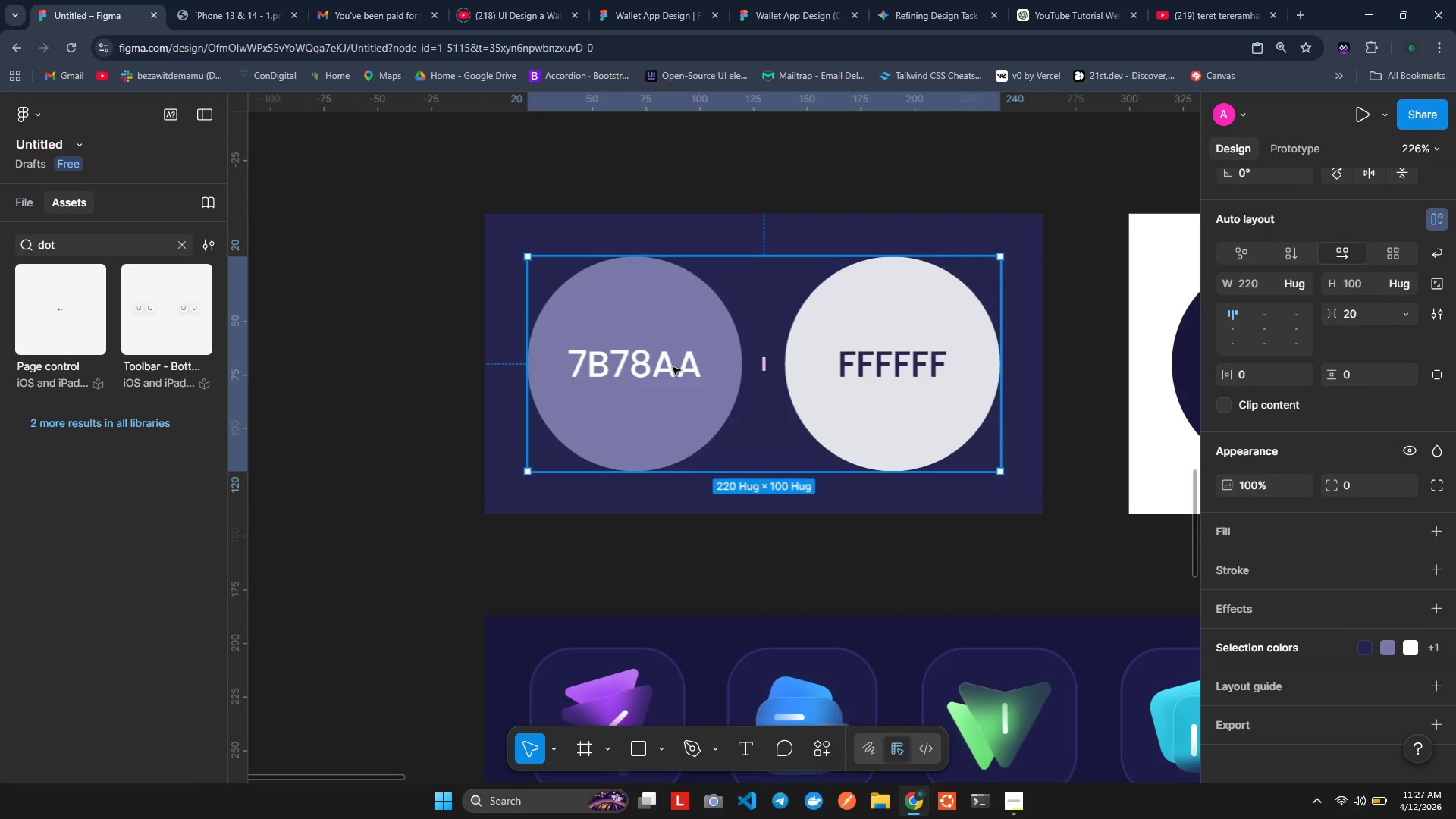 
double_click([673, 367])
 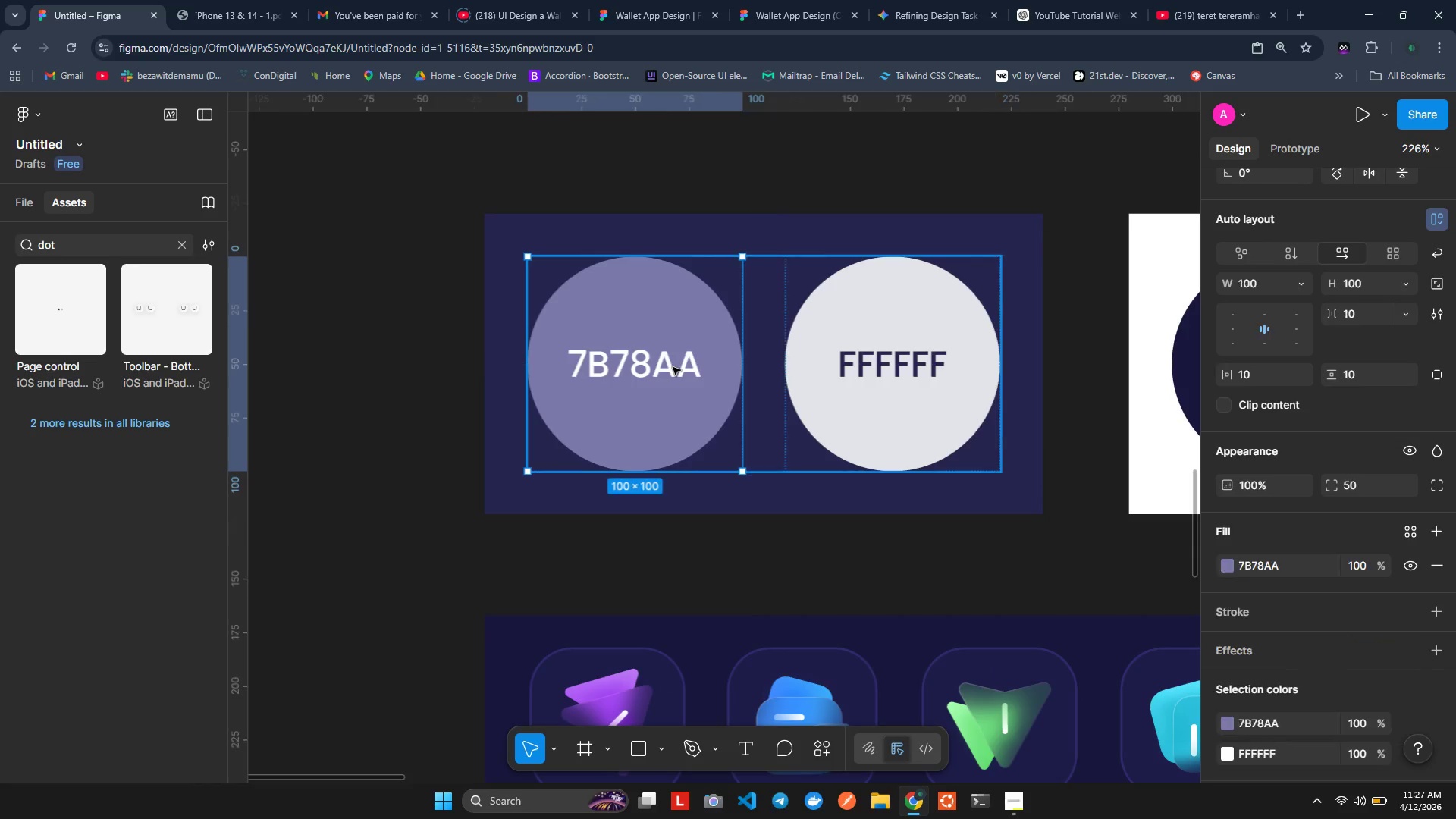 
triple_click([673, 367])
 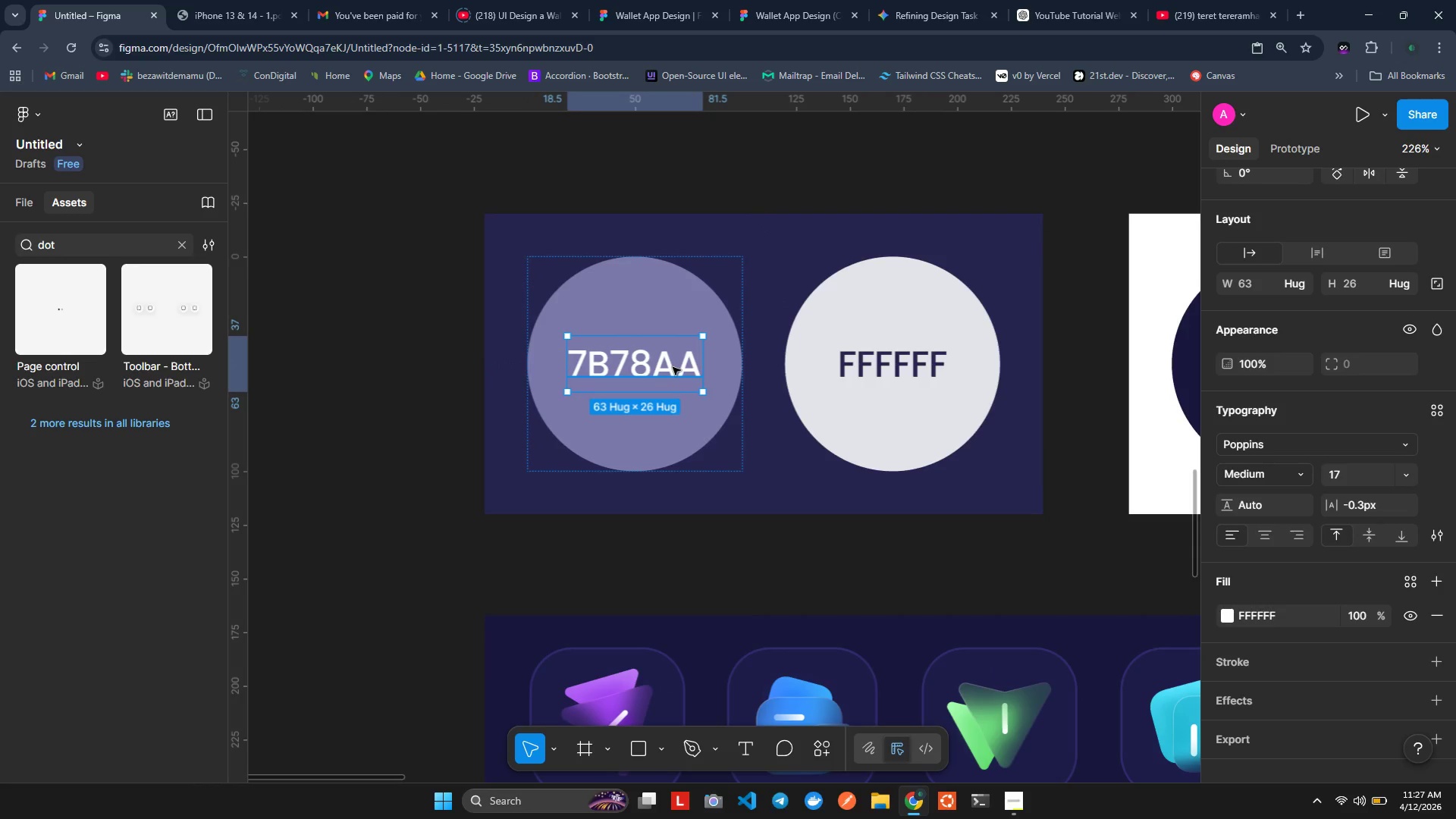 
double_click([673, 367])
 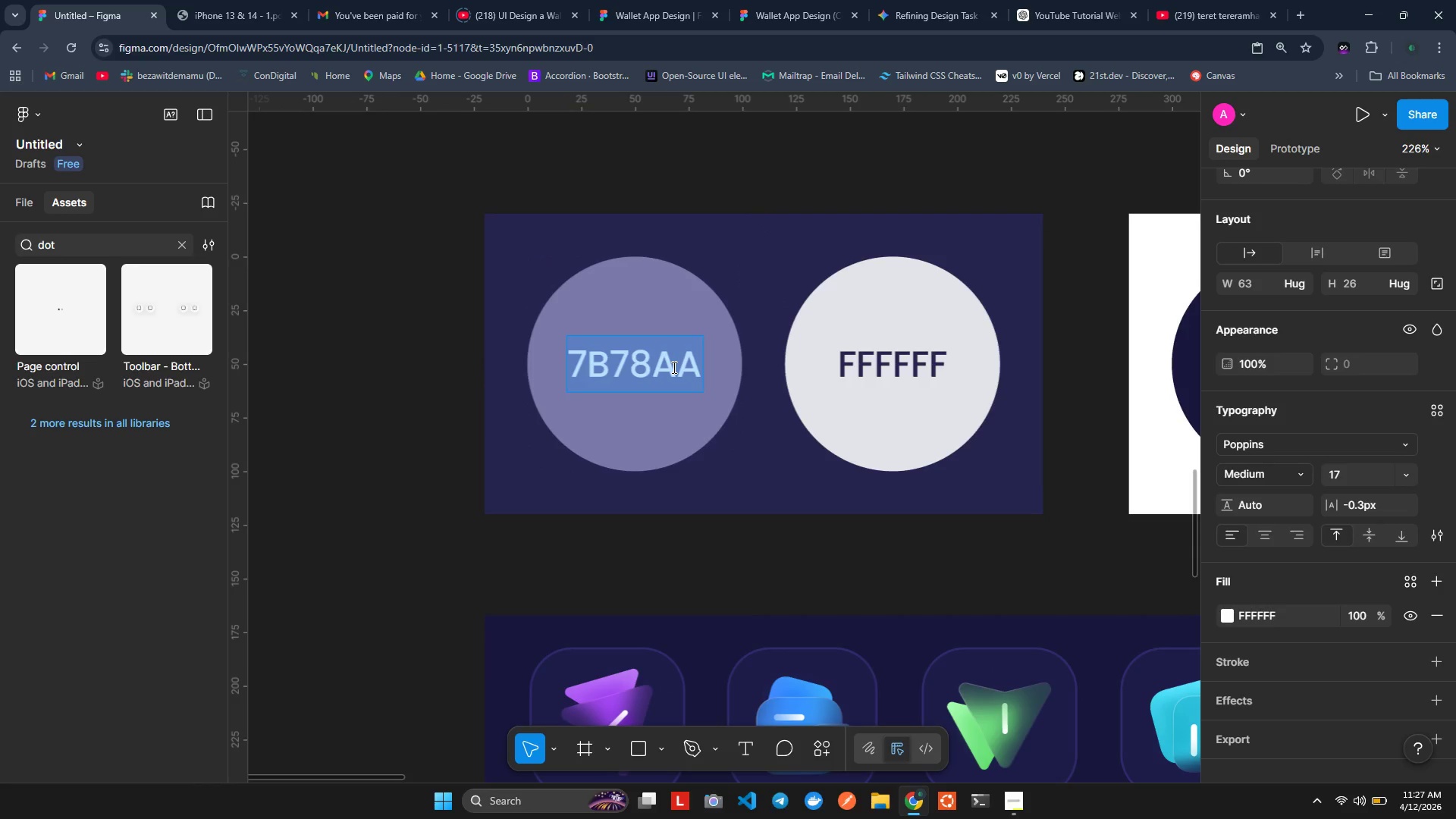 
key(Control+C)
 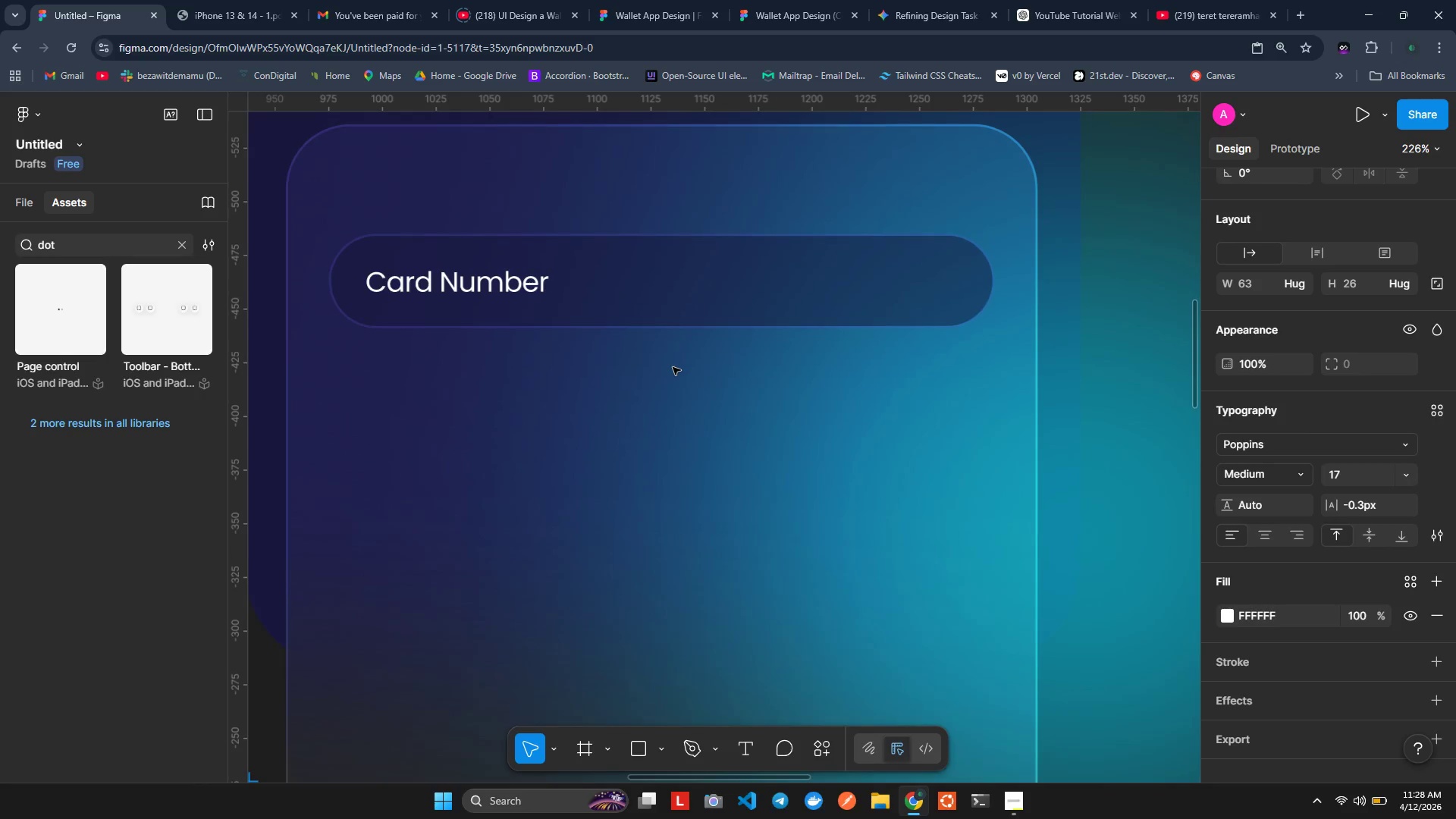 
double_click([512, 286])
 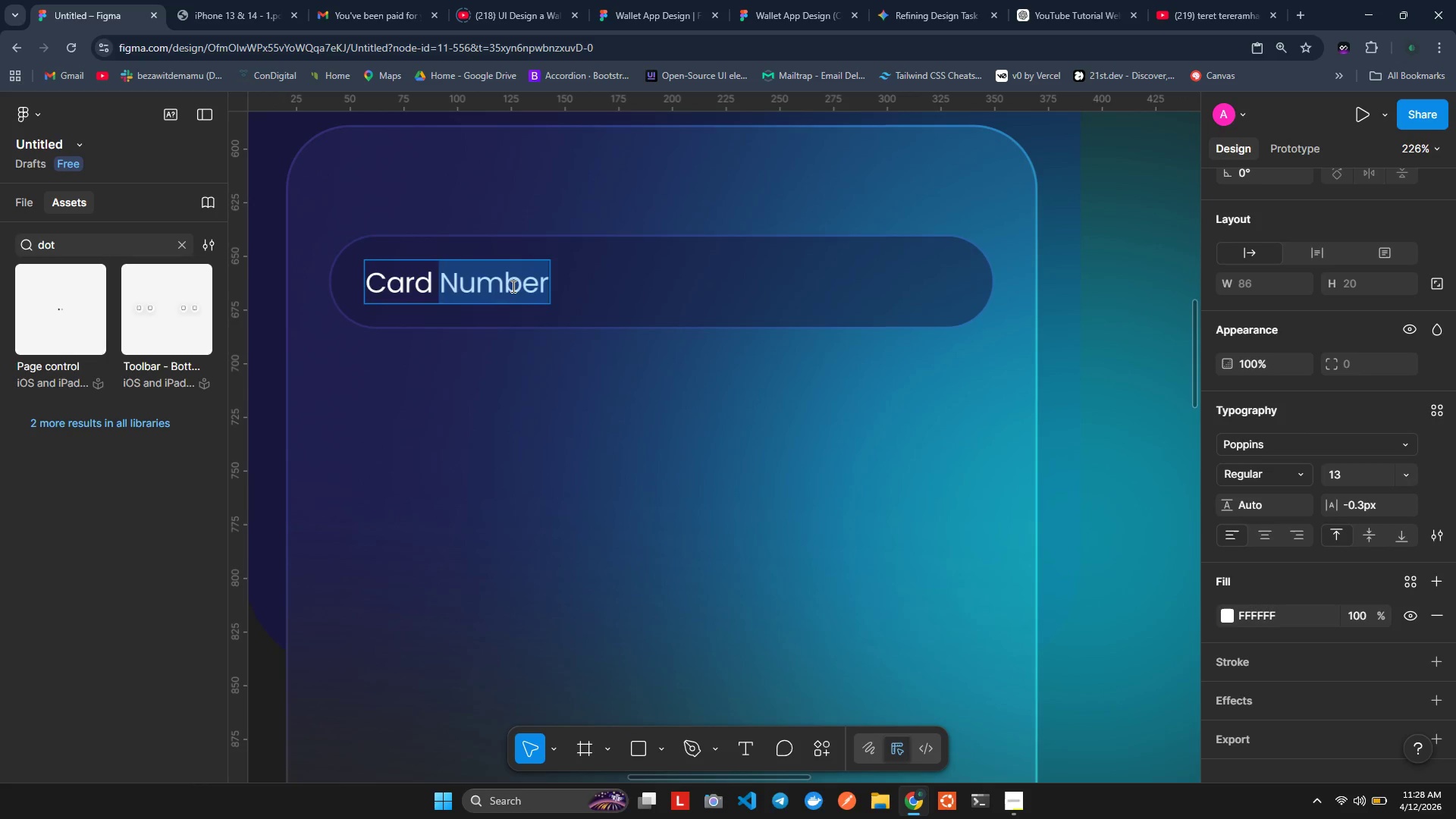 
left_click([512, 286])
 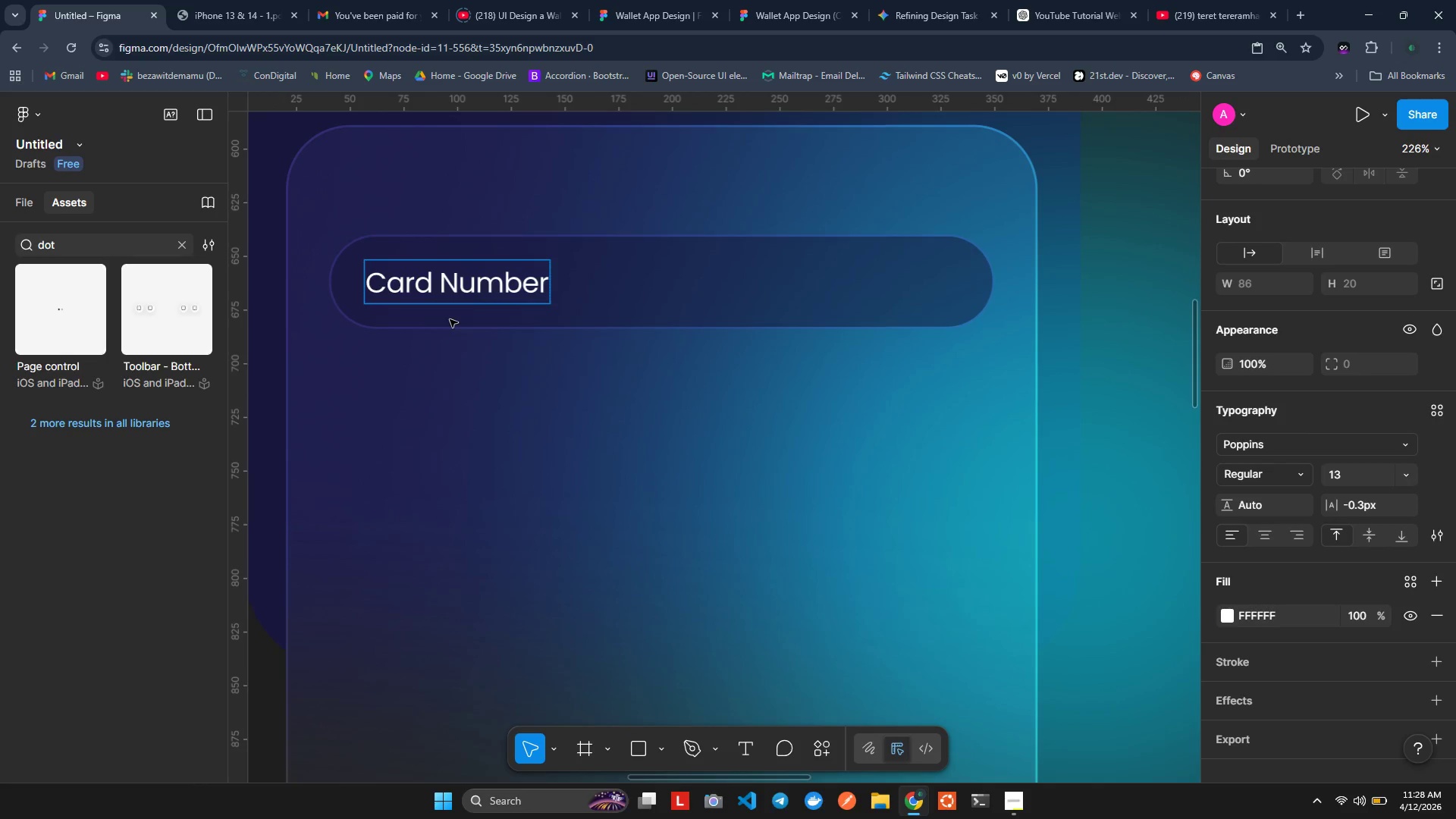 
left_click([450, 319])
 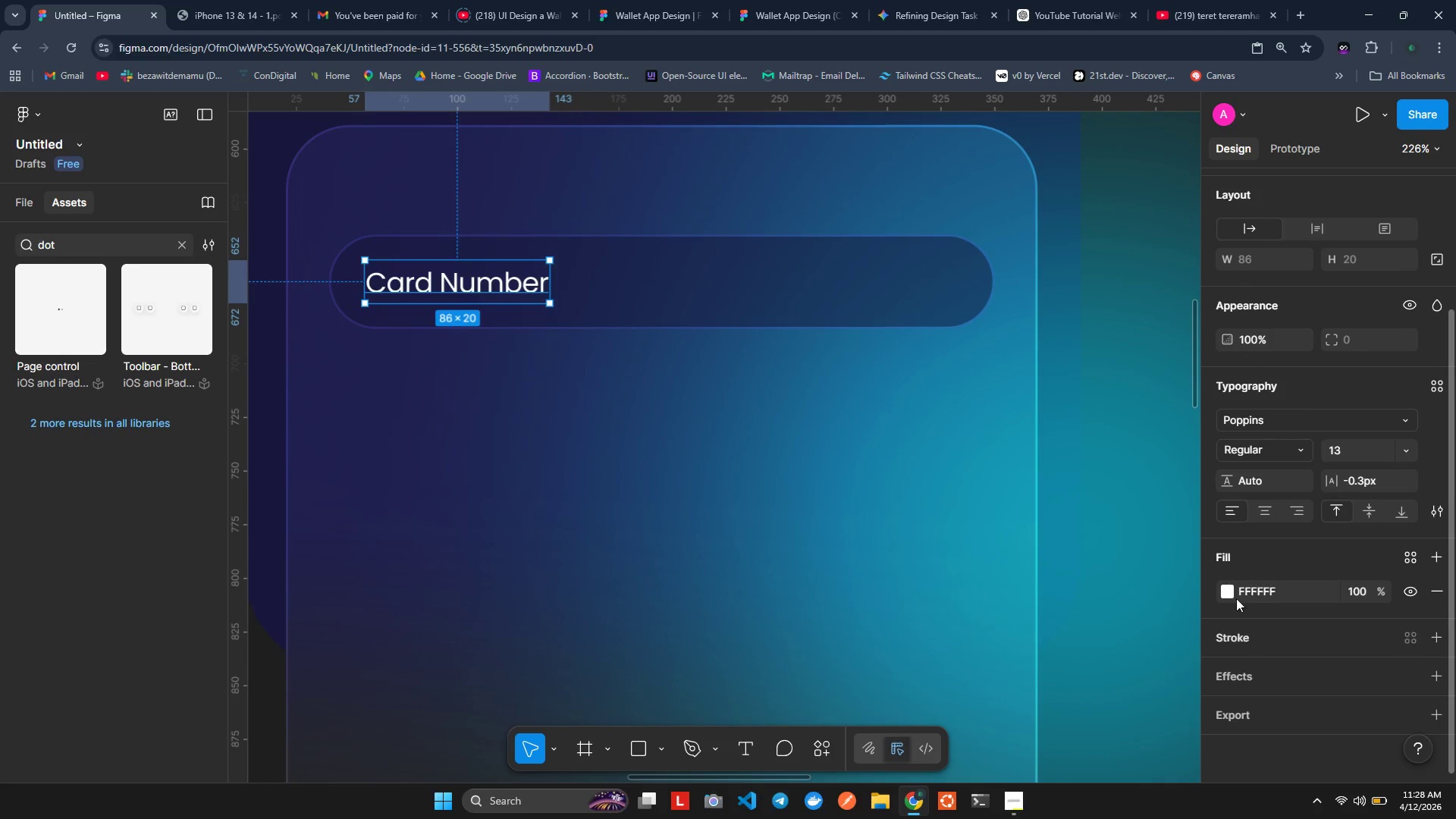 
left_click([1255, 588])
 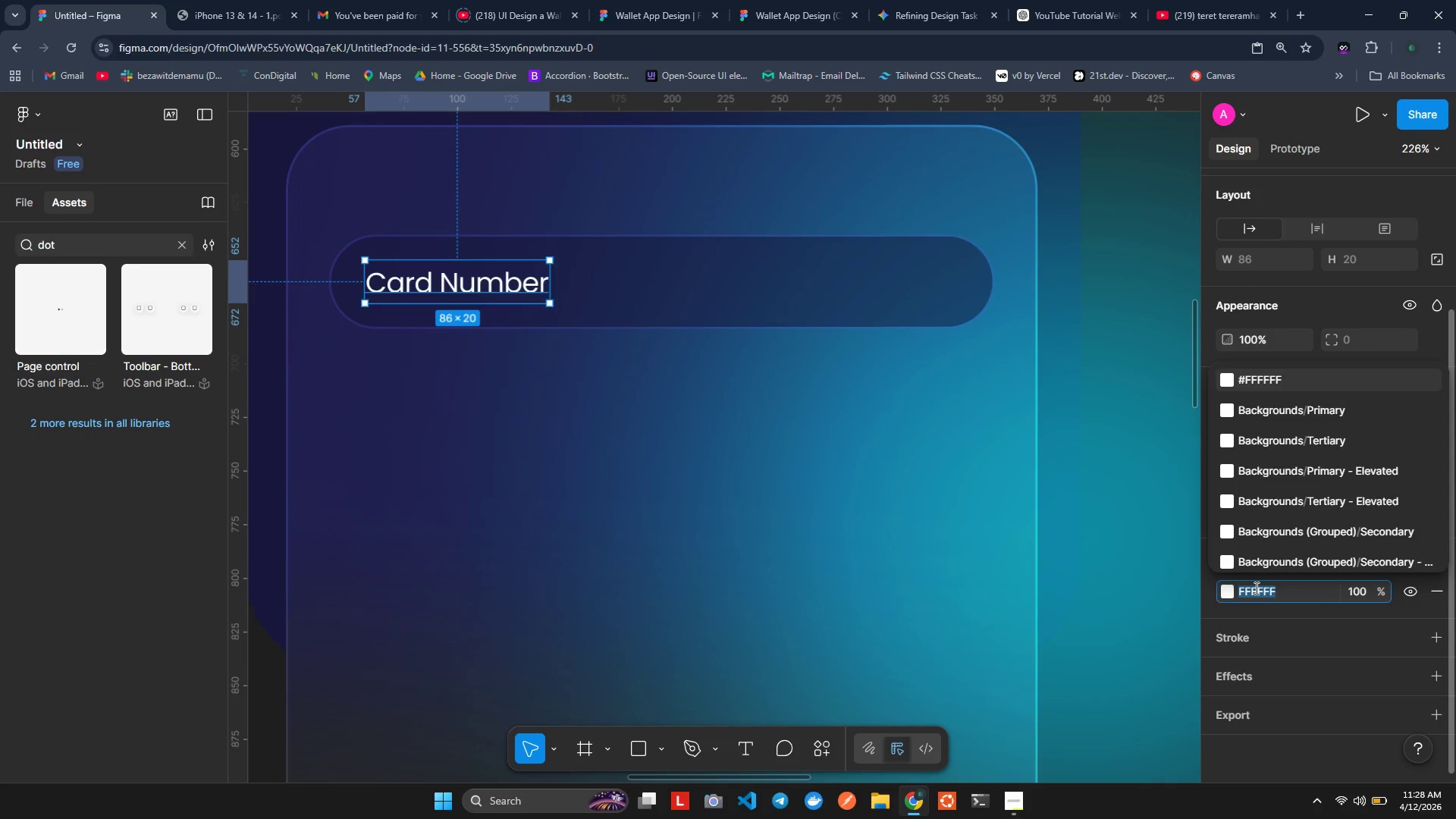 
key(Control+V)
 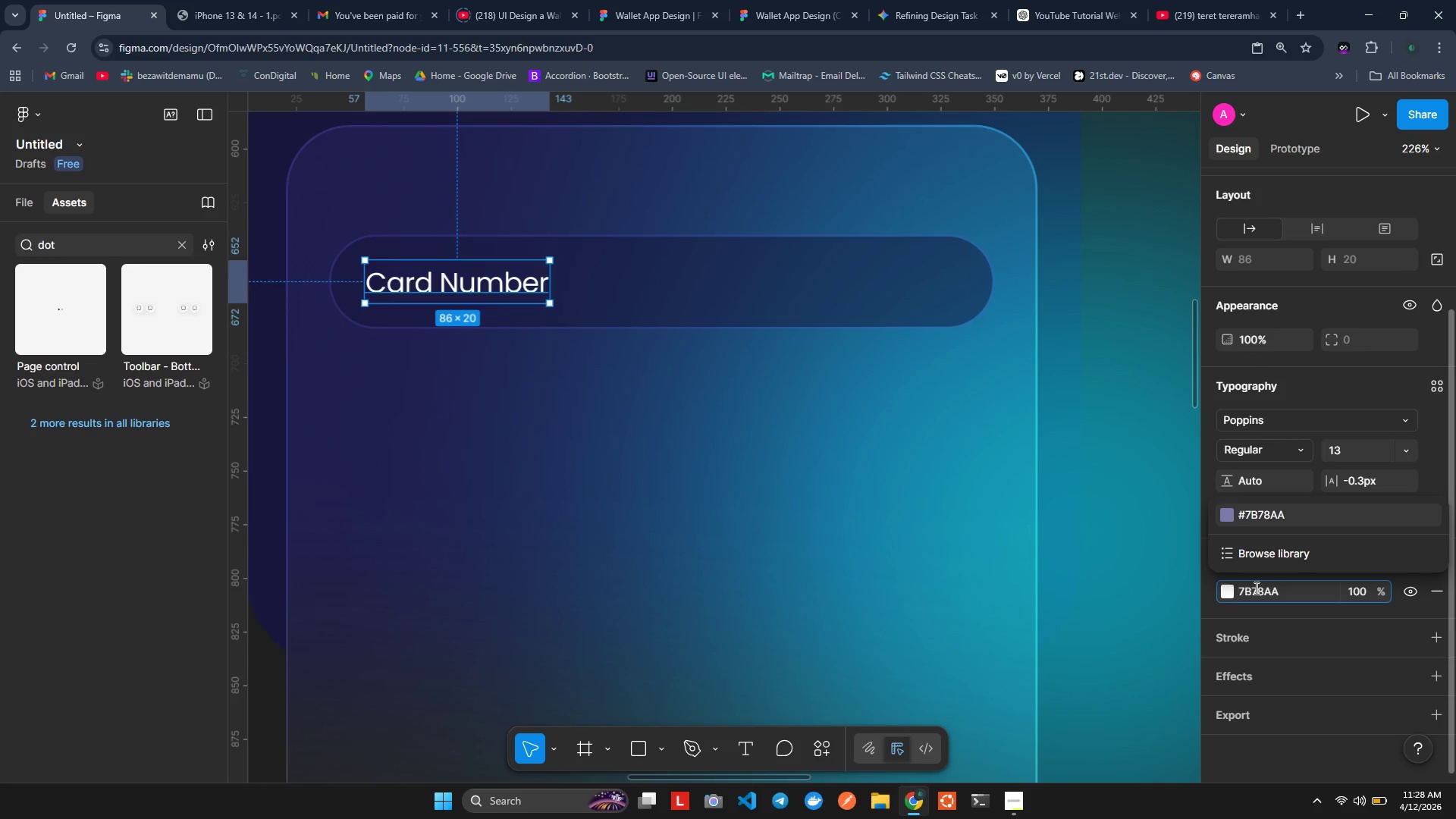 
key(Enter)
 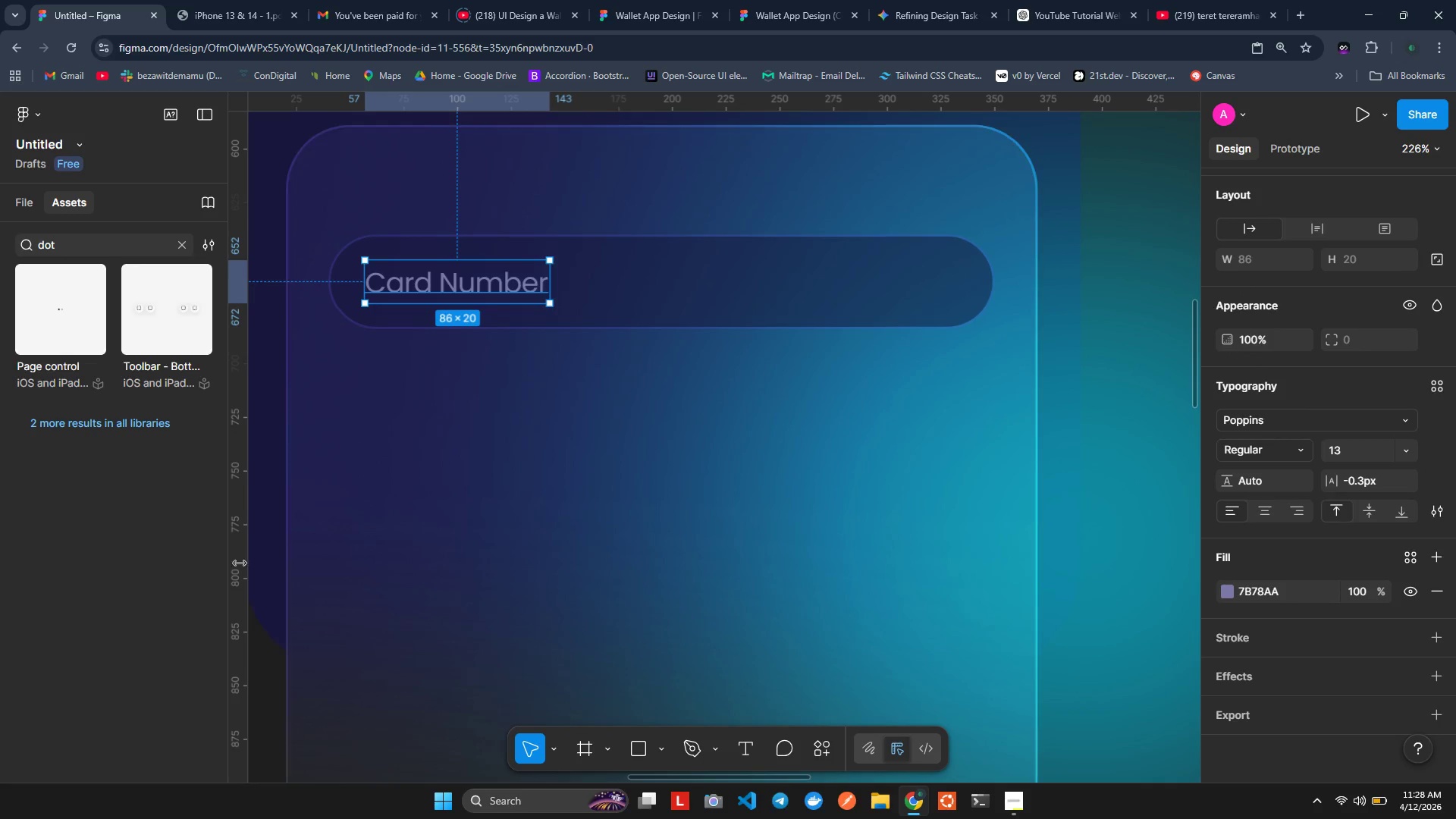 
wait(7.5)
 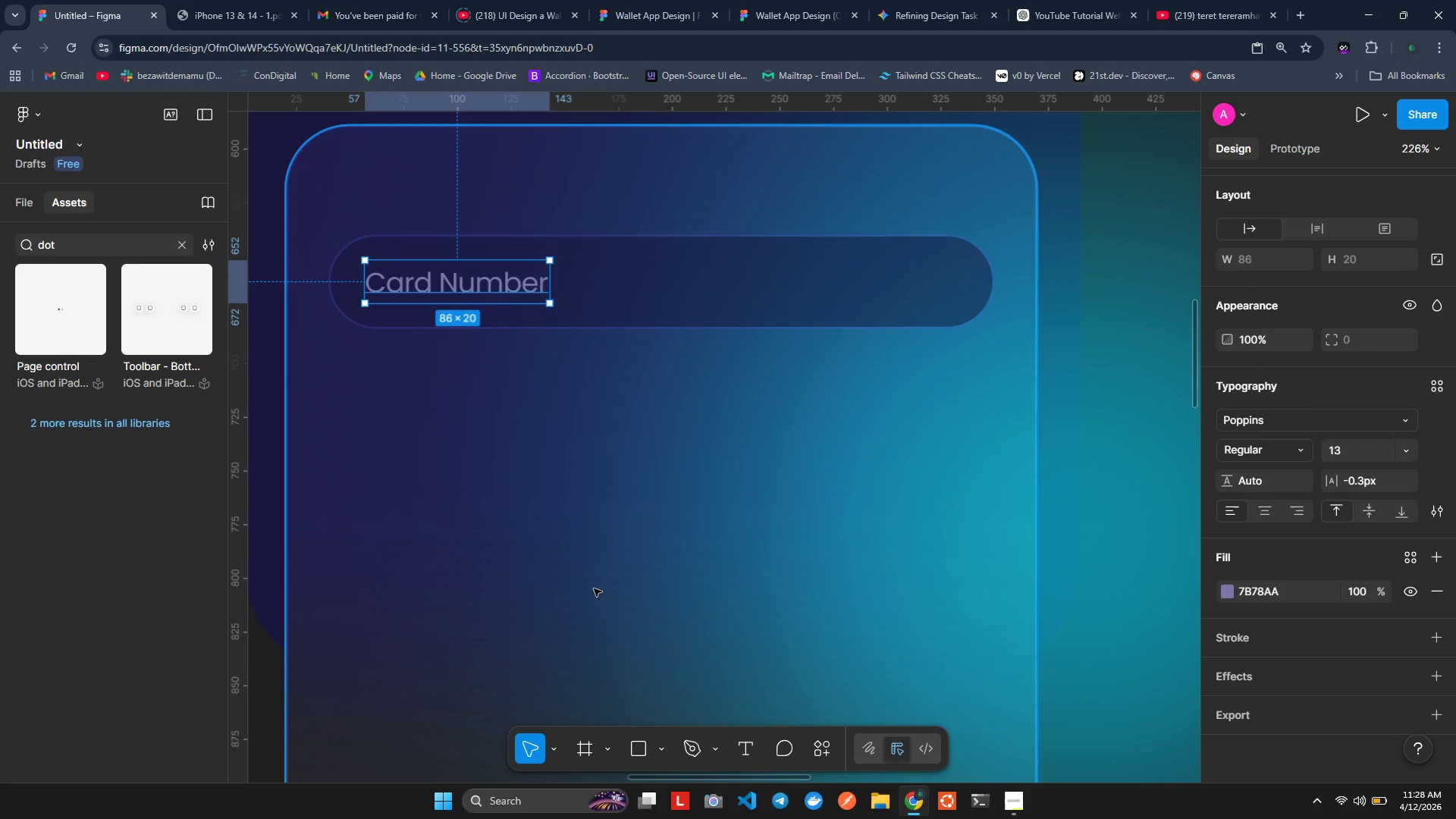 
hold_key(key=ShiftLeft, duration=0.53)
left_click([634, 277])
 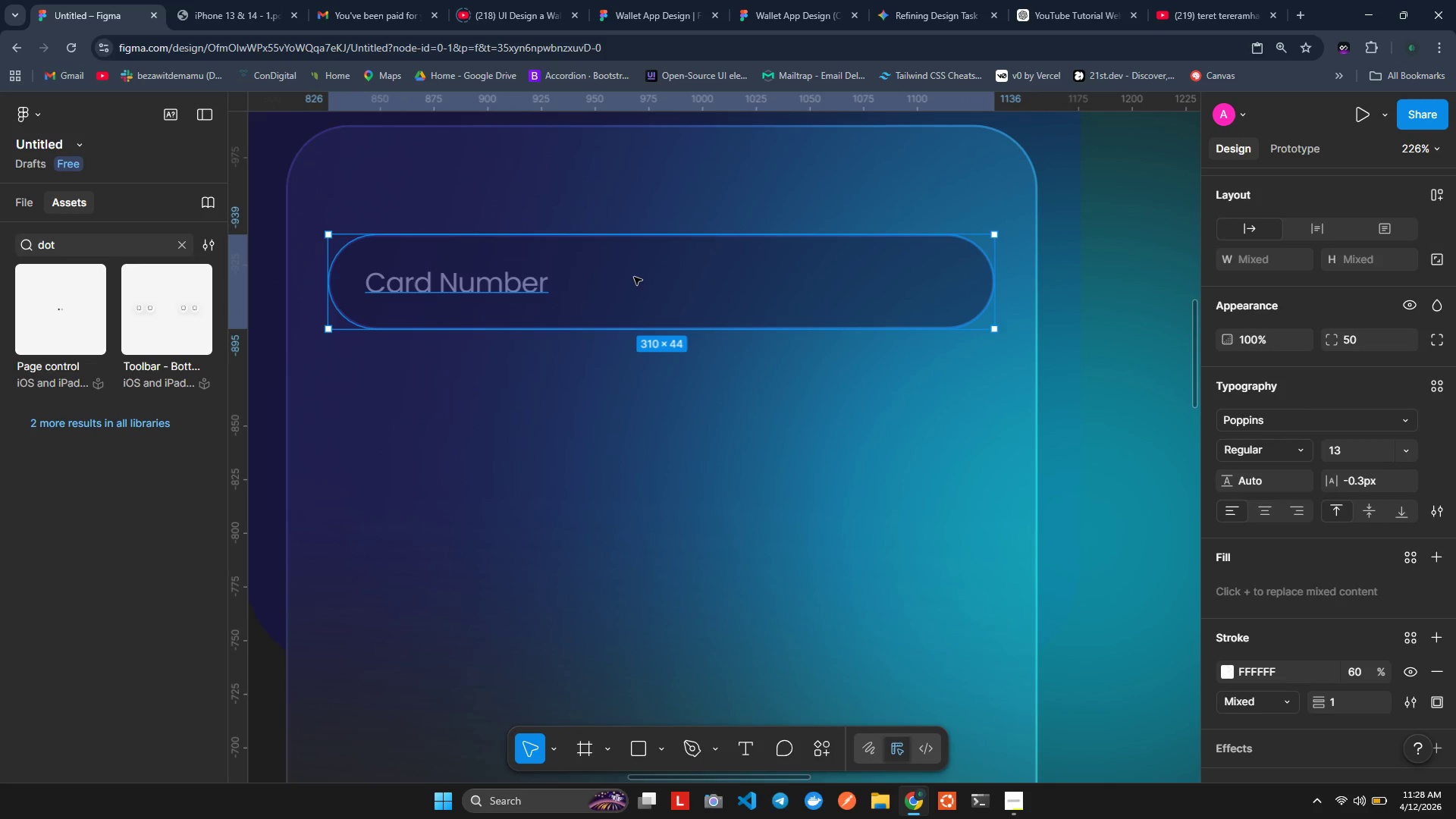 
key(Control+G)
 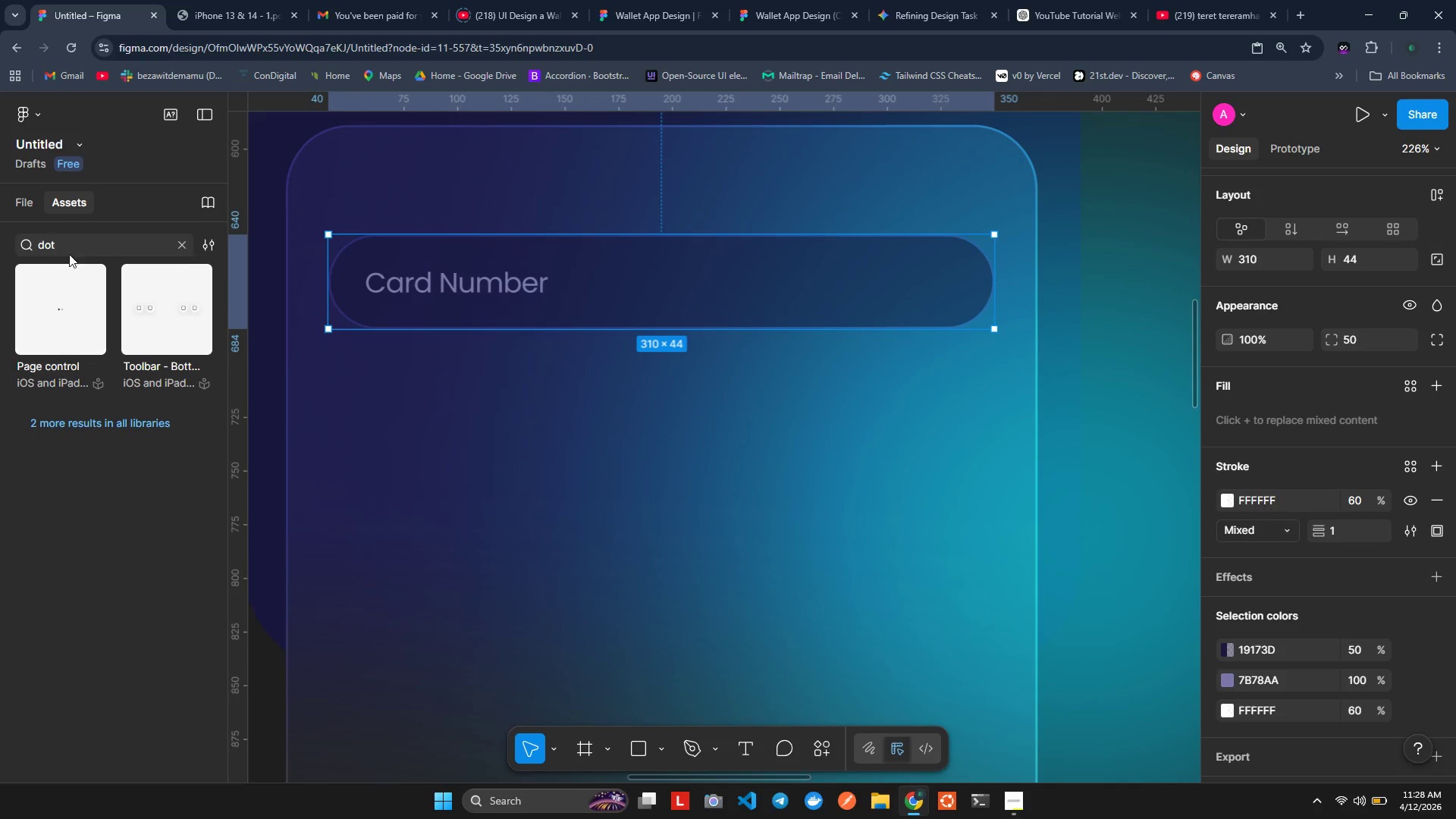 
left_click([17, 205])
 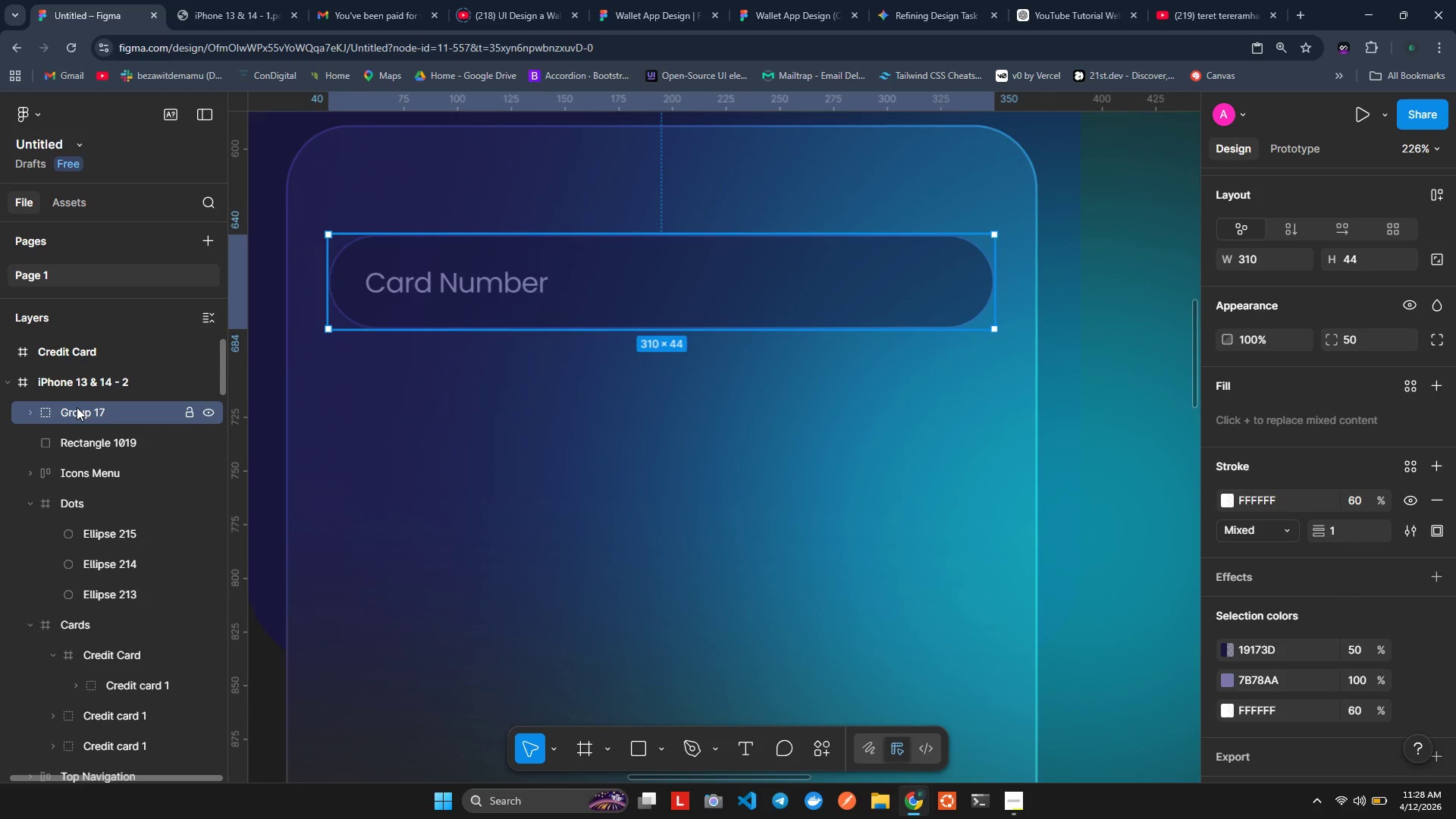 
double_click([77, 407])
 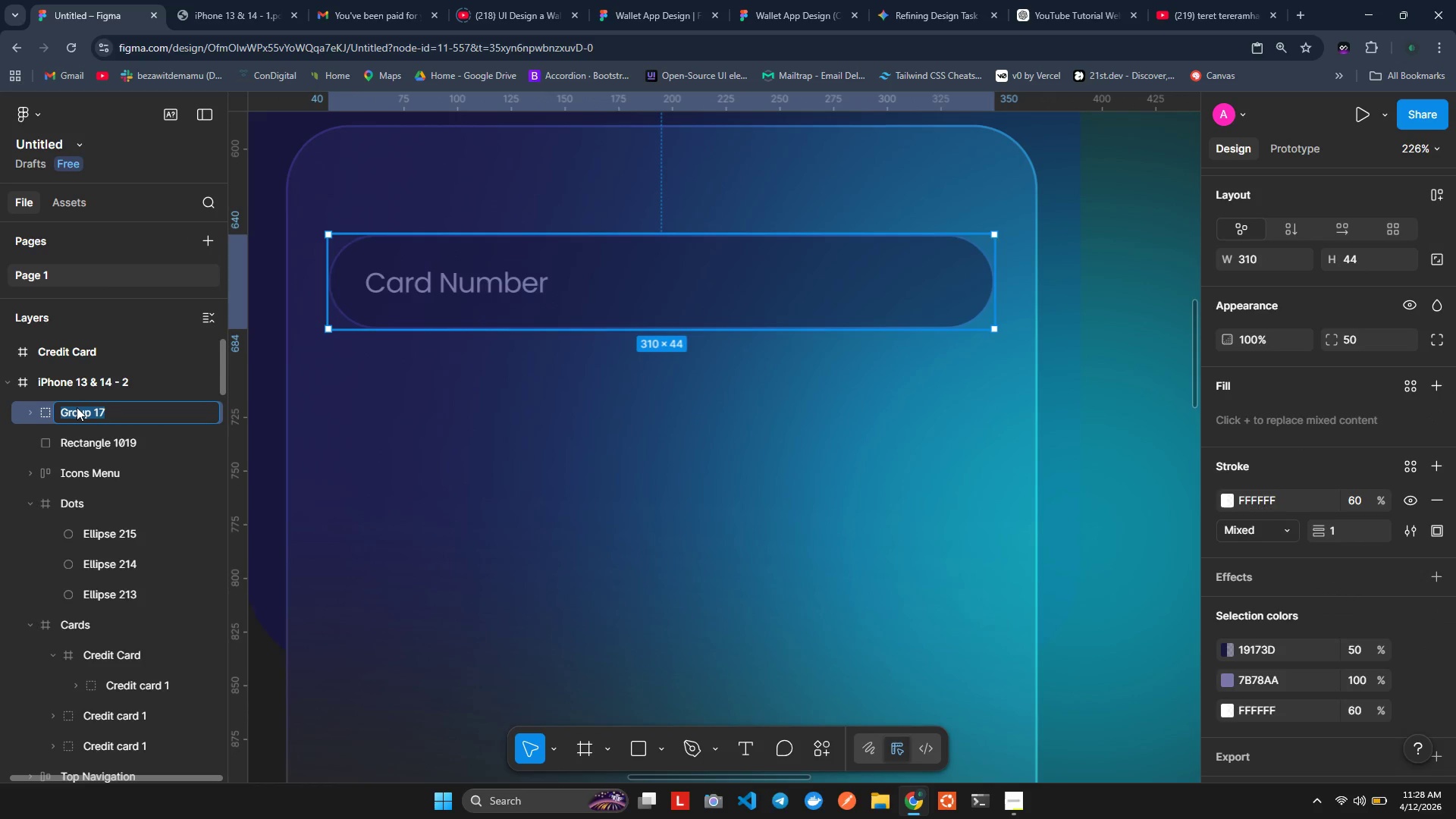 
triple_click([77, 407])
 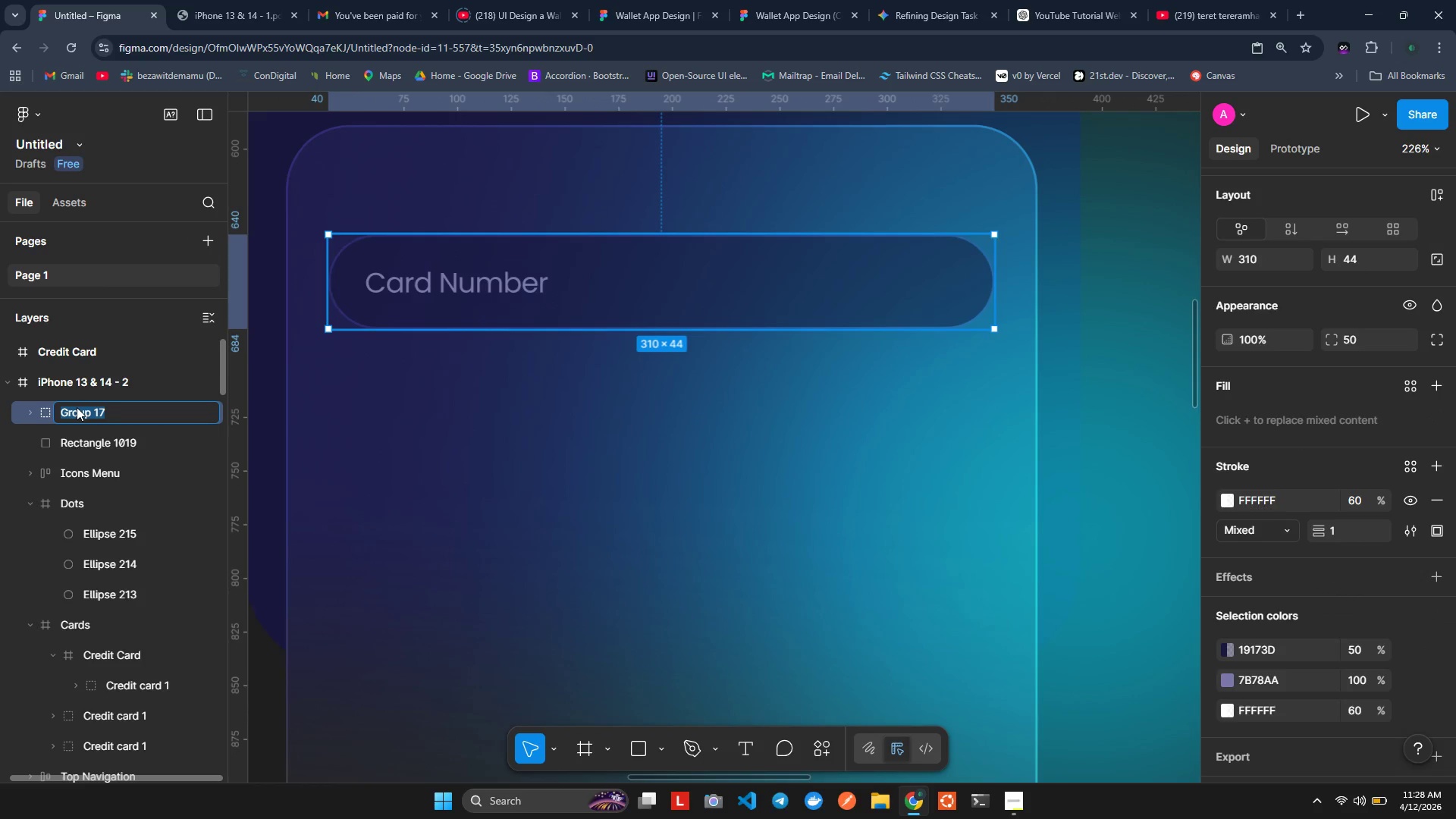 
hold_key(key=ShiftLeft, duration=1.5)
 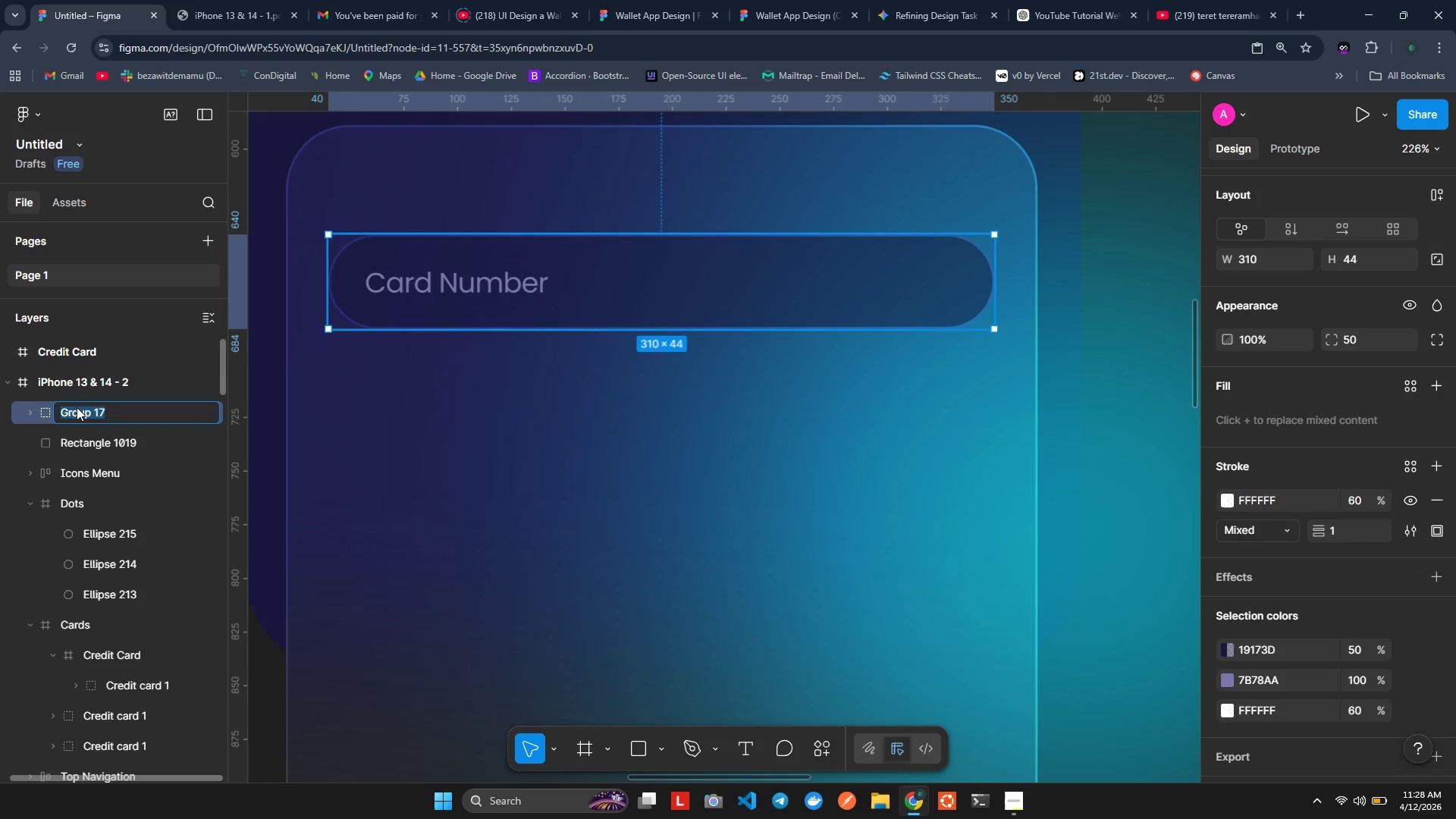 
wait(14.75)
 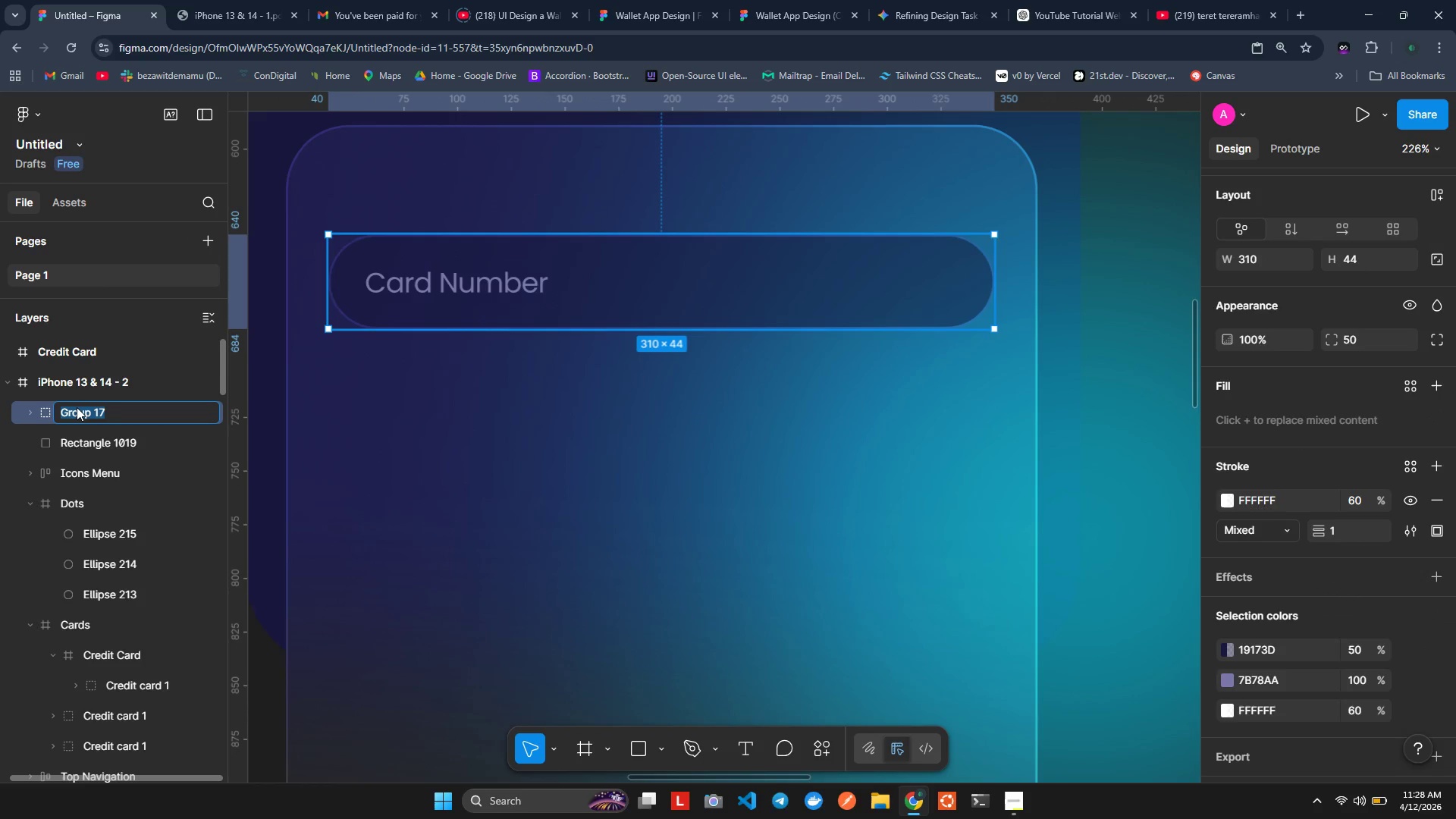 
type(Card Nuber)
 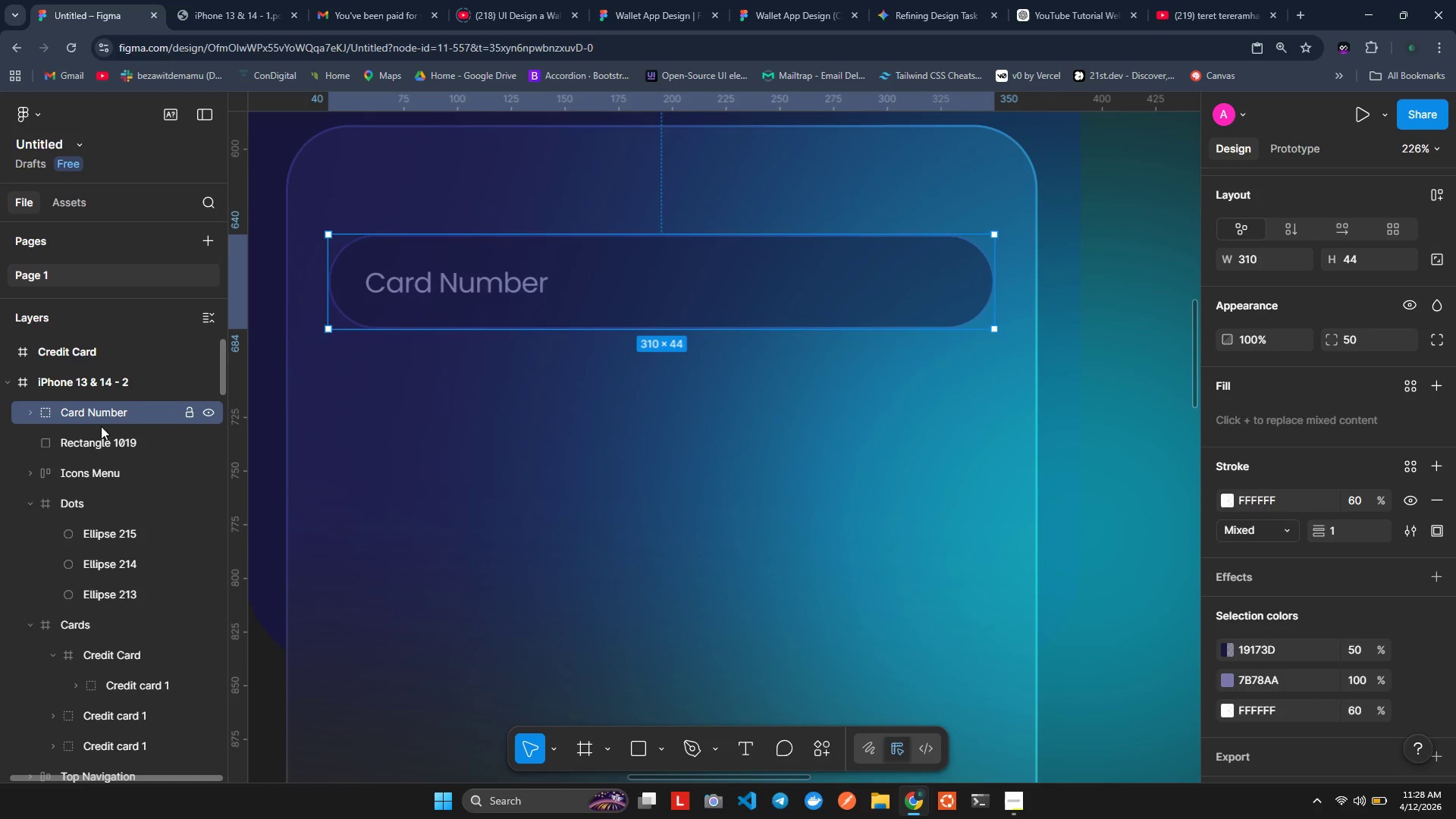 
hold_key(key=M, duration=0.33)
 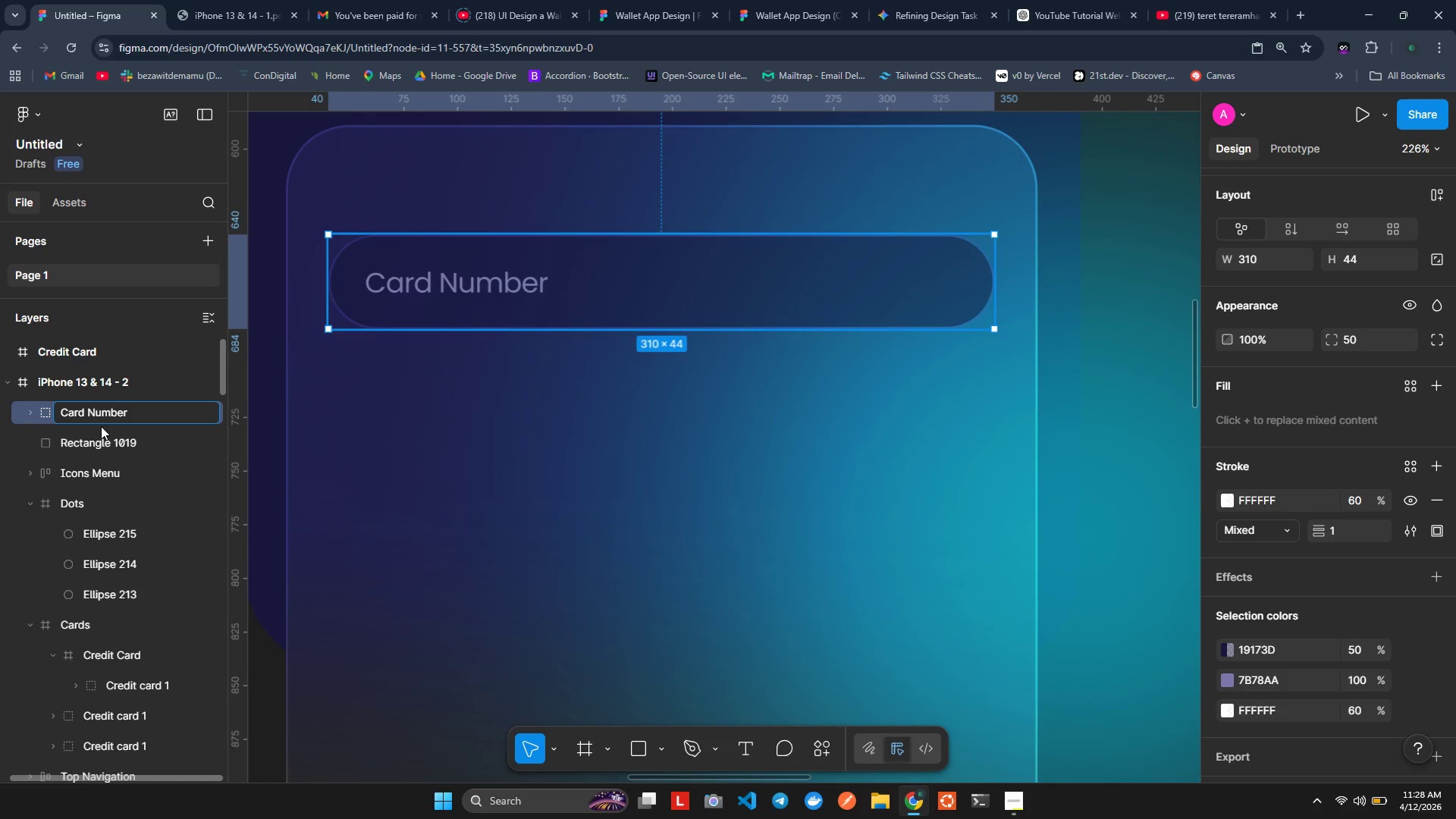 
key(Enter)
 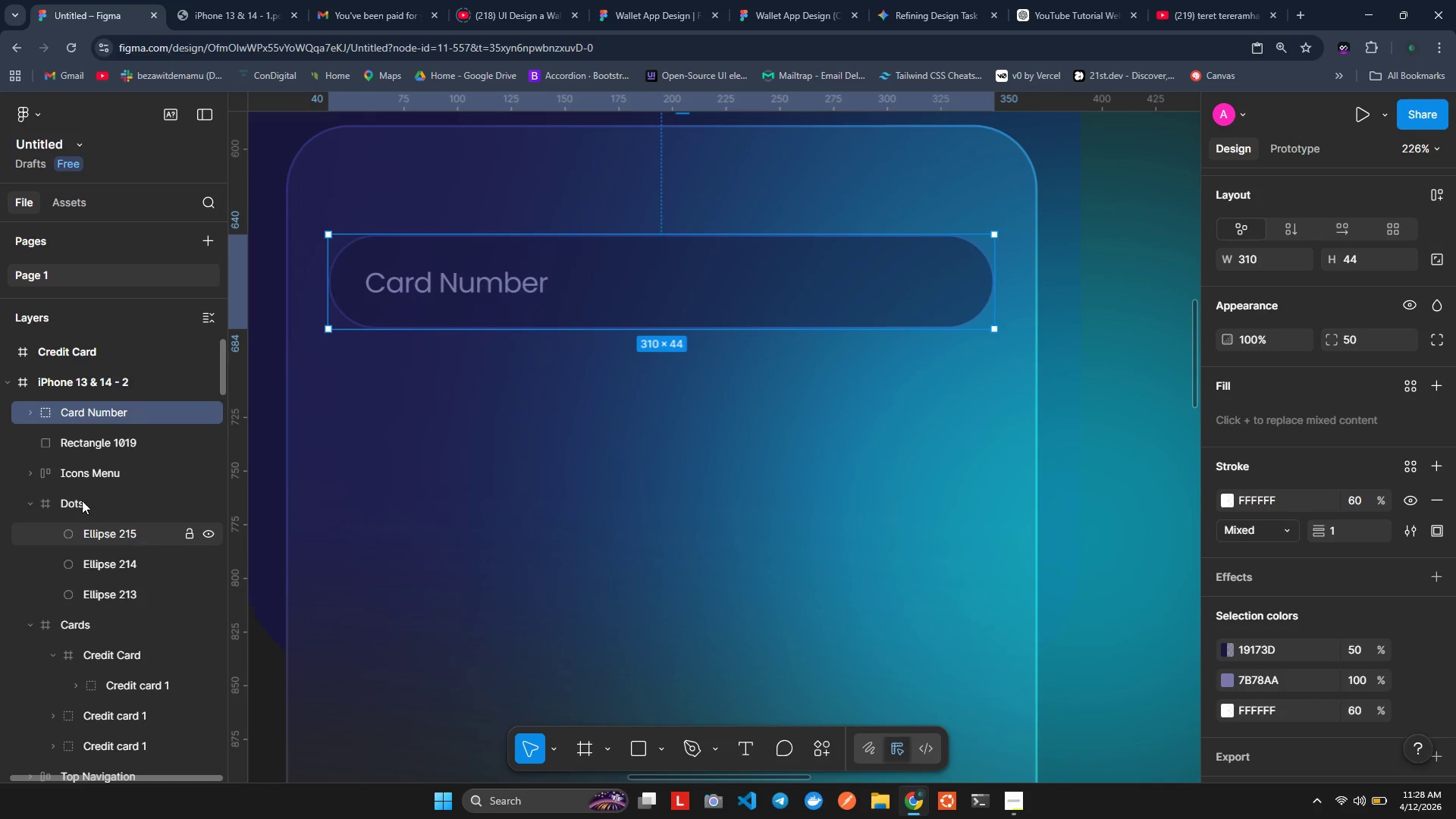 
wait(7.44)
 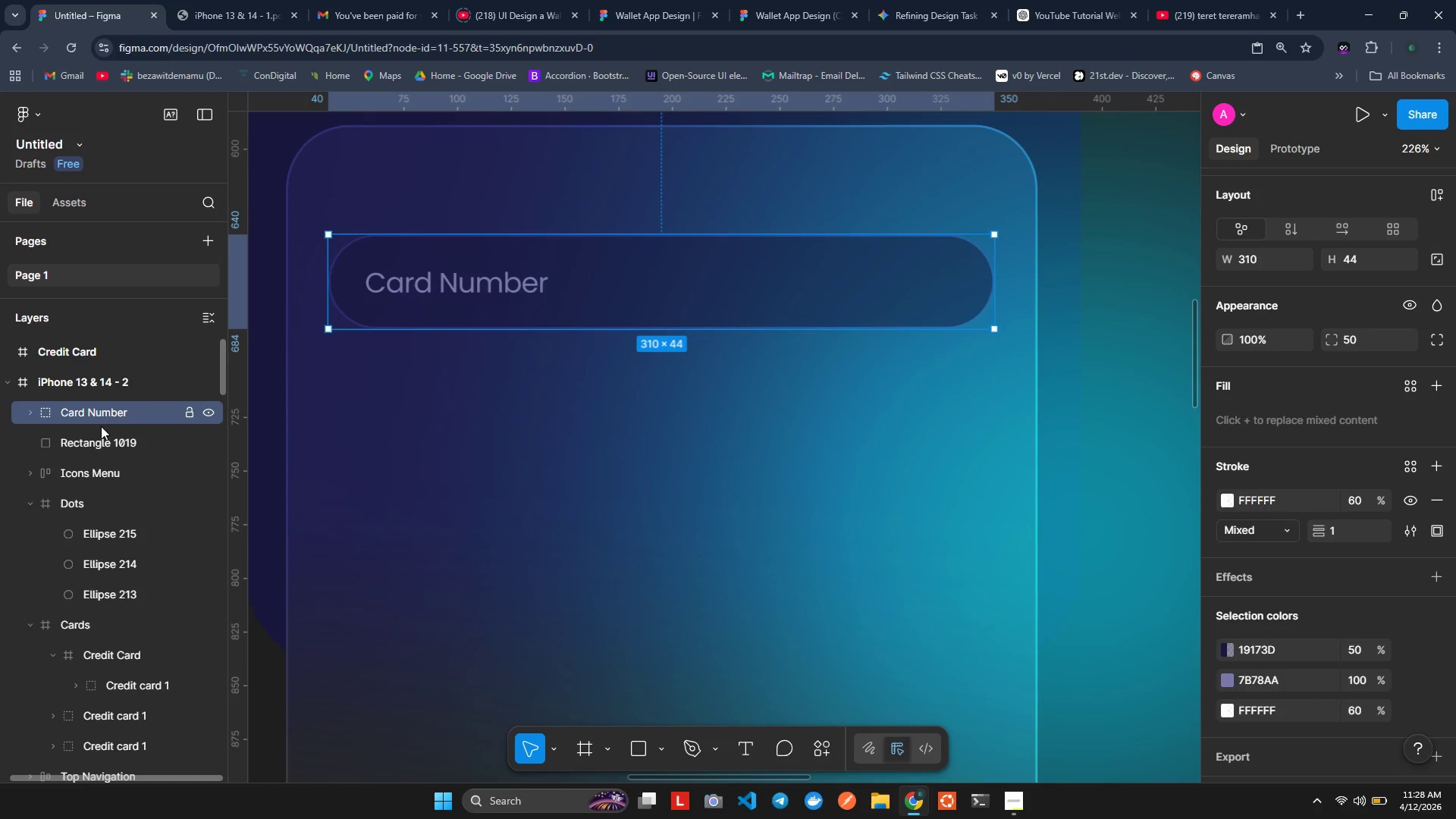 
double_click([438, 289])
 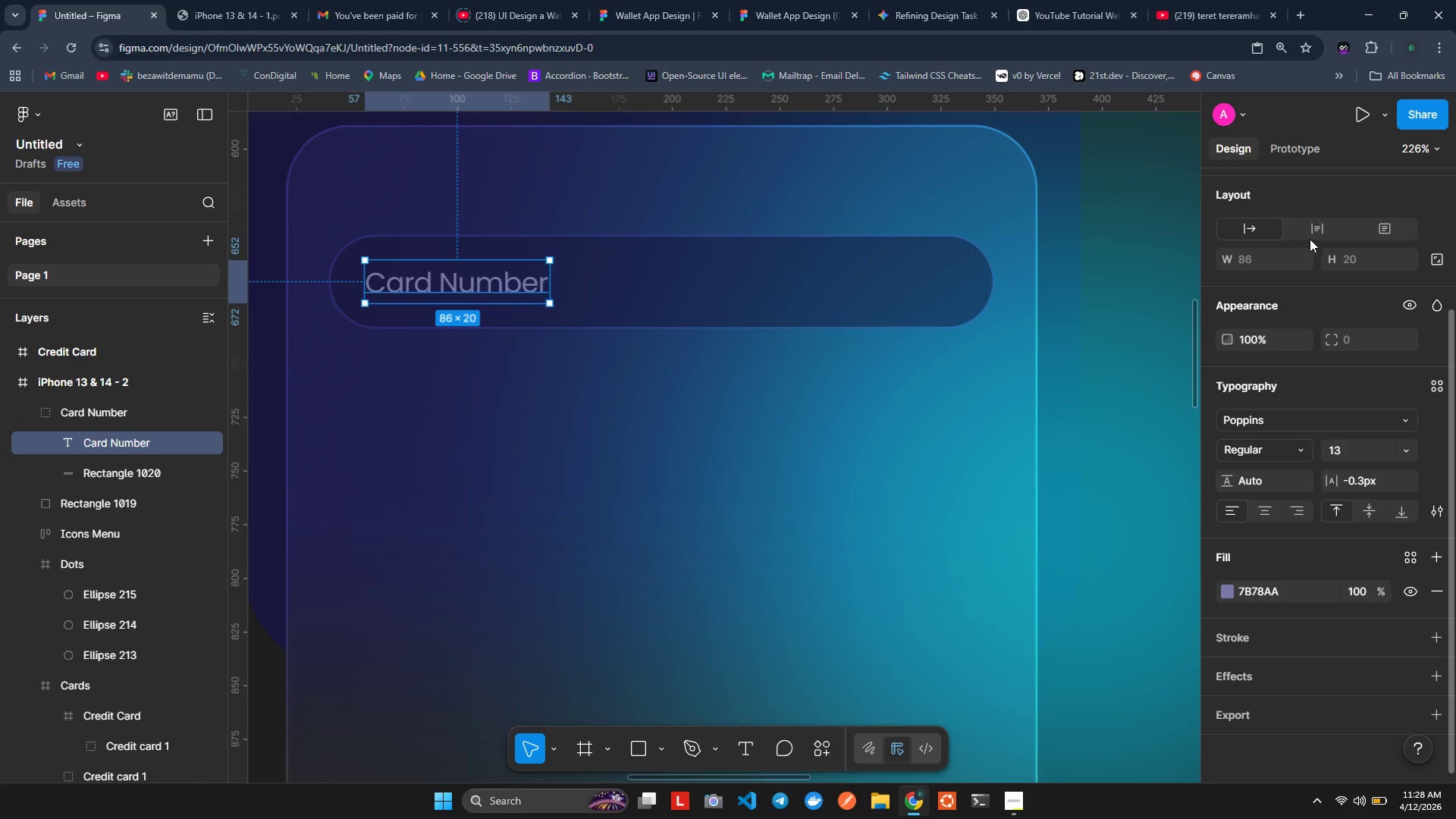 
left_click([1318, 232])
 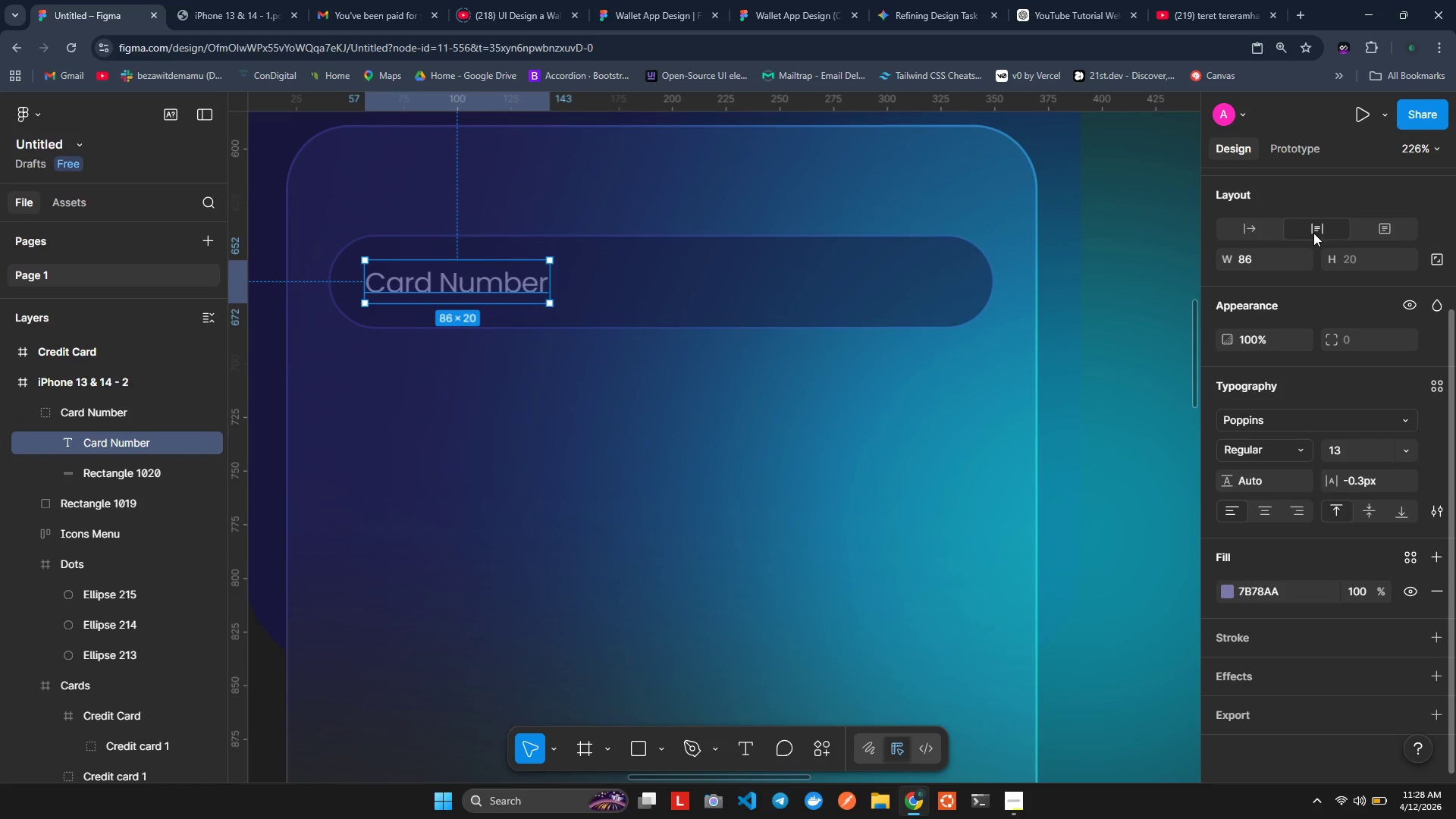 
left_click([1313, 233])
 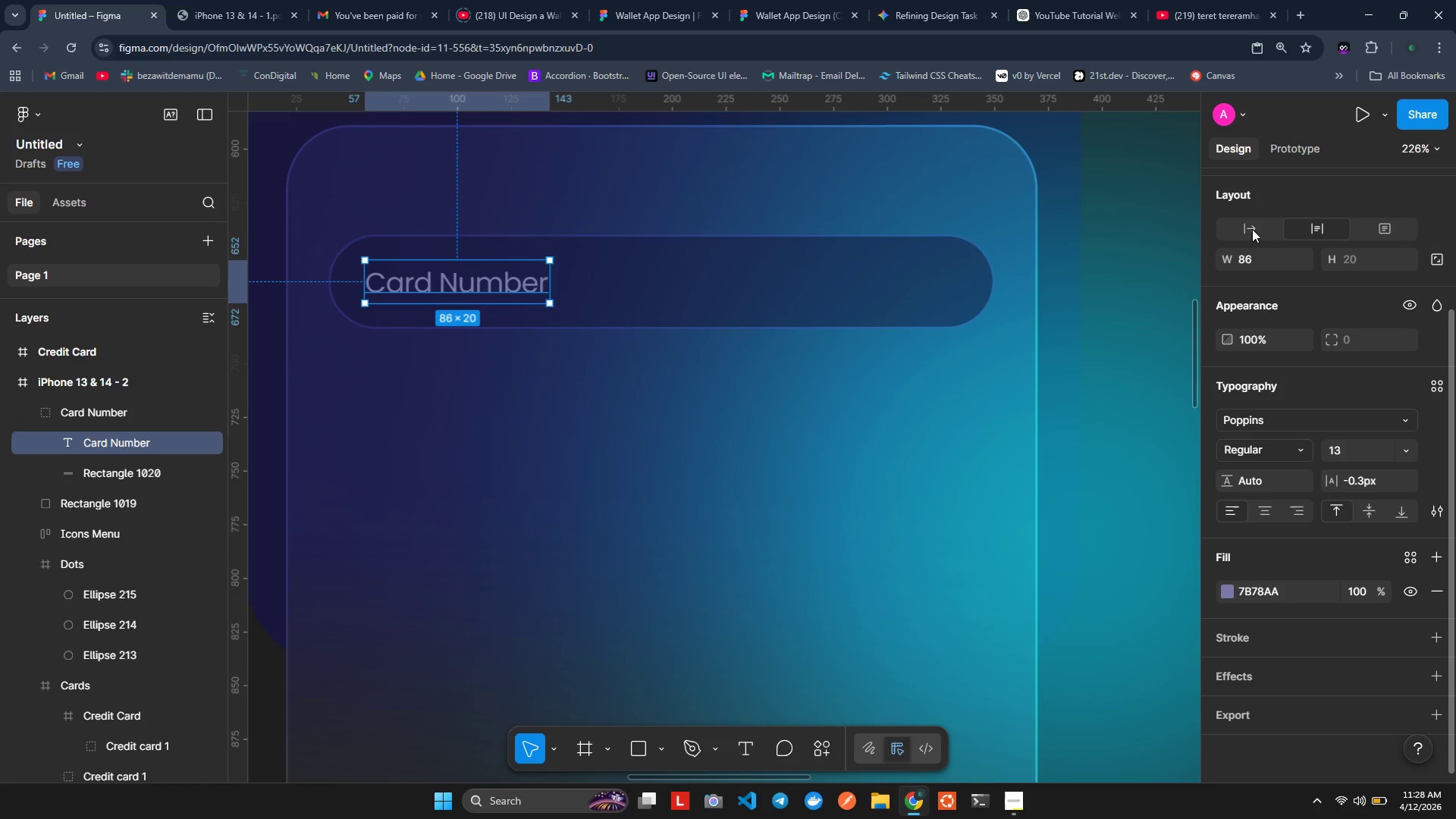 
left_click([1252, 229])
 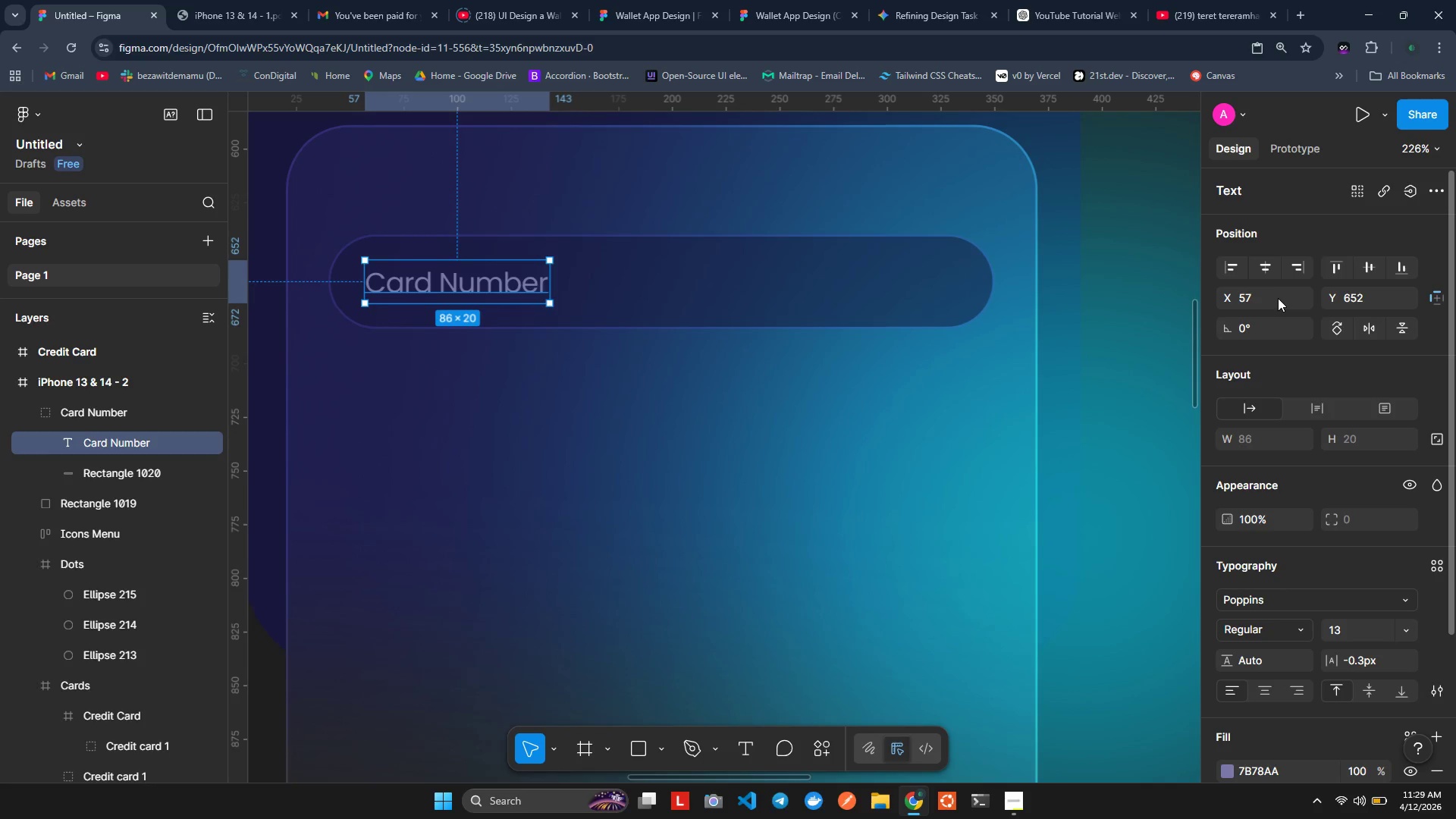 
left_click([1263, 273])
 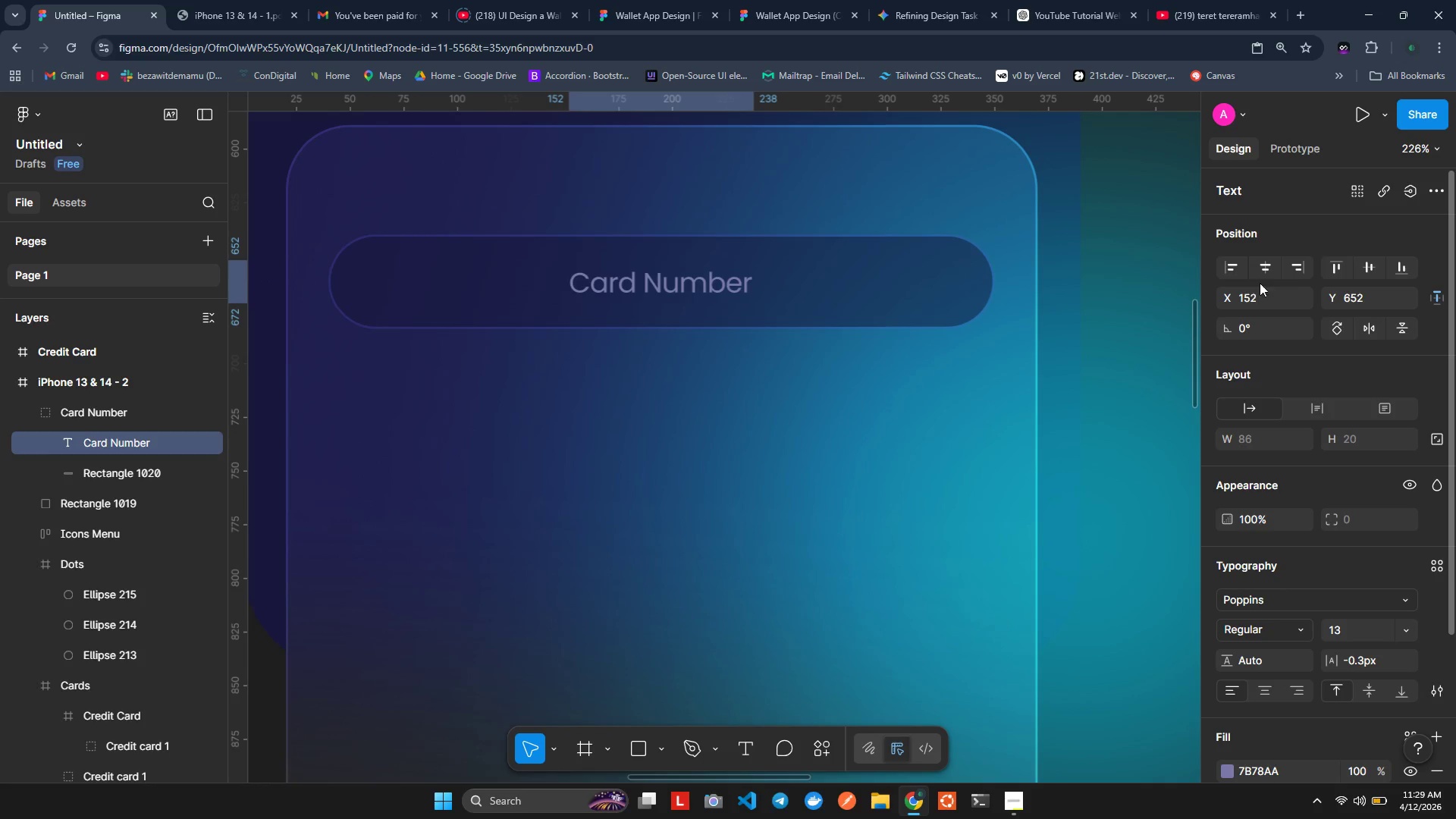 
mouse_move([1226, 303])
 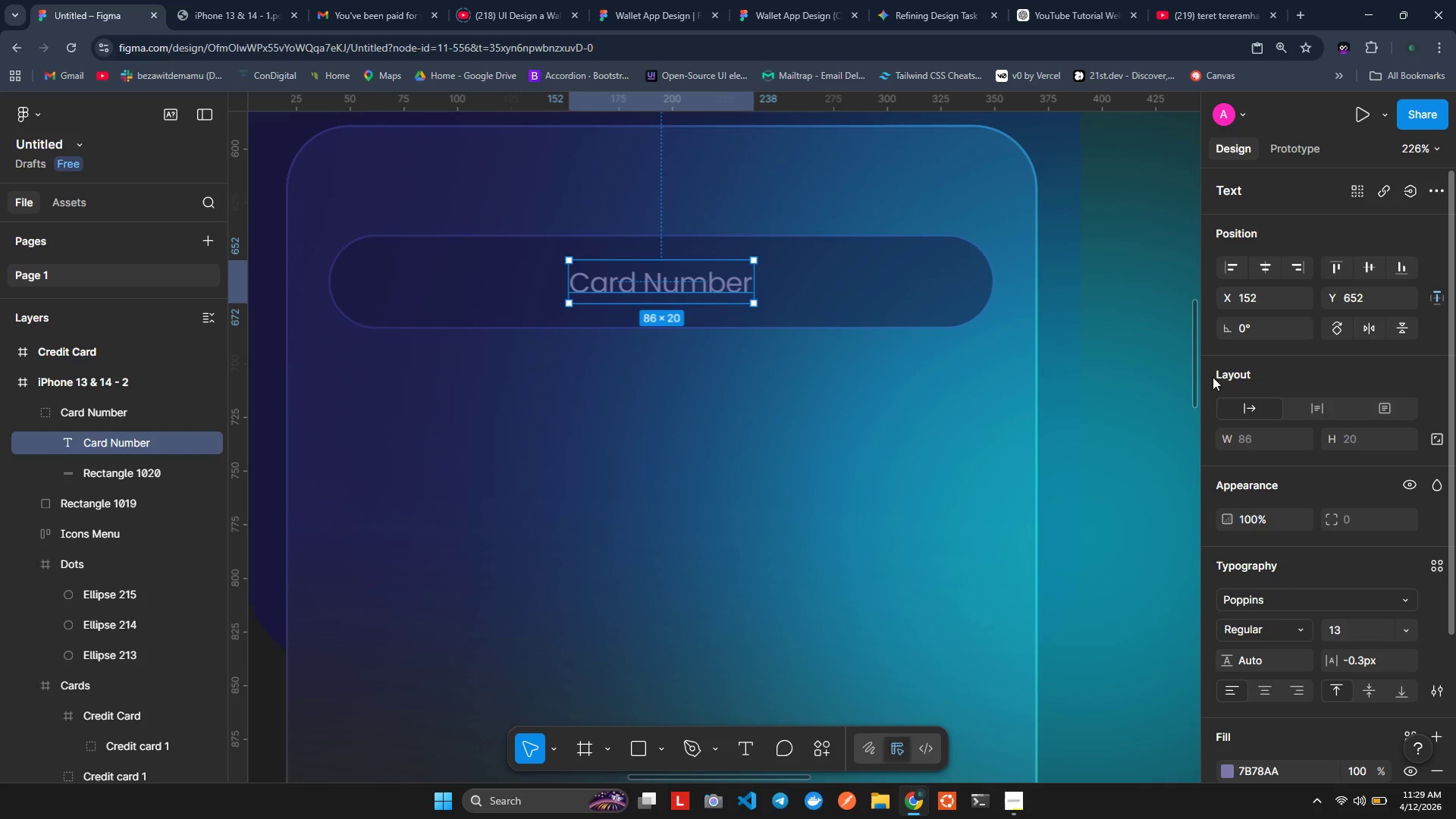 
left_click([1213, 377])
 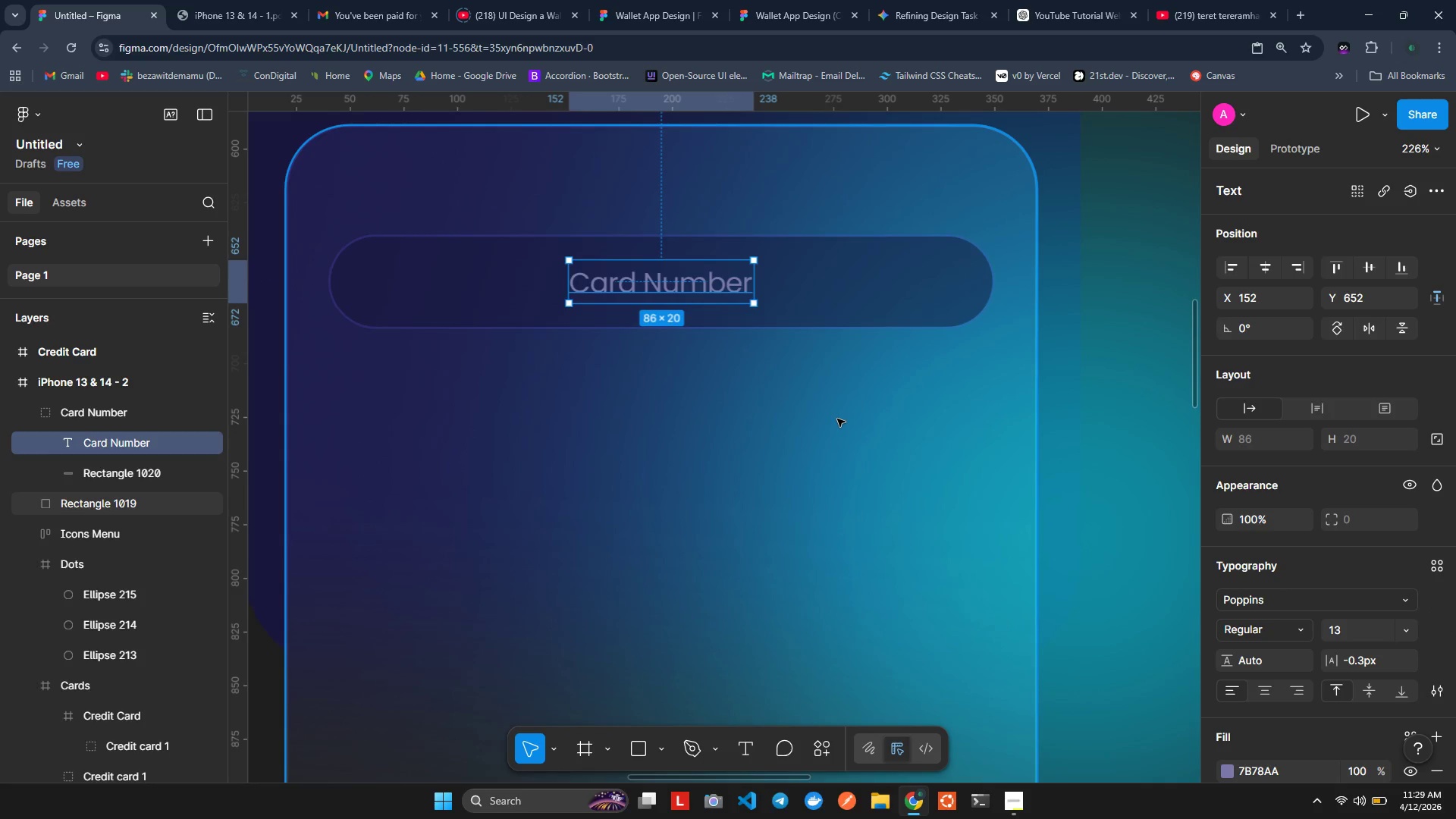 
left_click([837, 419])
 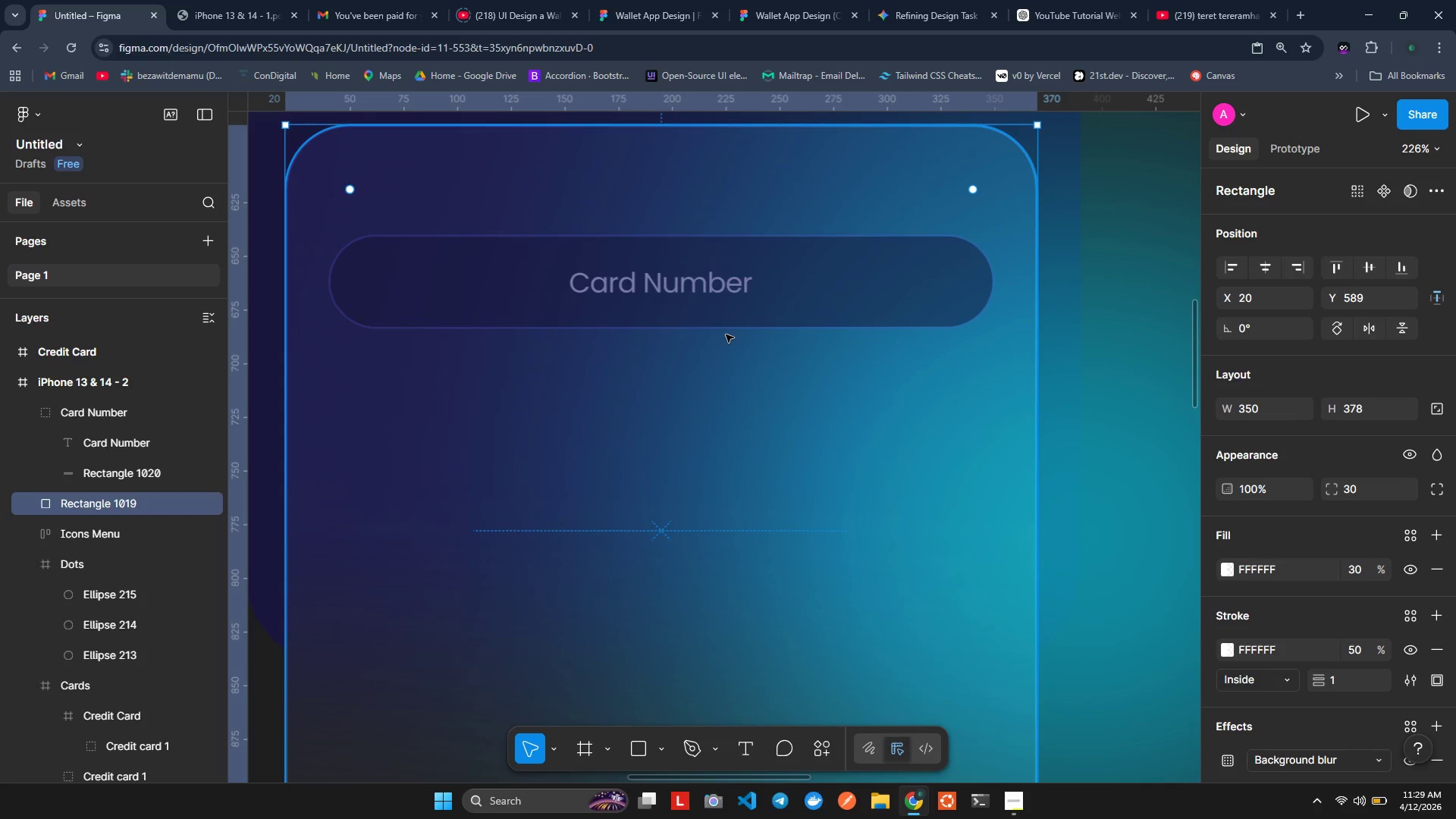 
wait(13.86)
 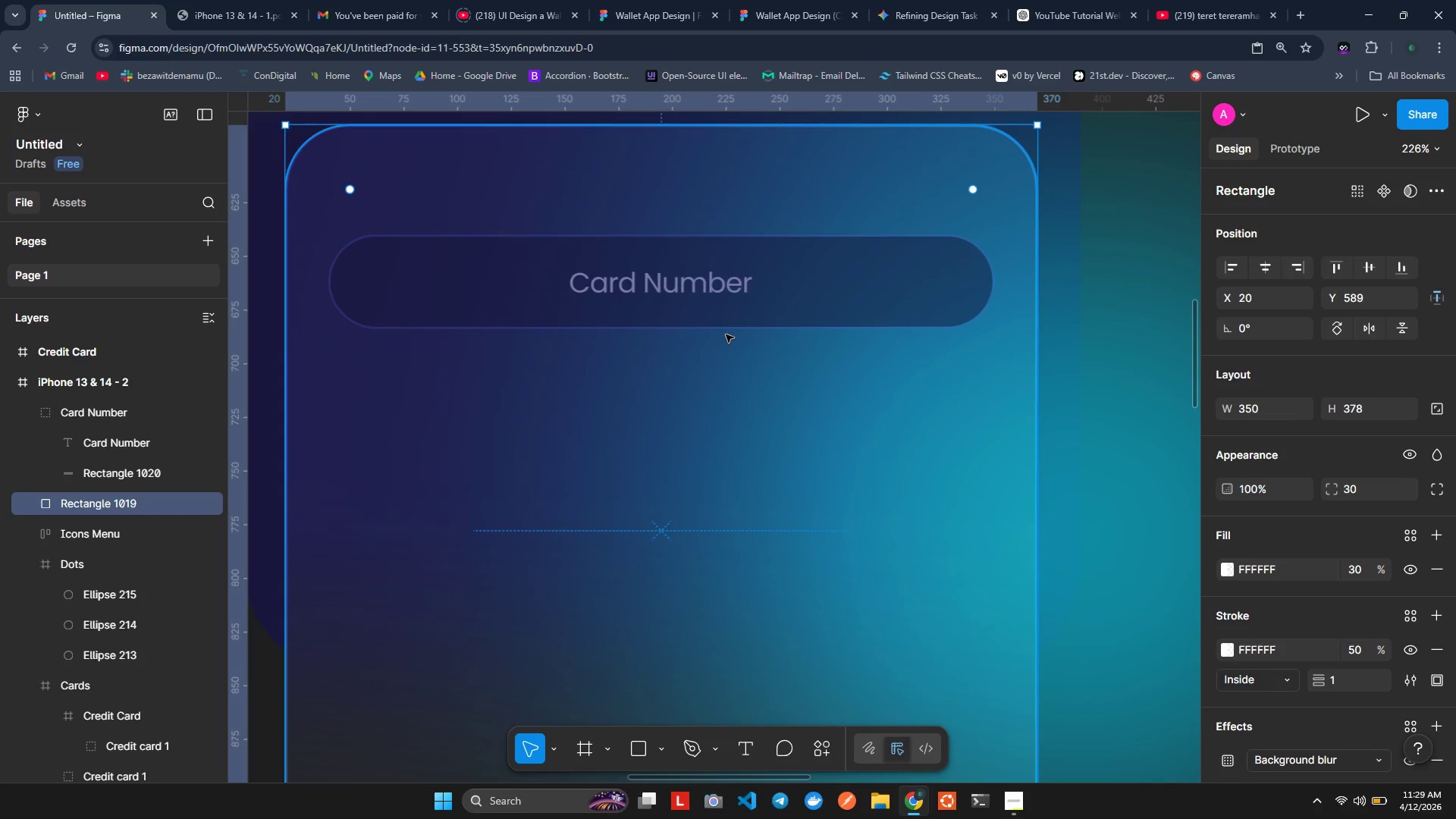 
left_click([1234, 272])
 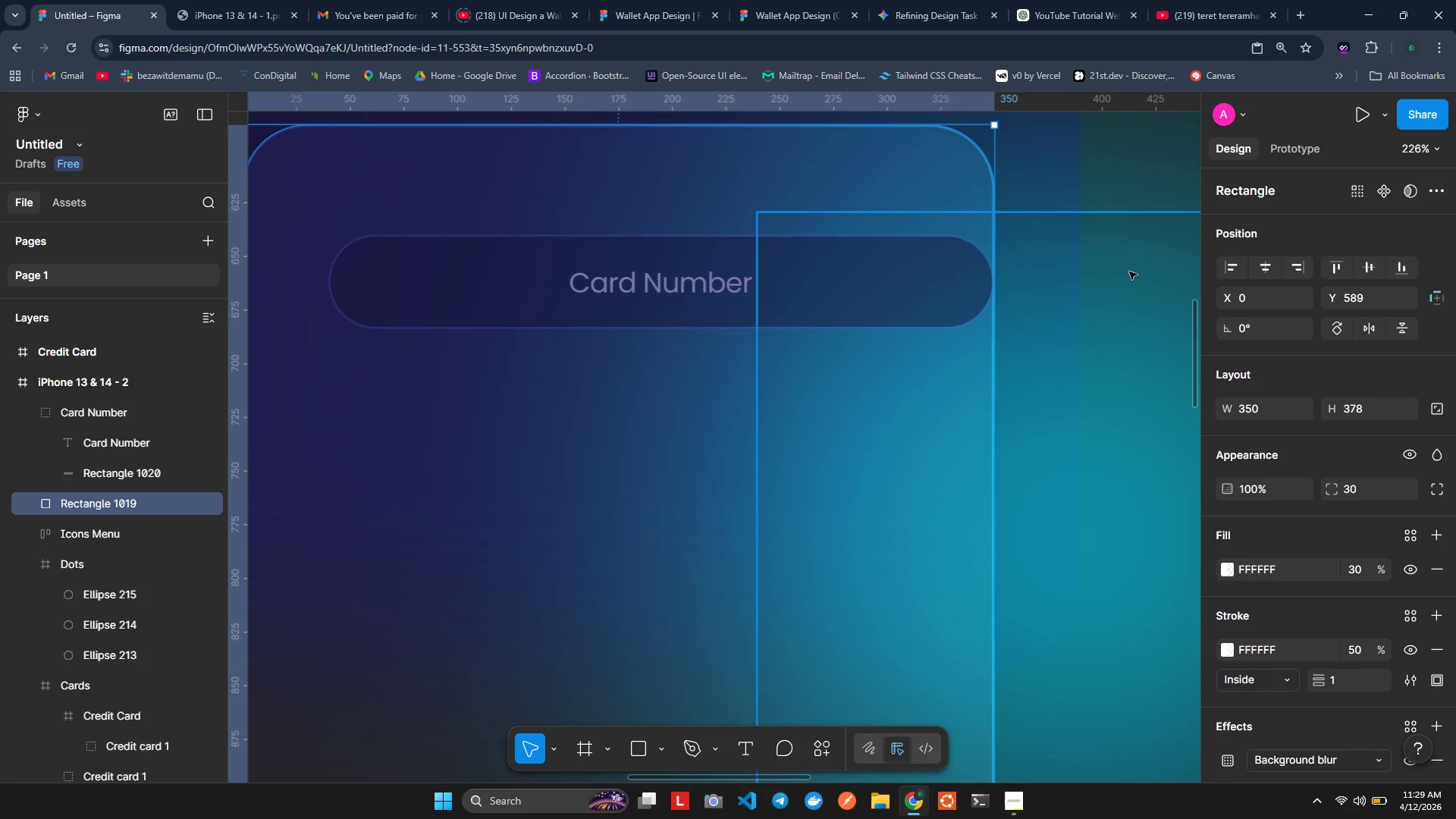 
key(Control+Z)
 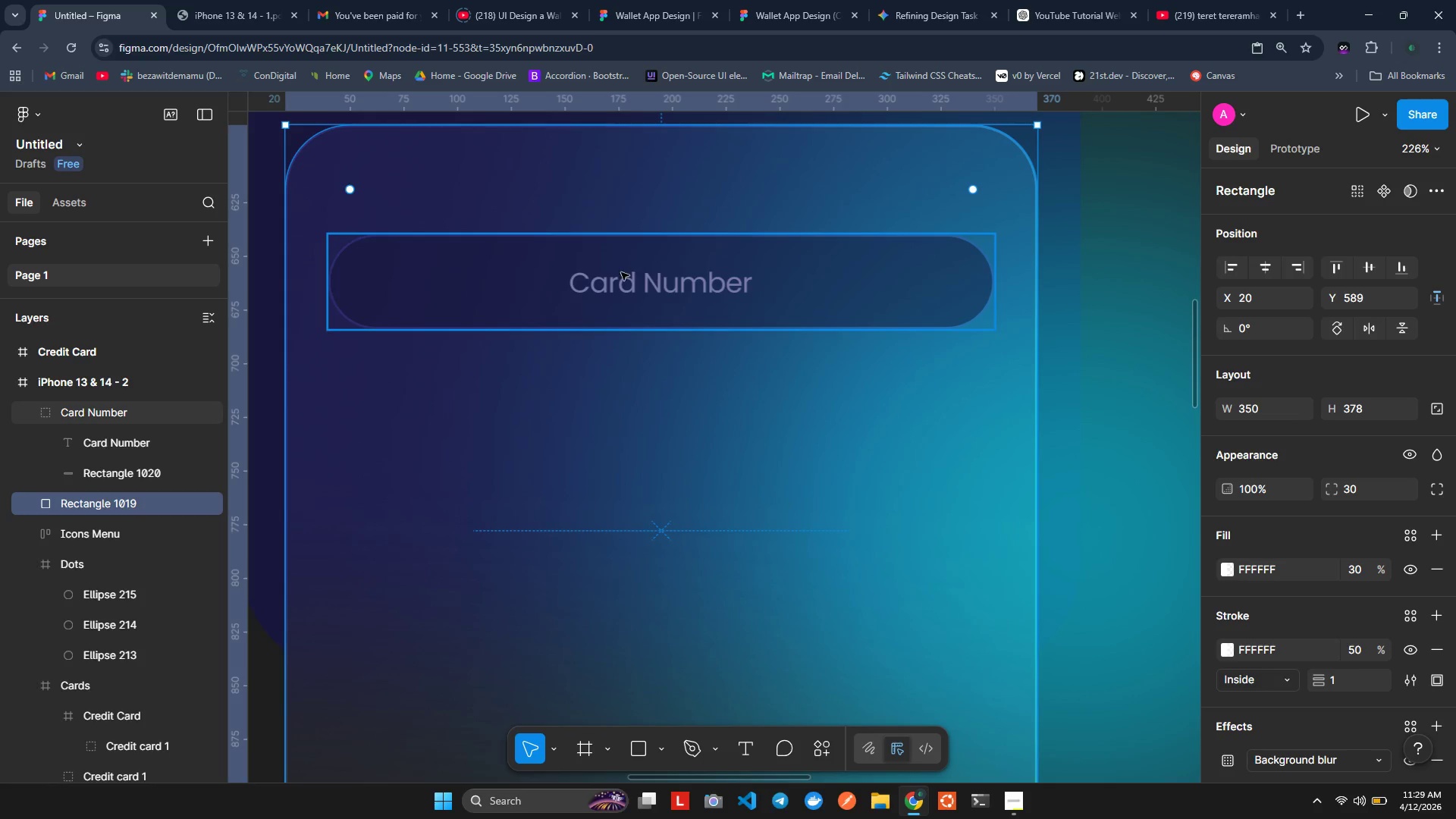 
left_click([619, 274])
 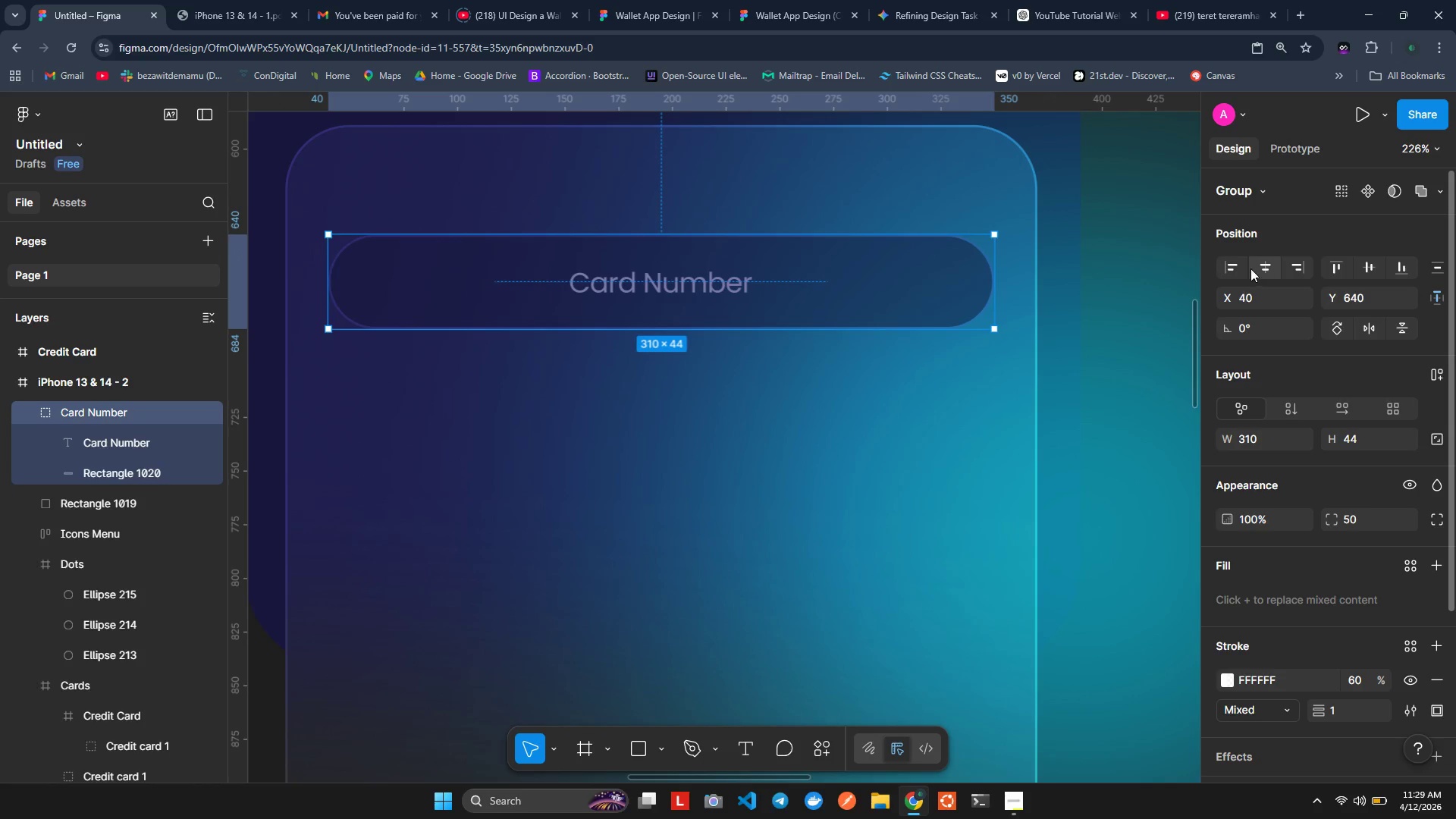 
double_click([1248, 266])
 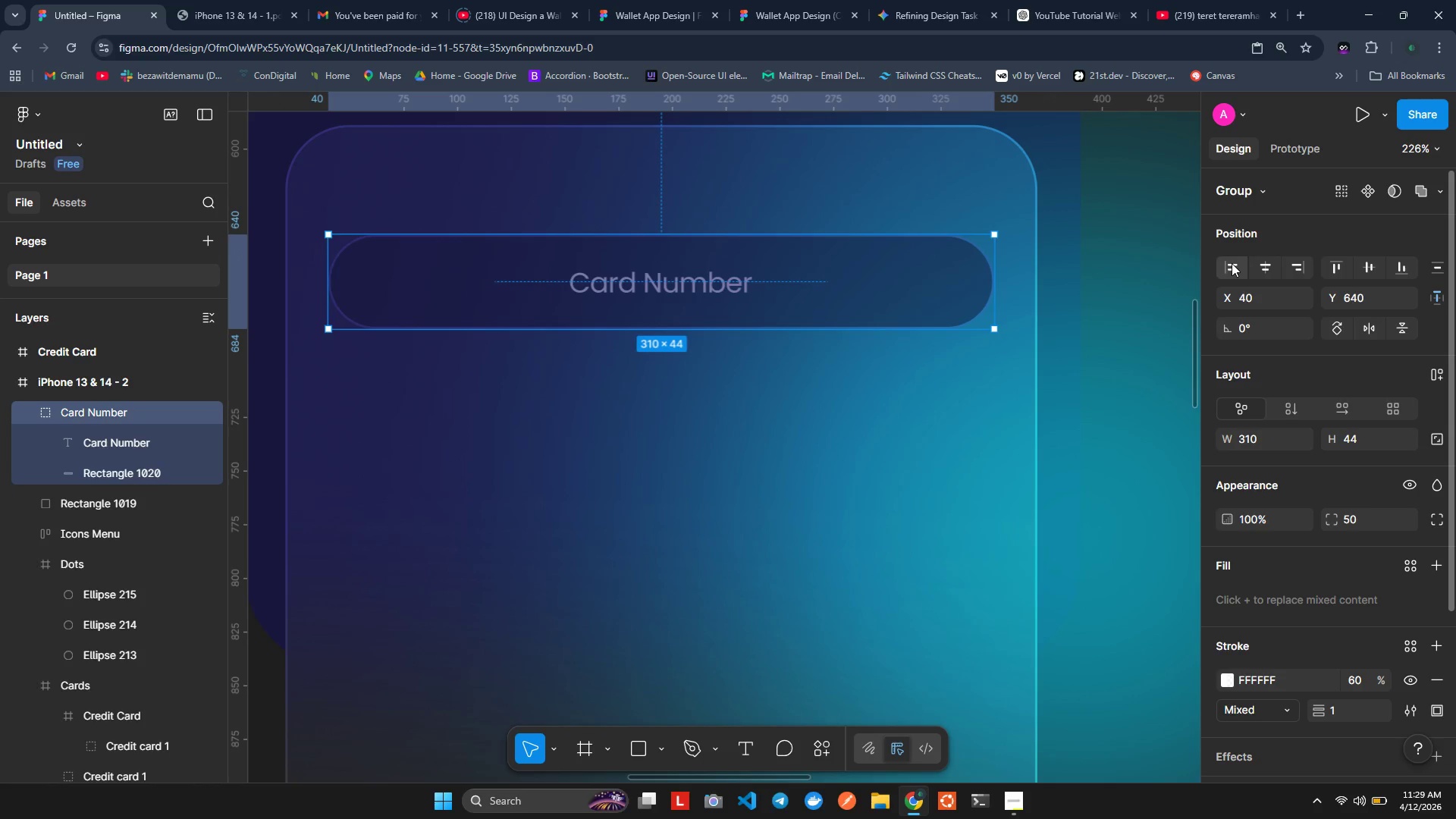 
left_click([1232, 263])
 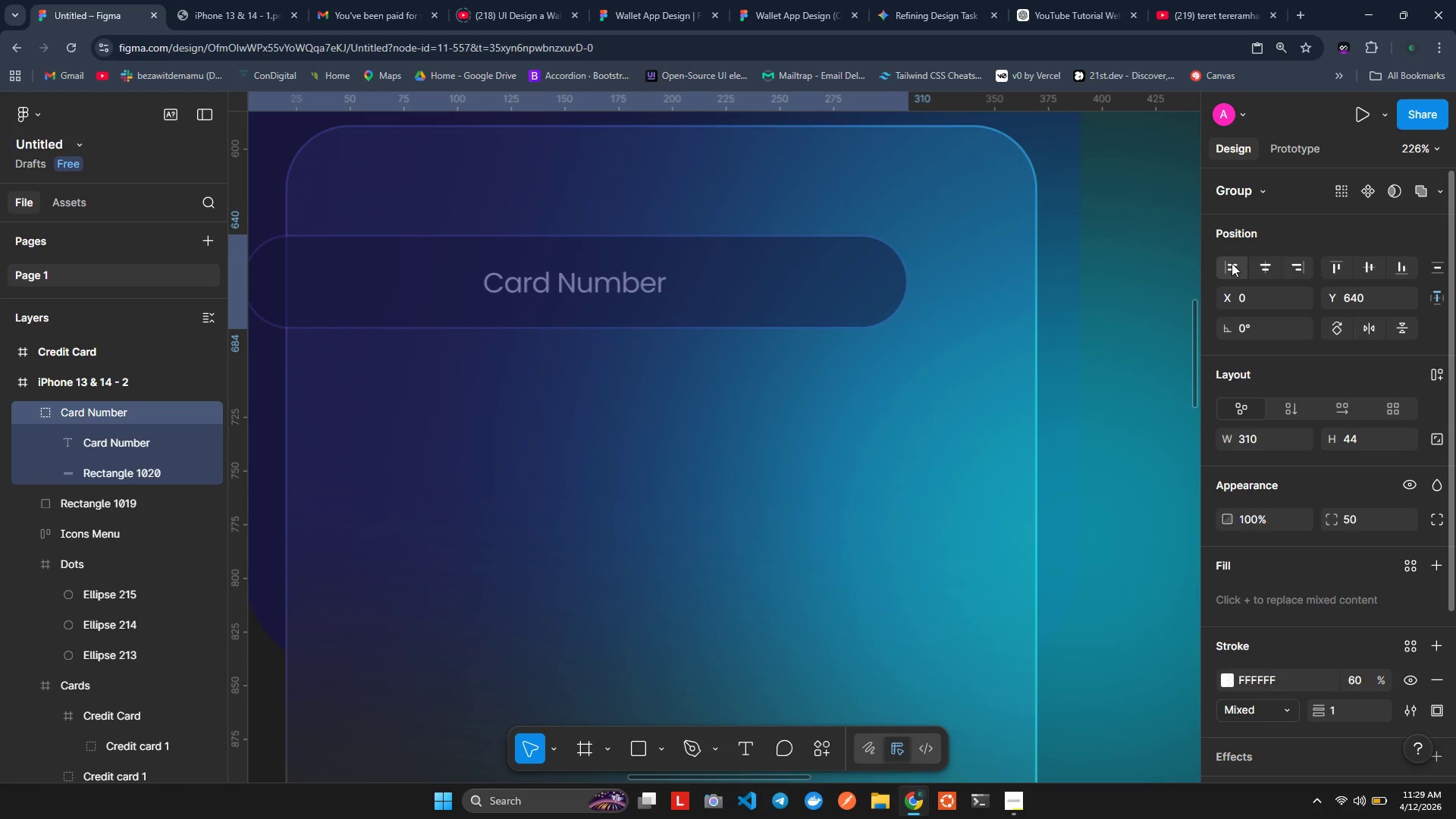 
key(Control+ControlLeft)
 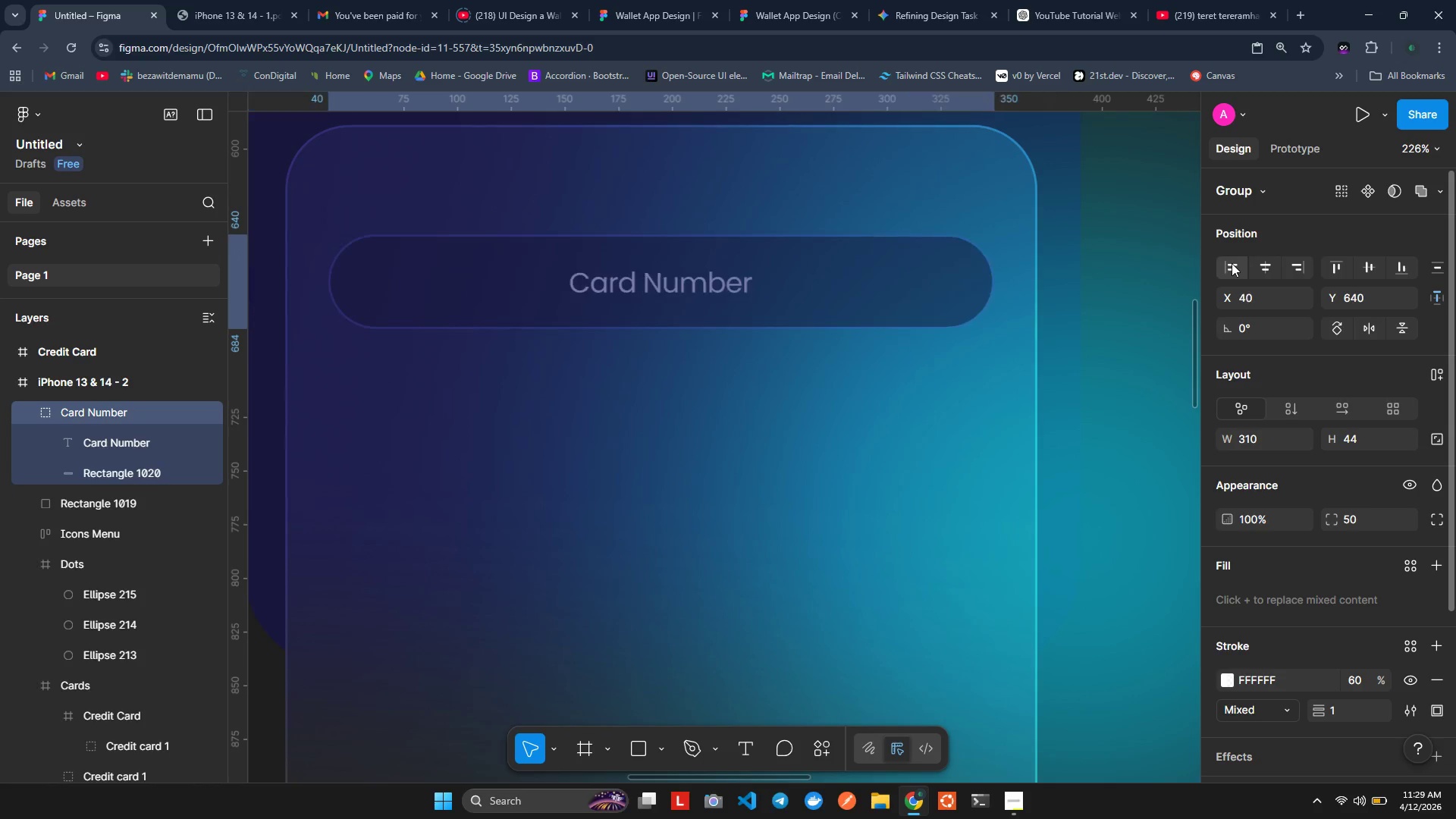 
key(Control+Z)
 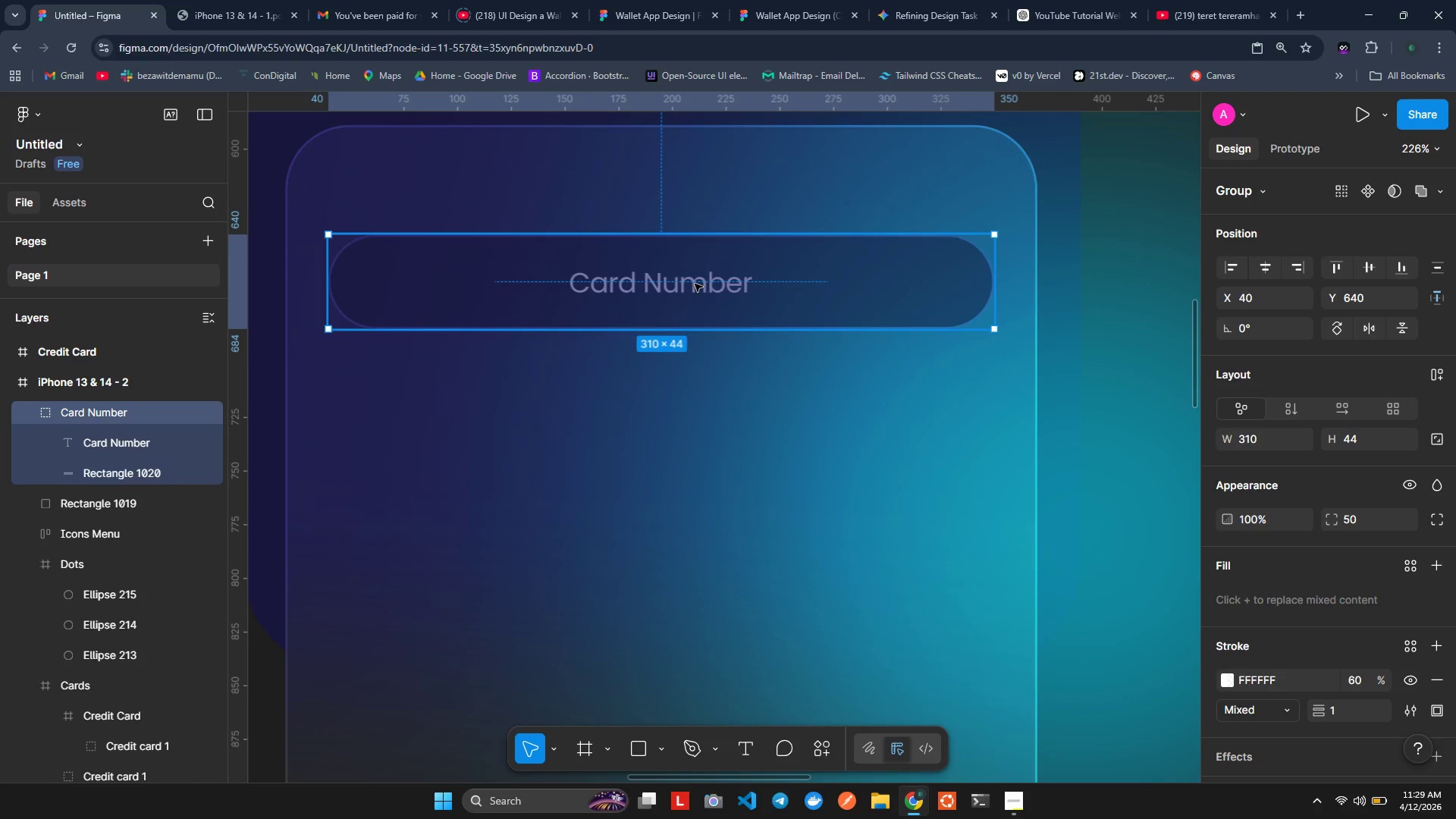 
double_click([695, 284])
 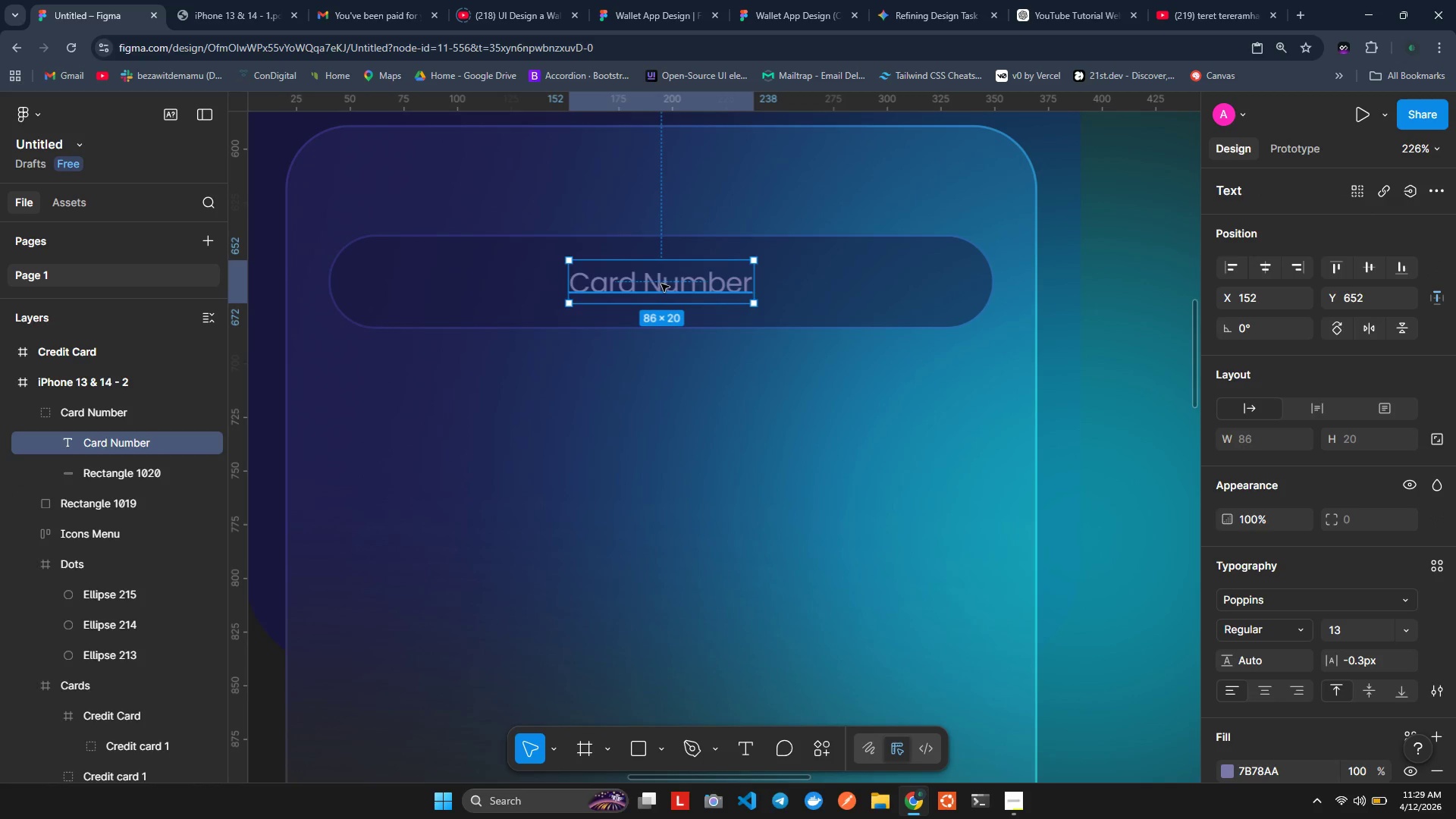 
left_click_drag(start_coordinate=[661, 284], to_coordinate=[483, 290])
 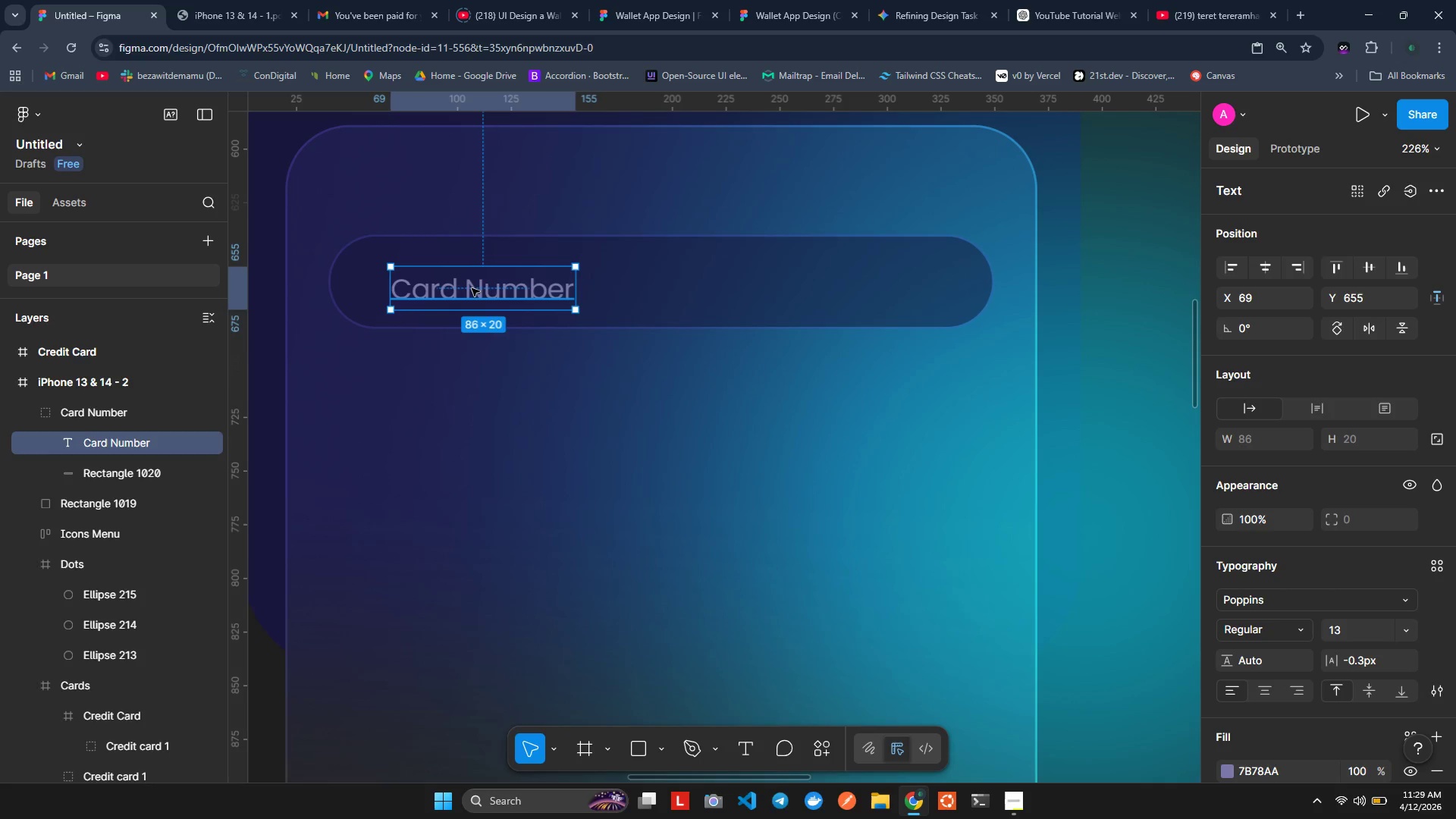 
left_click_drag(start_coordinate=[472, 288], to_coordinate=[446, 281])
 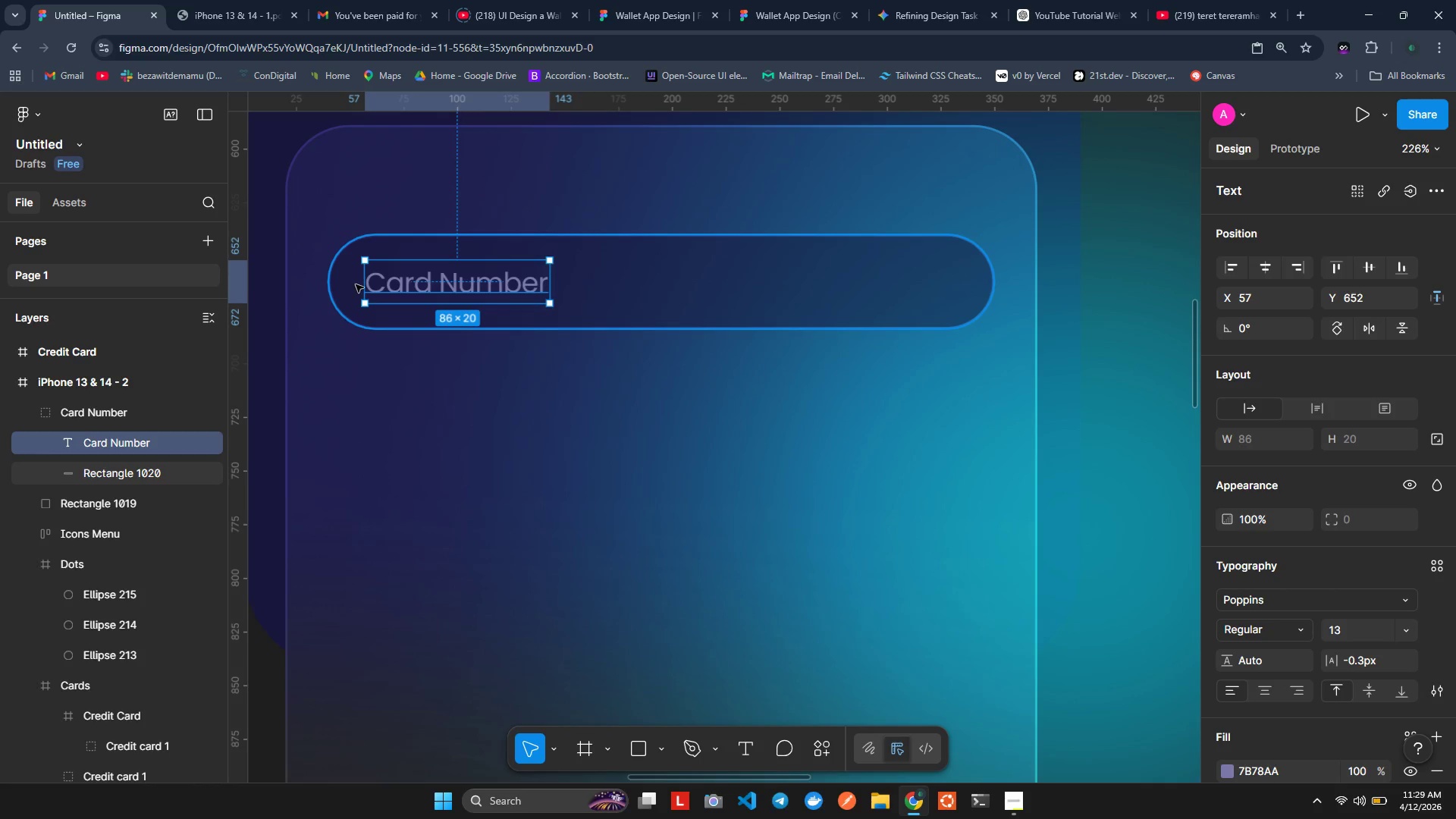 
key(Alt+ArrowLeft)
 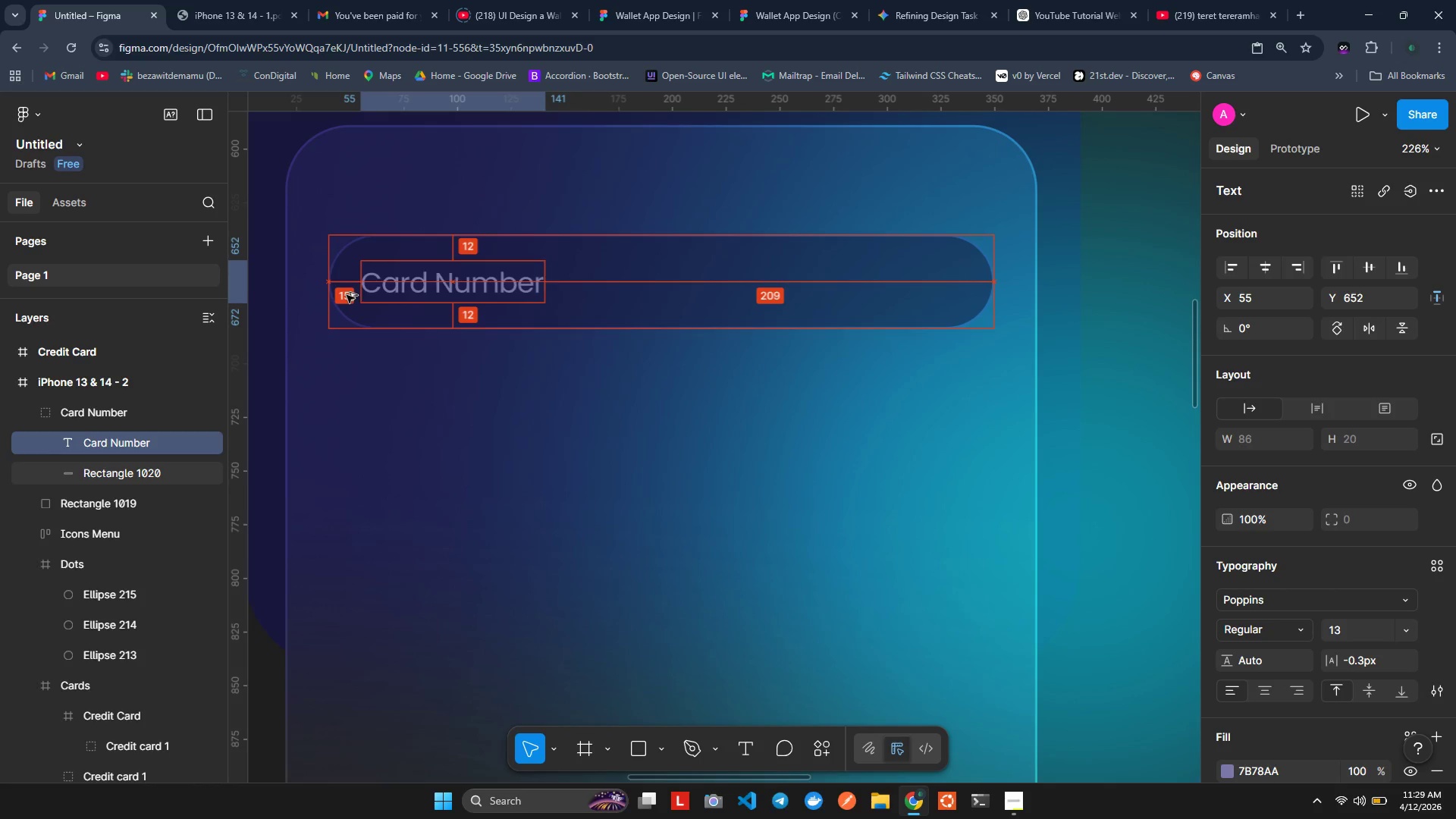 
key(Alt+ArrowLeft)
 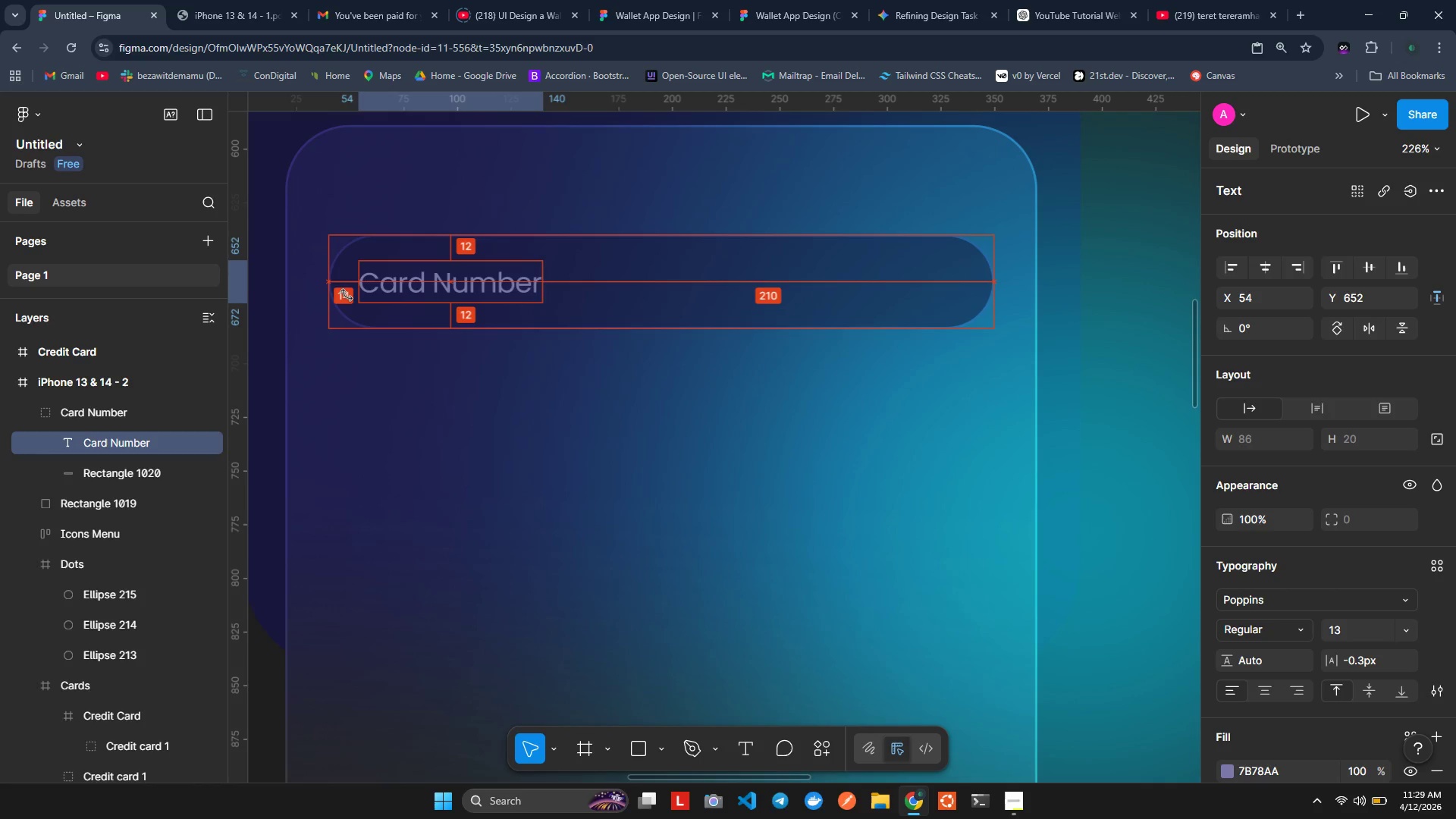 
key(Alt+ArrowLeft)
 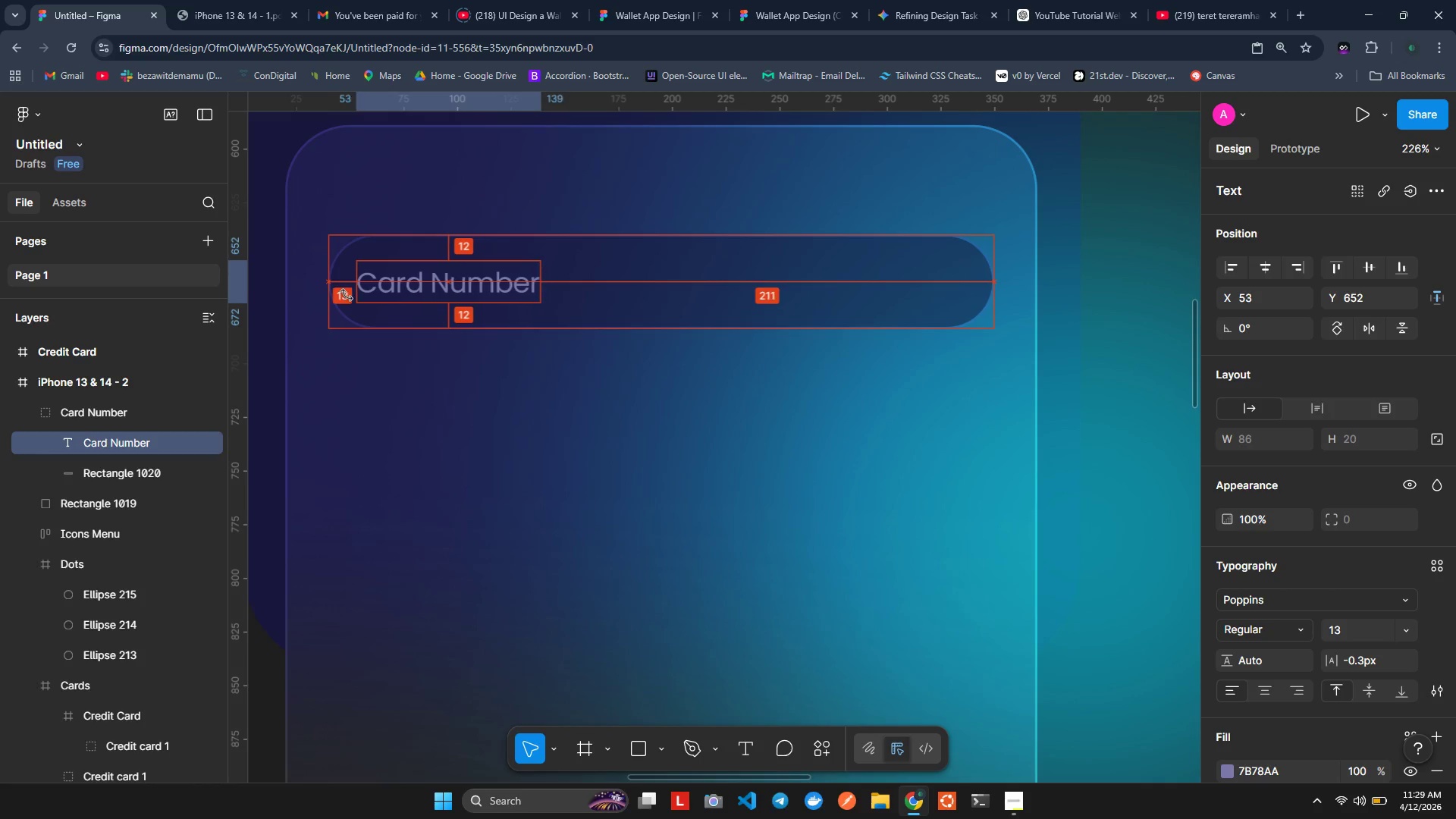 
key(Alt+ArrowLeft)
 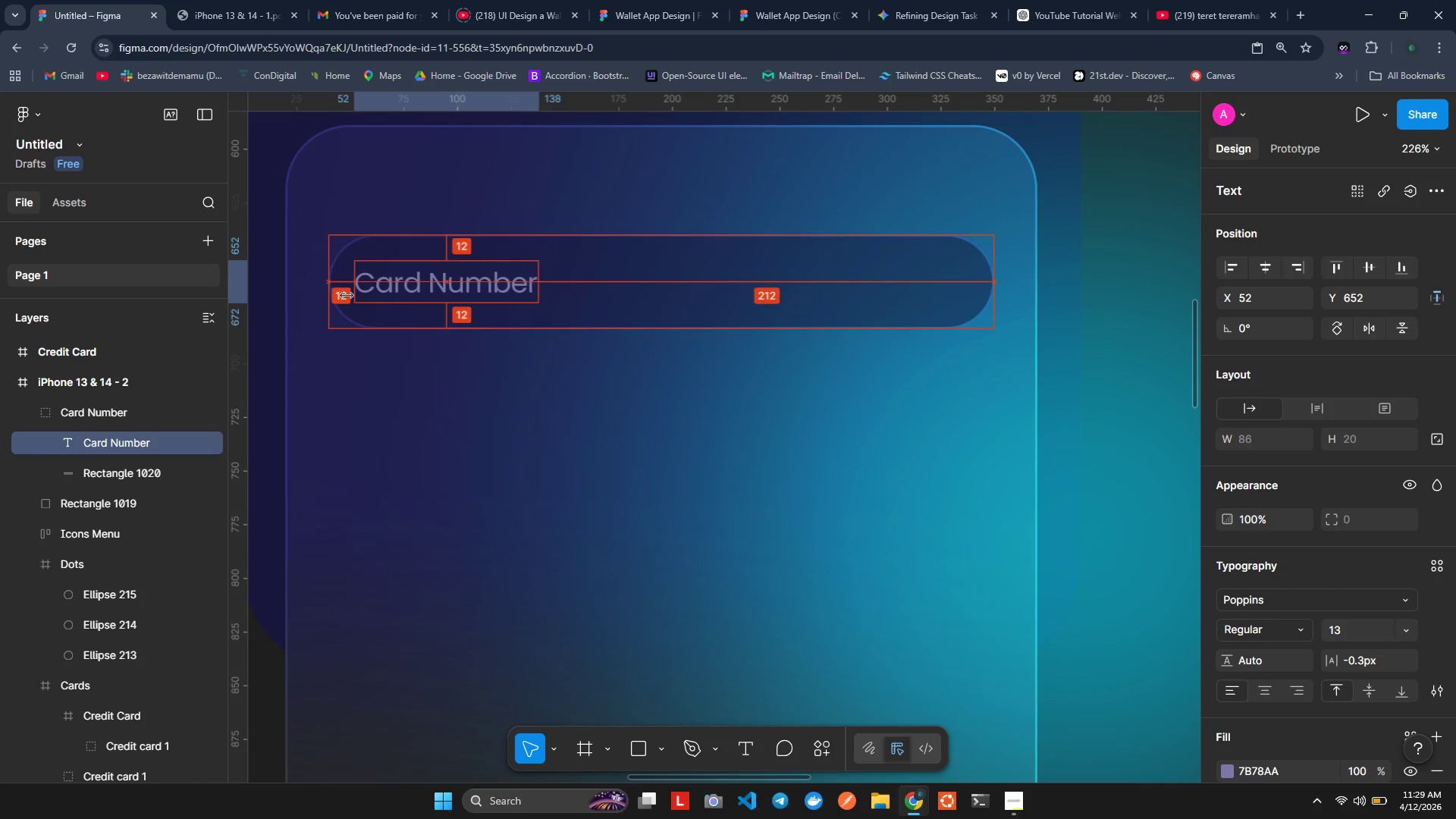 
key(Alt+ArrowLeft)
 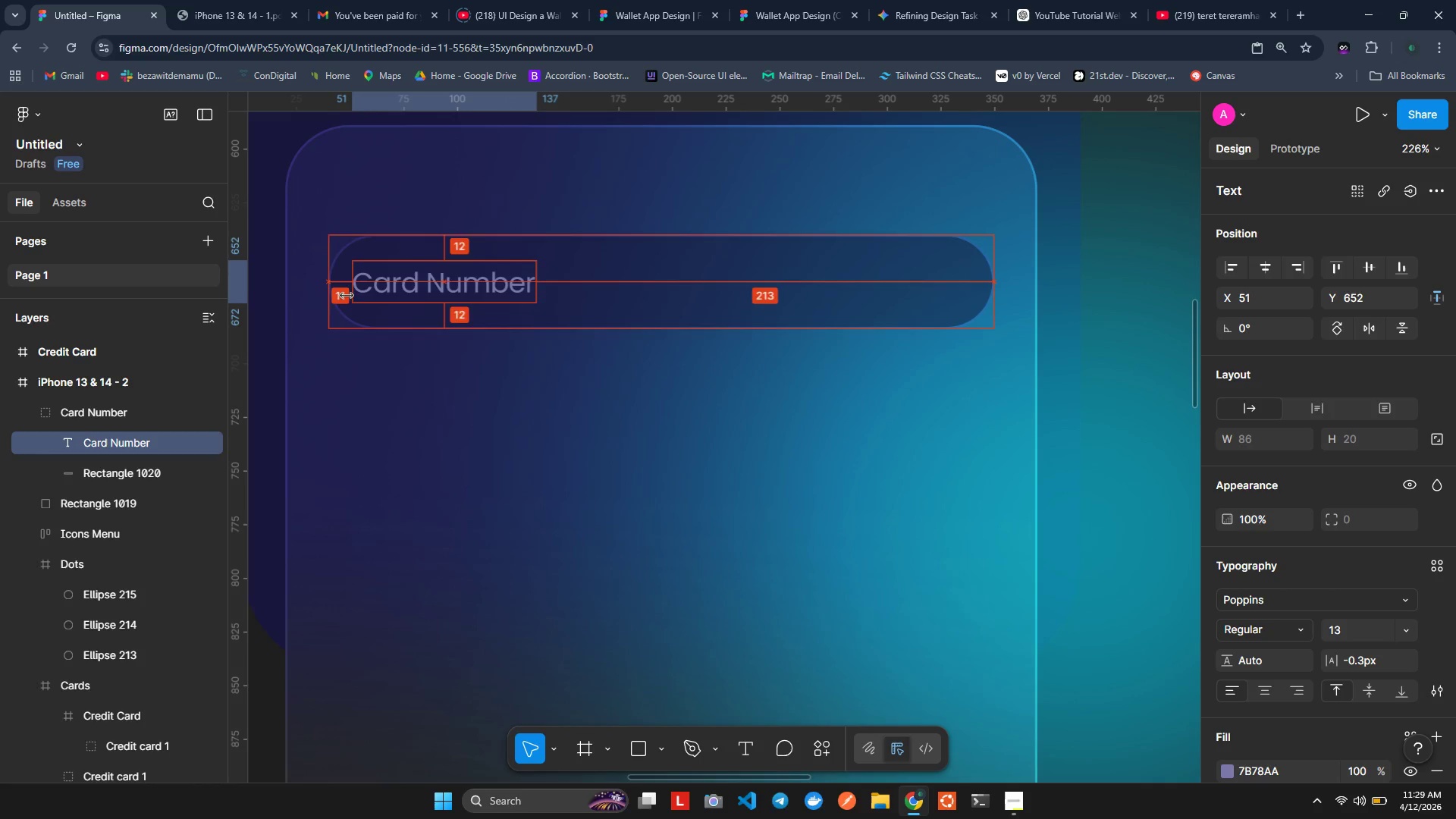 
key(Alt+ArrowLeft)
 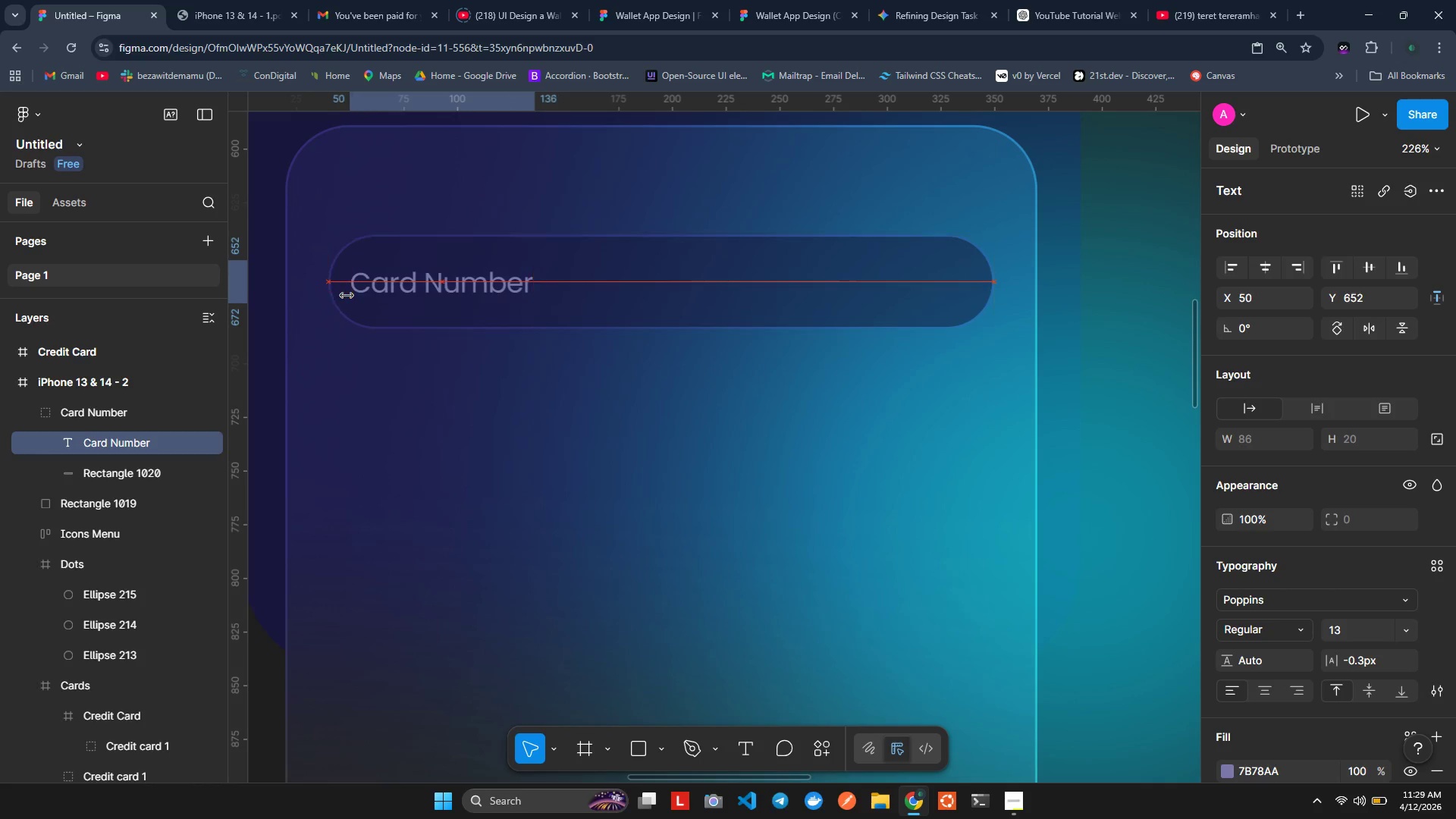 
key(Alt+ArrowLeft)
 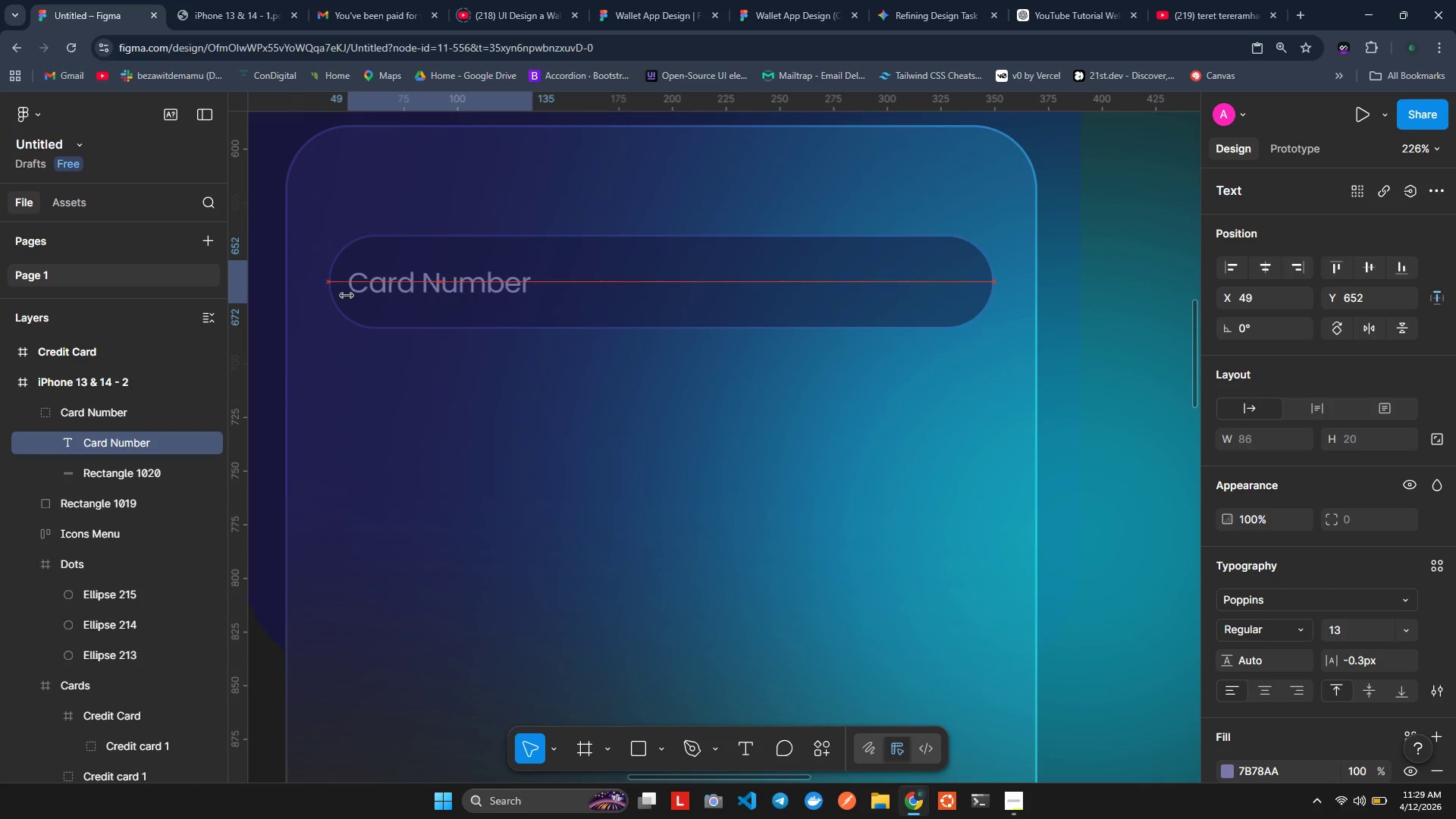 
key(Alt+ArrowLeft)
 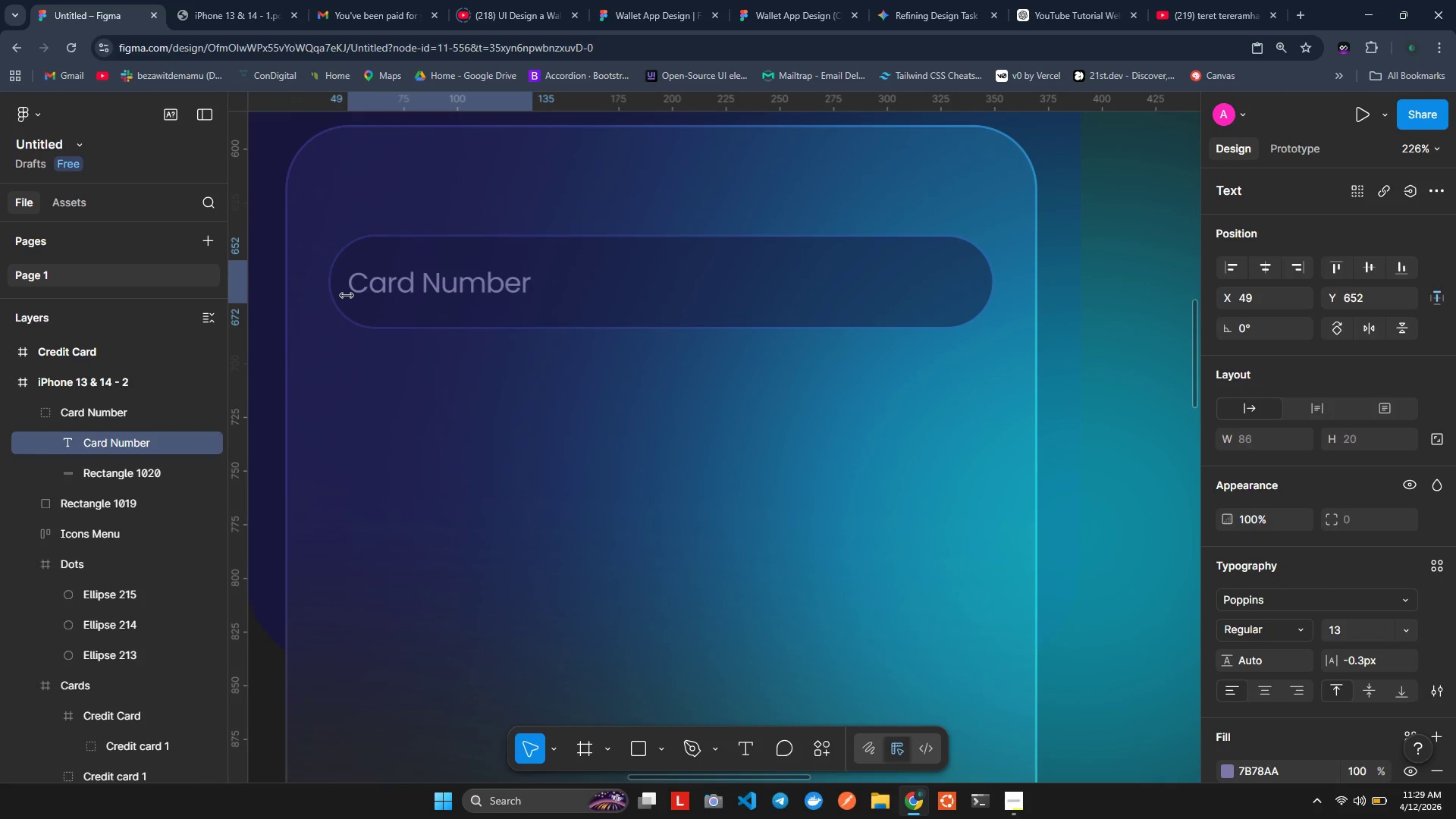 
key(Alt+ArrowRight)
 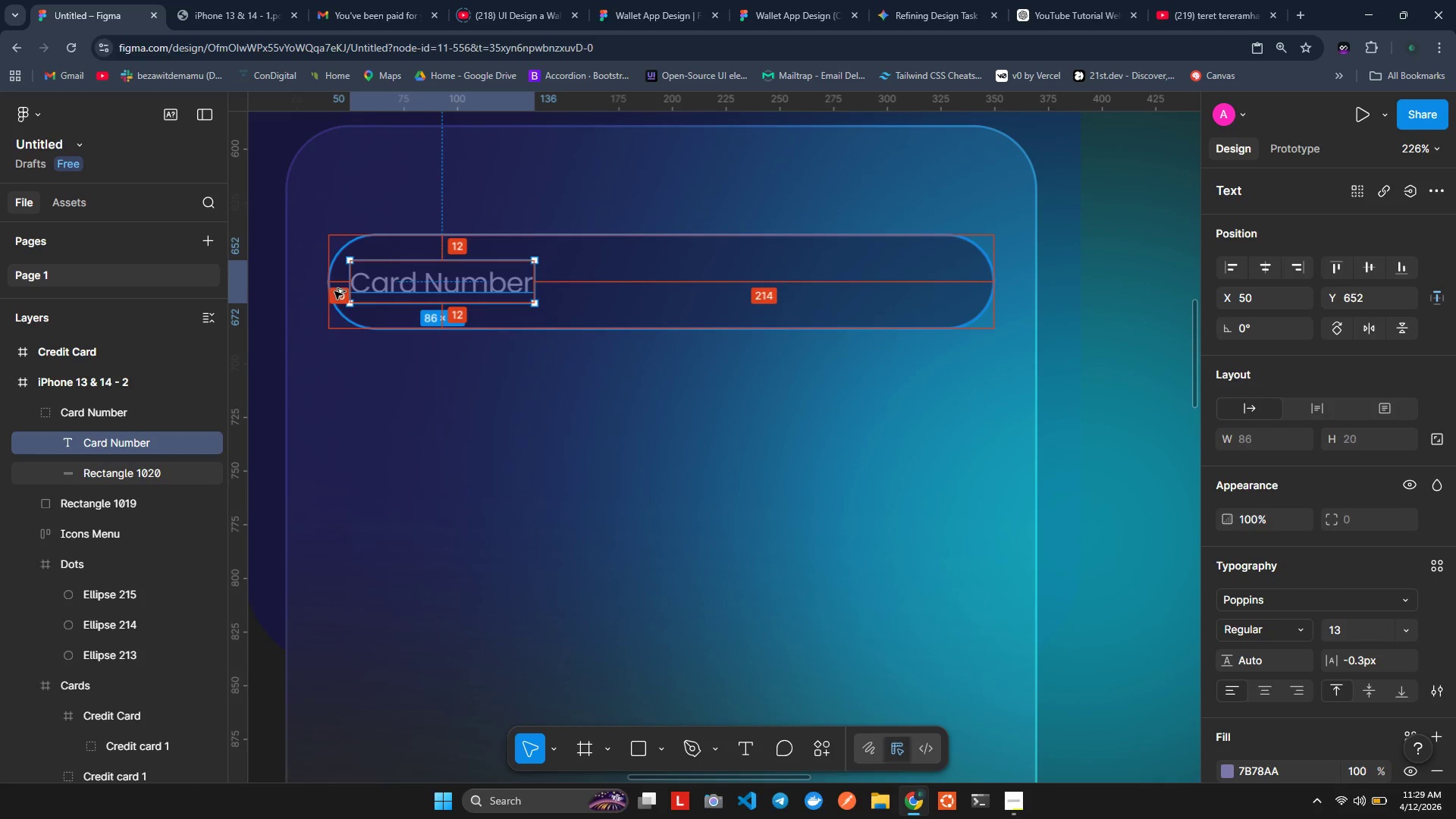 
key(Alt+ArrowLeft)
 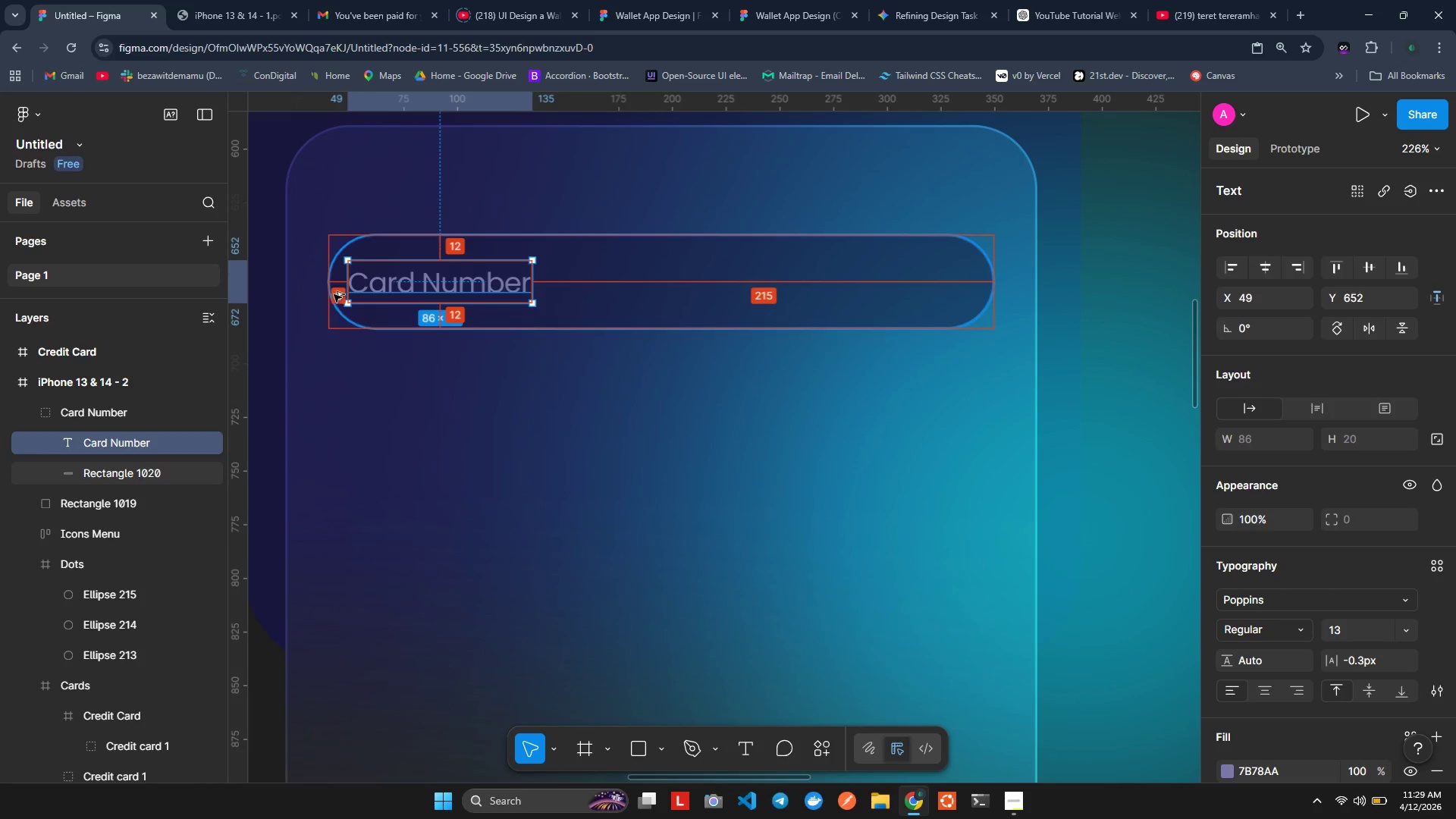 
key(Alt+ArrowLeft)
 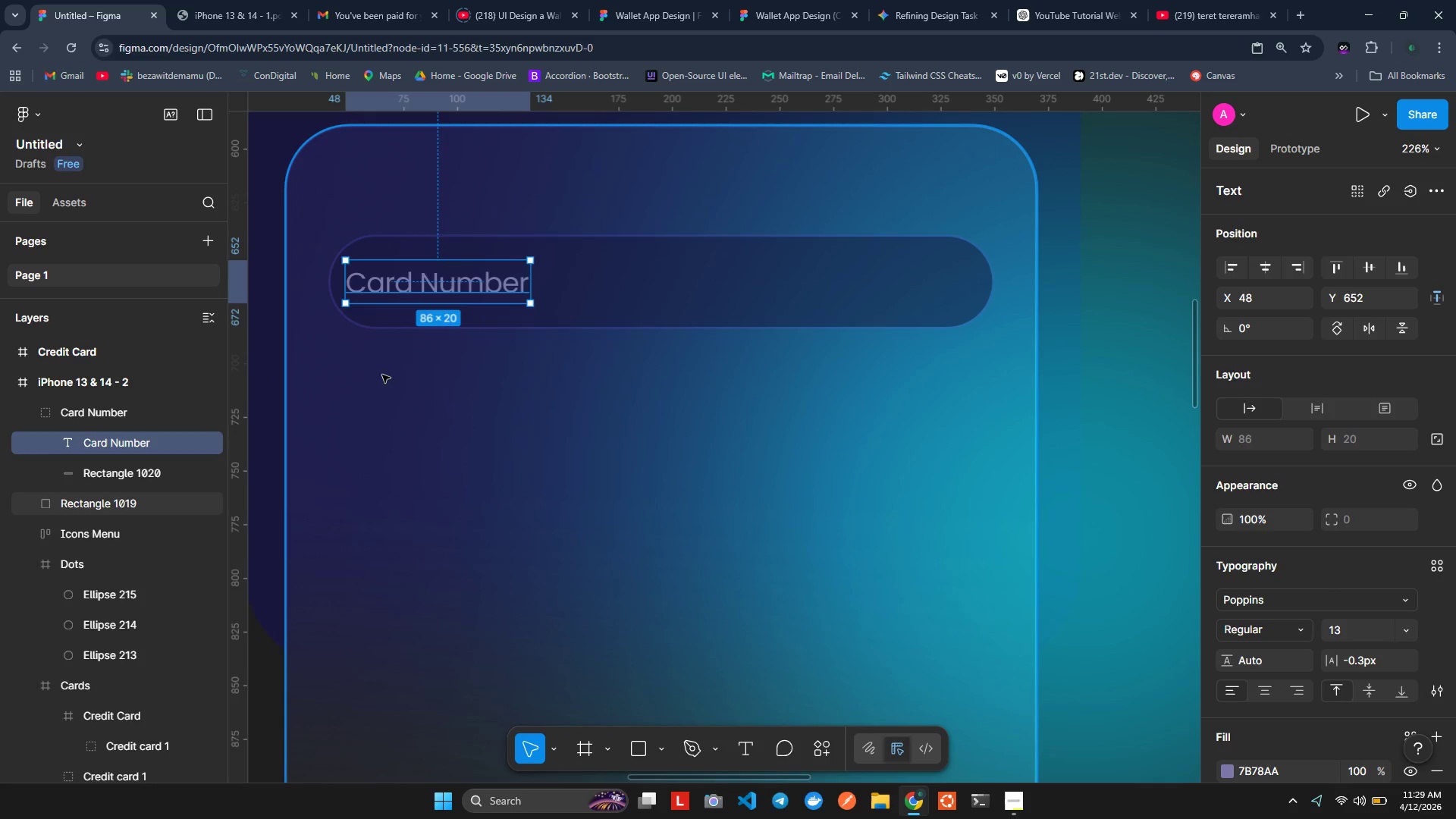 
wait(7.84)
 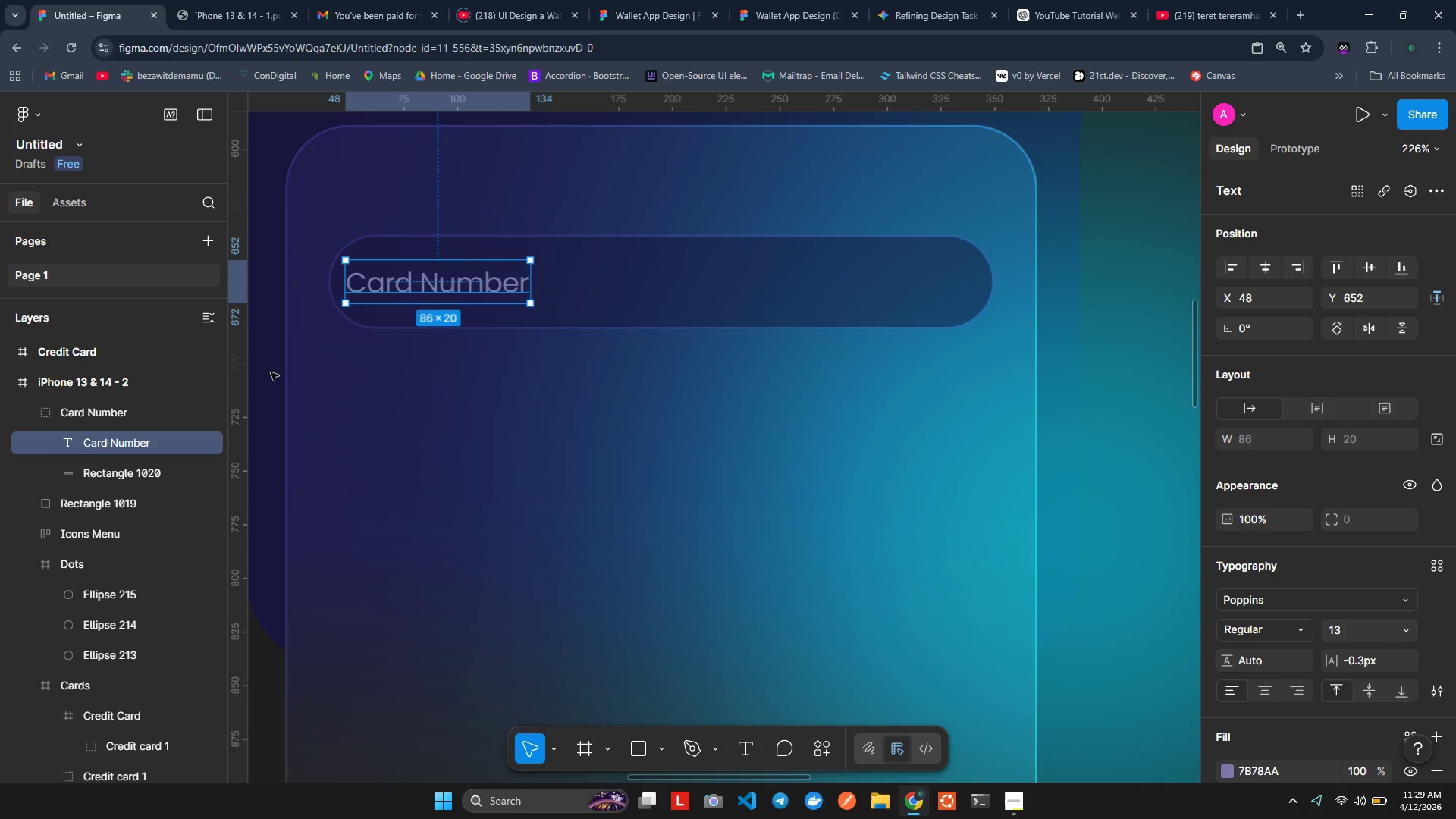 
hold_key(key=AltLeft, duration=1.5)
 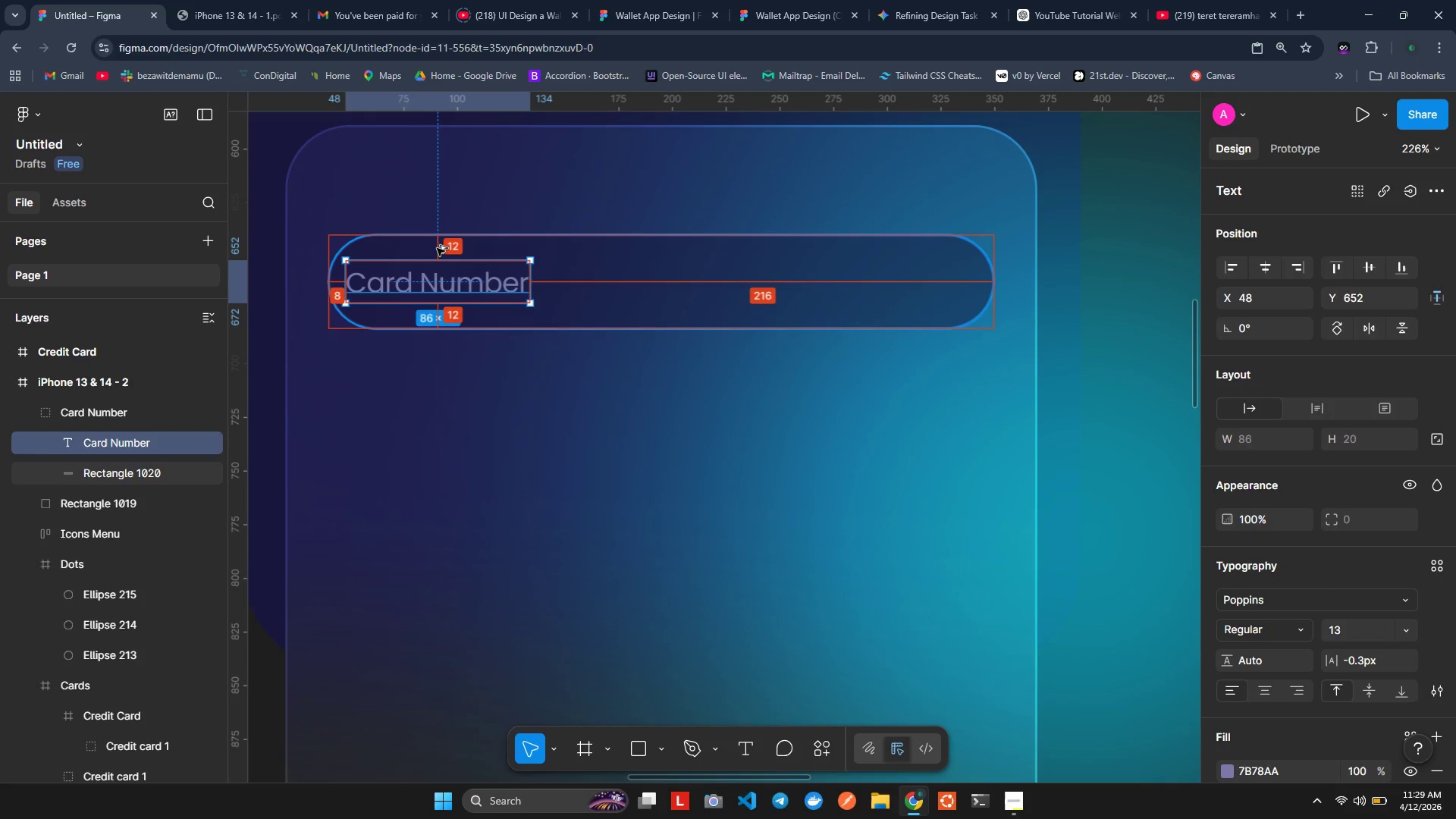 
hold_key(key=AltLeft, duration=1.51)
 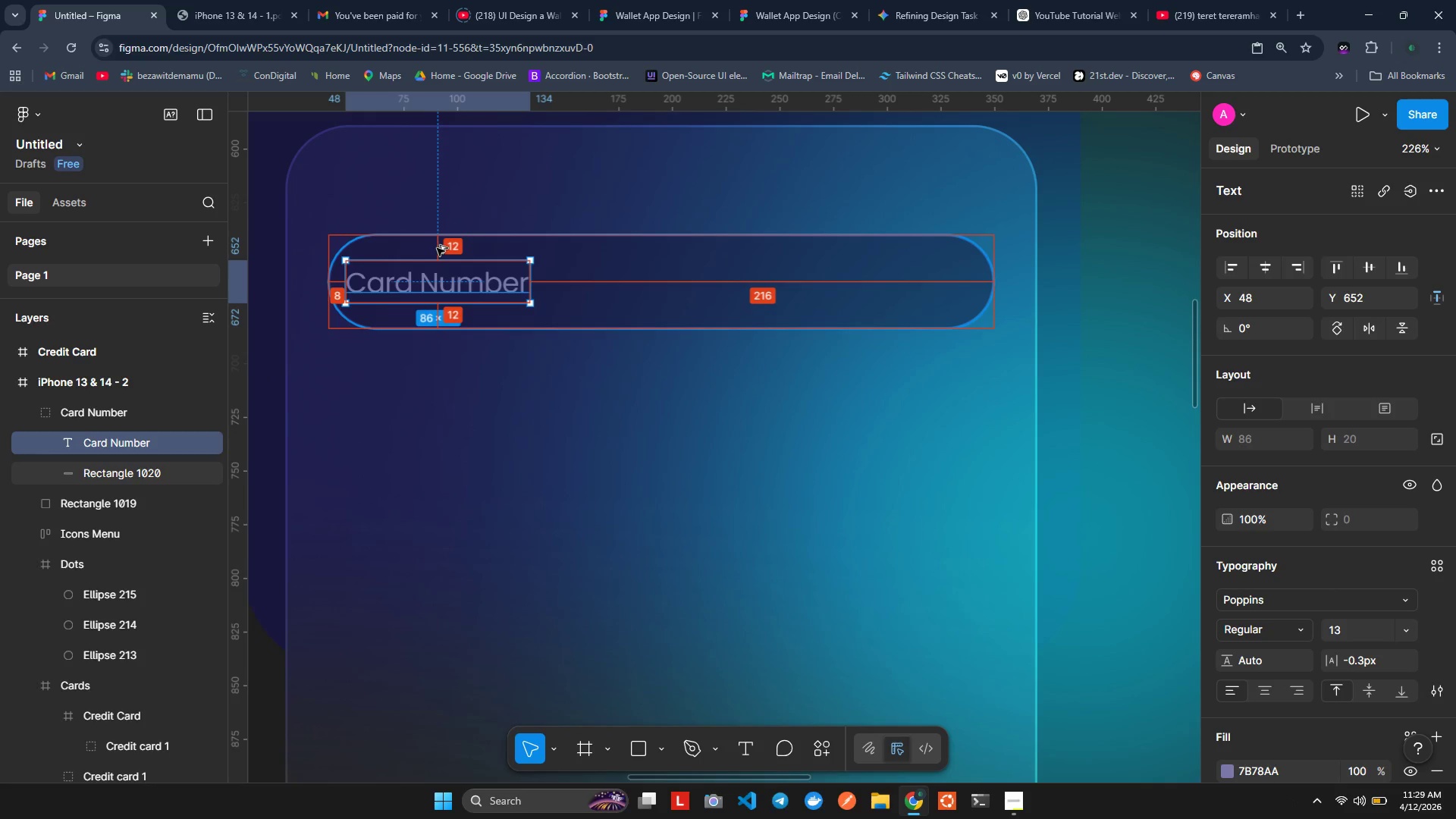 
hold_key(key=AltLeft, duration=1.05)
 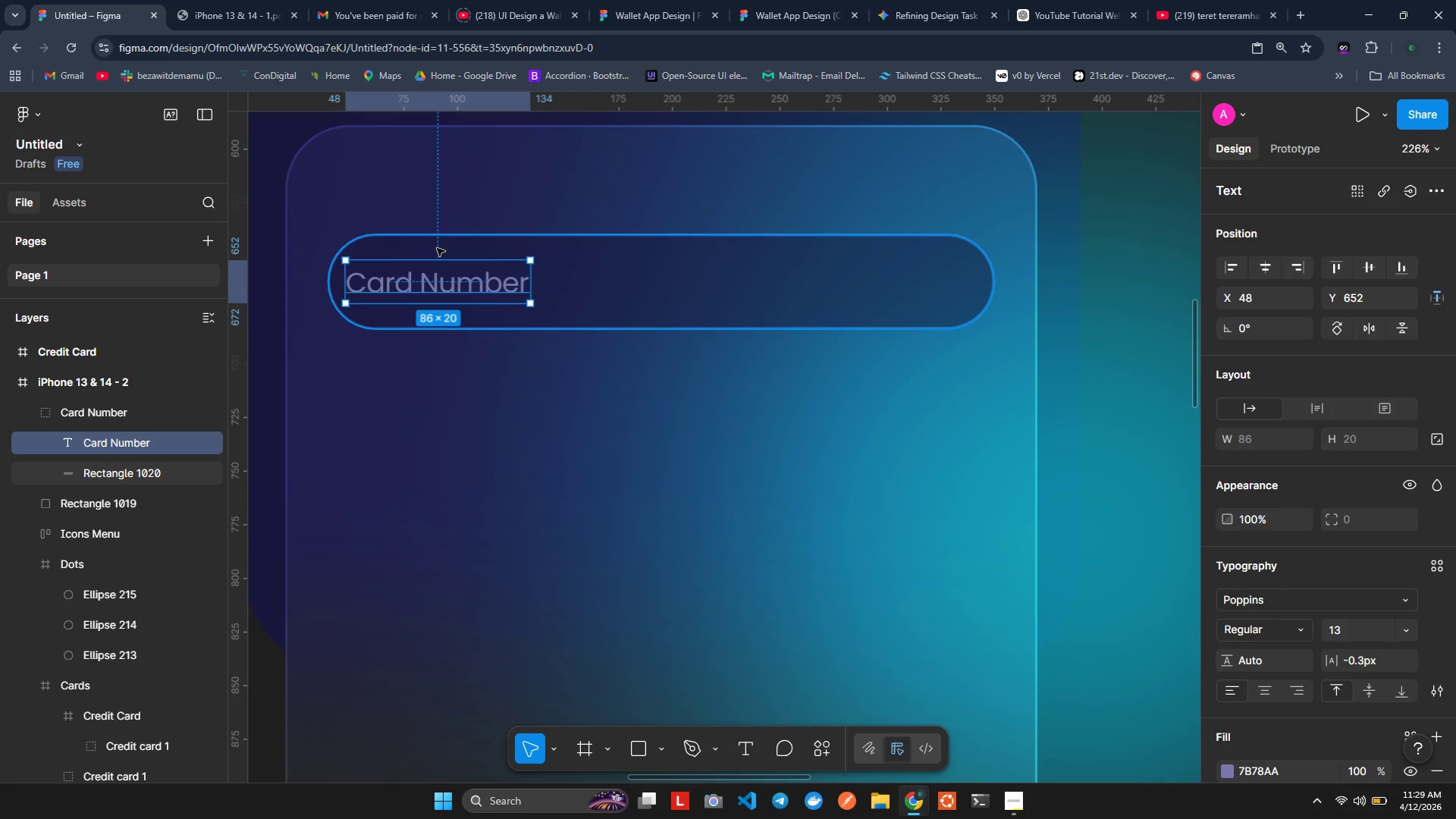 
wait(9.31)
 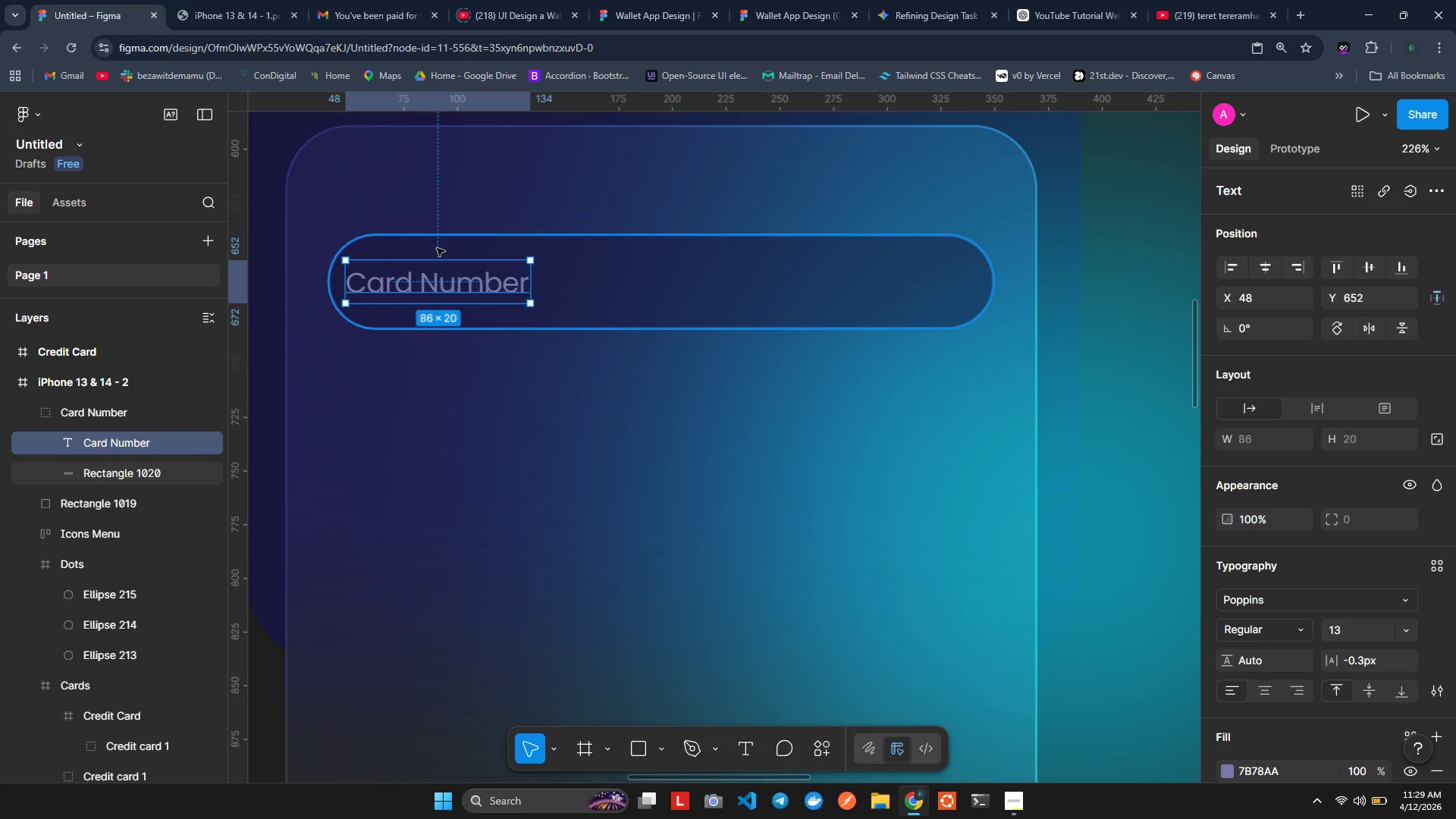 
left_click([632, 265])
 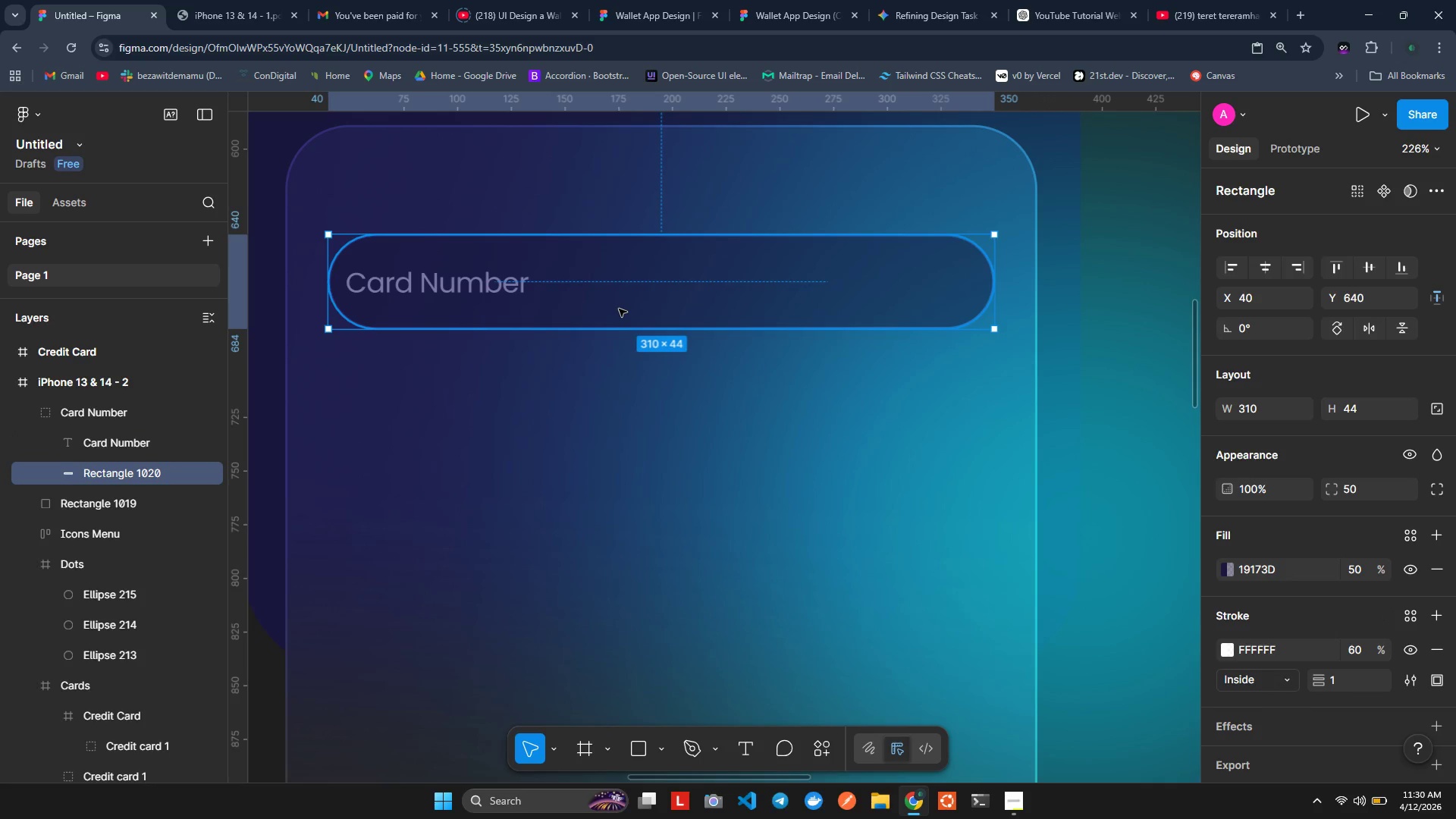 
hold_key(key=AltLeft, duration=1.5)
left_click_drag(start_coordinate=[619, 309], to_coordinate=[608, 429])
 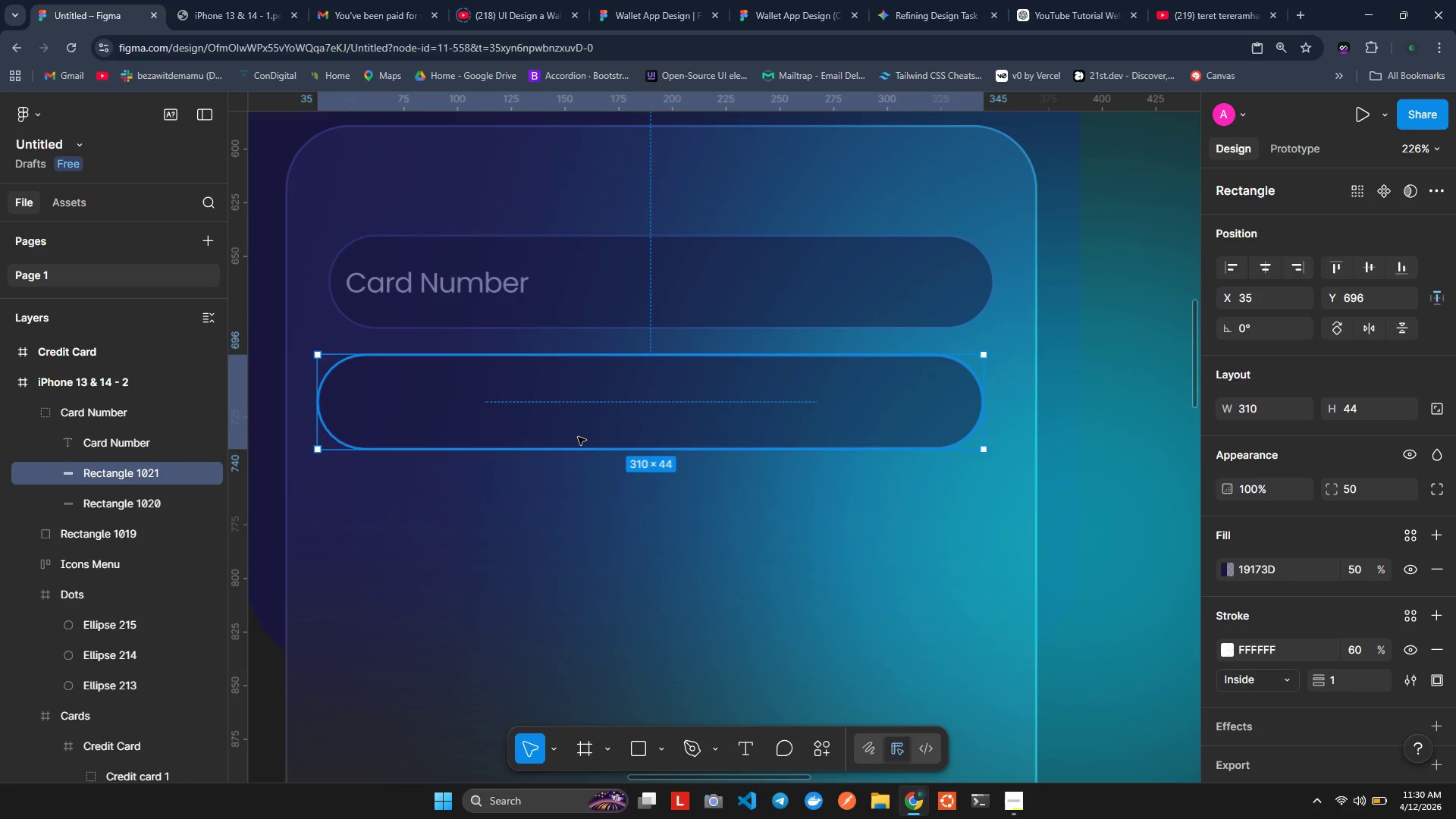 
hold_key(key=AltLeft, duration=1.52)
 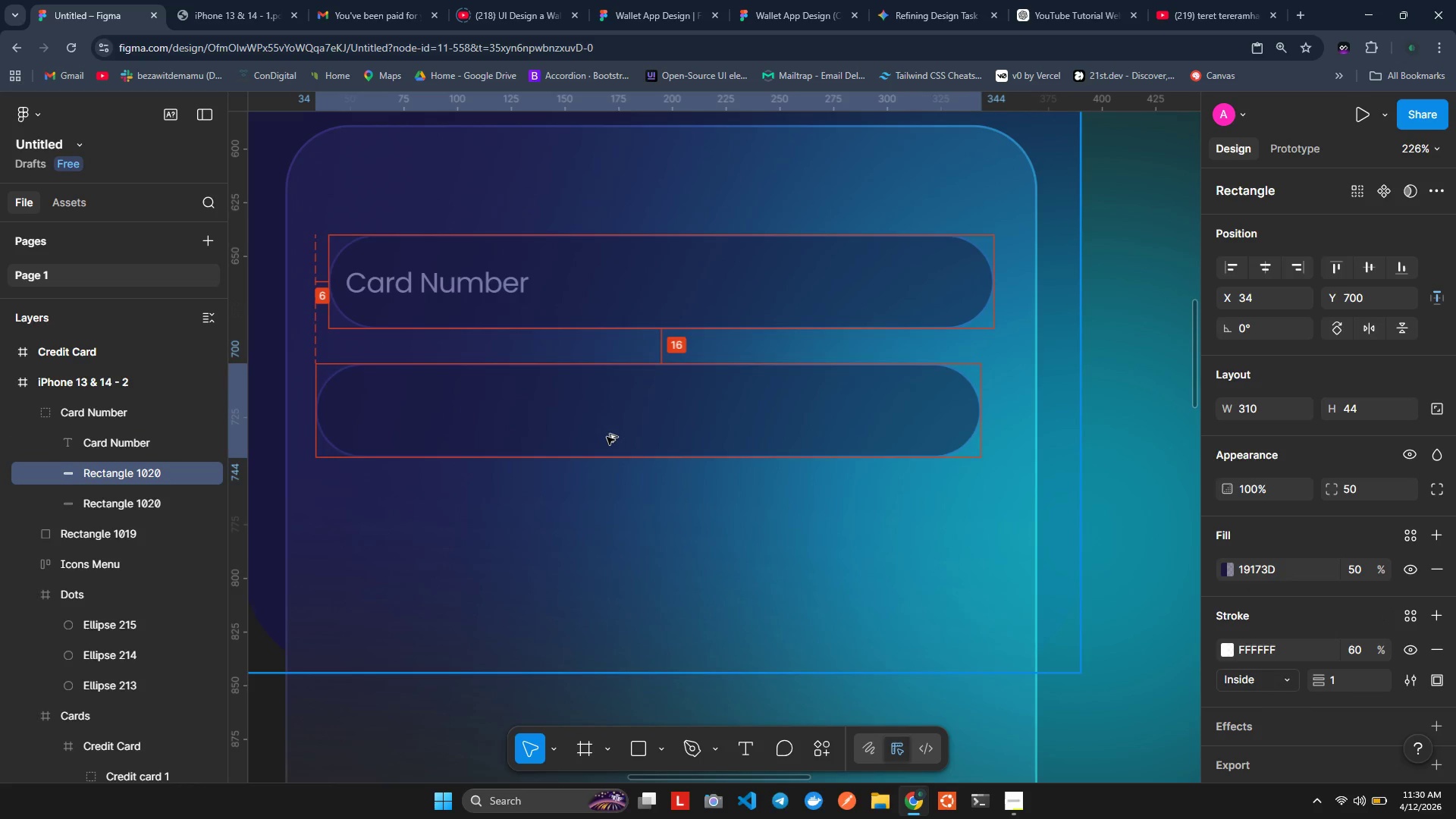 
hold_key(key=AltLeft, duration=1.52)
 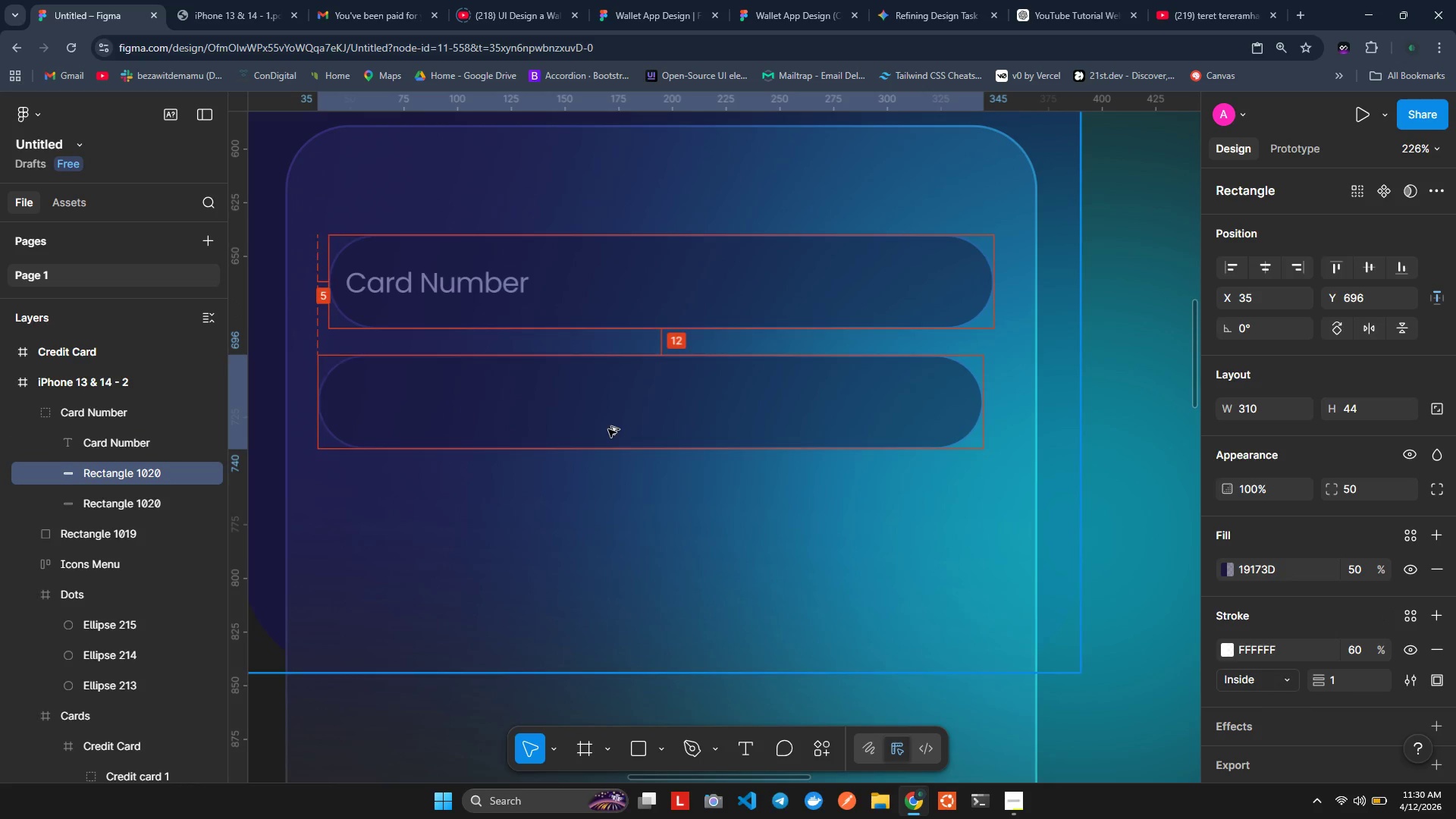 
hold_key(key=AltLeft, duration=0.69)
 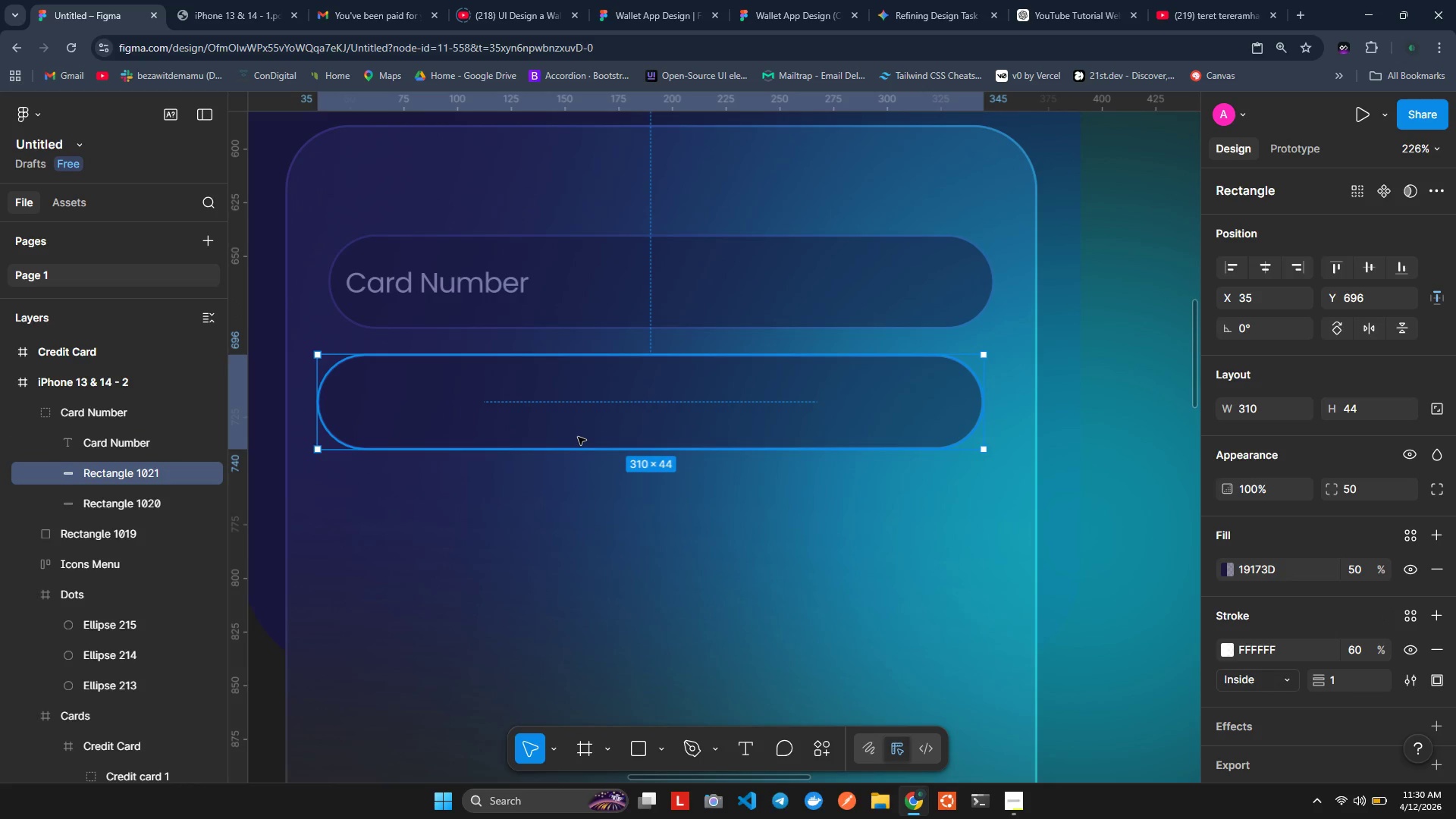 
key(Control+Z)
 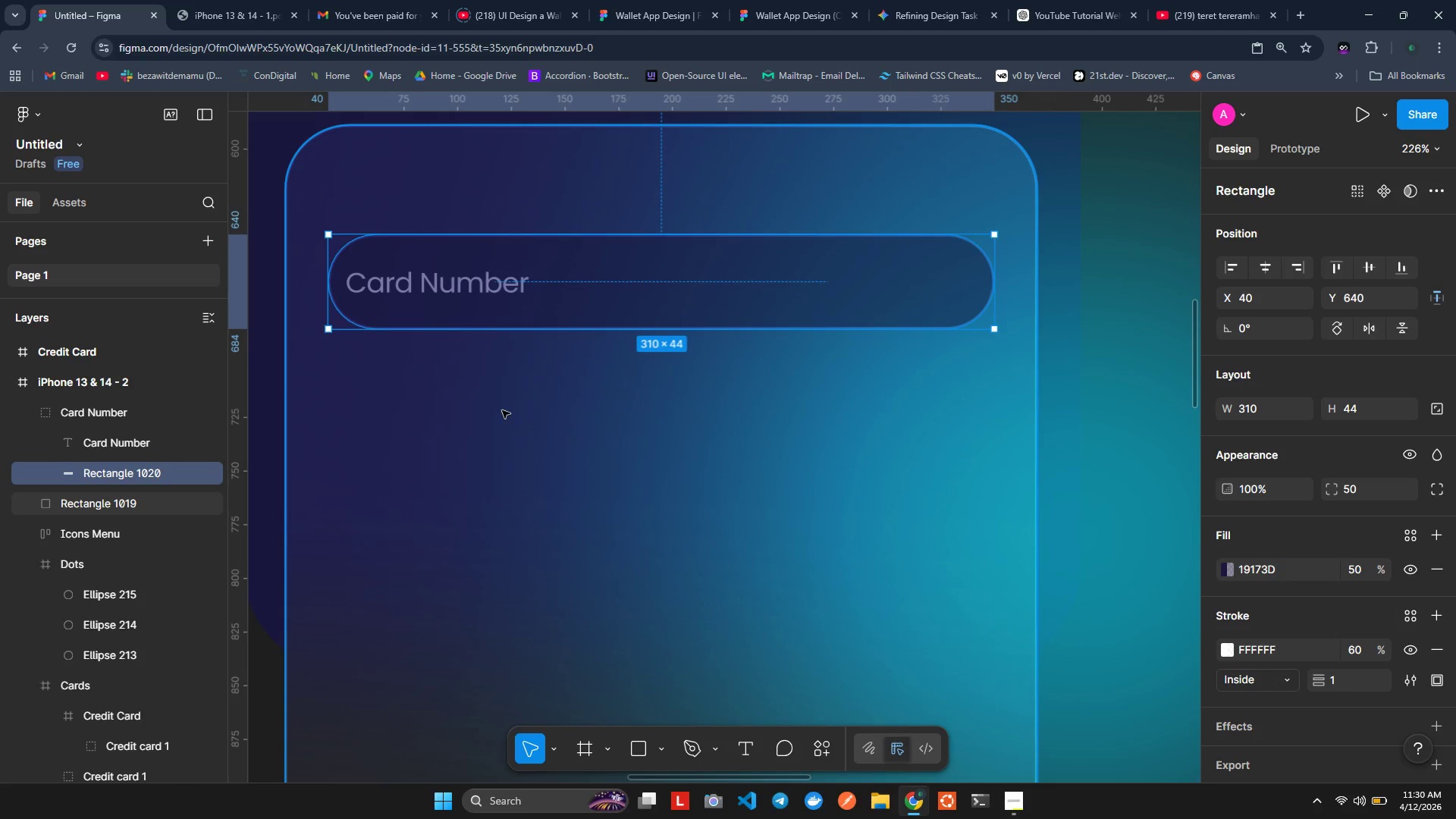 
left_click([502, 410])
 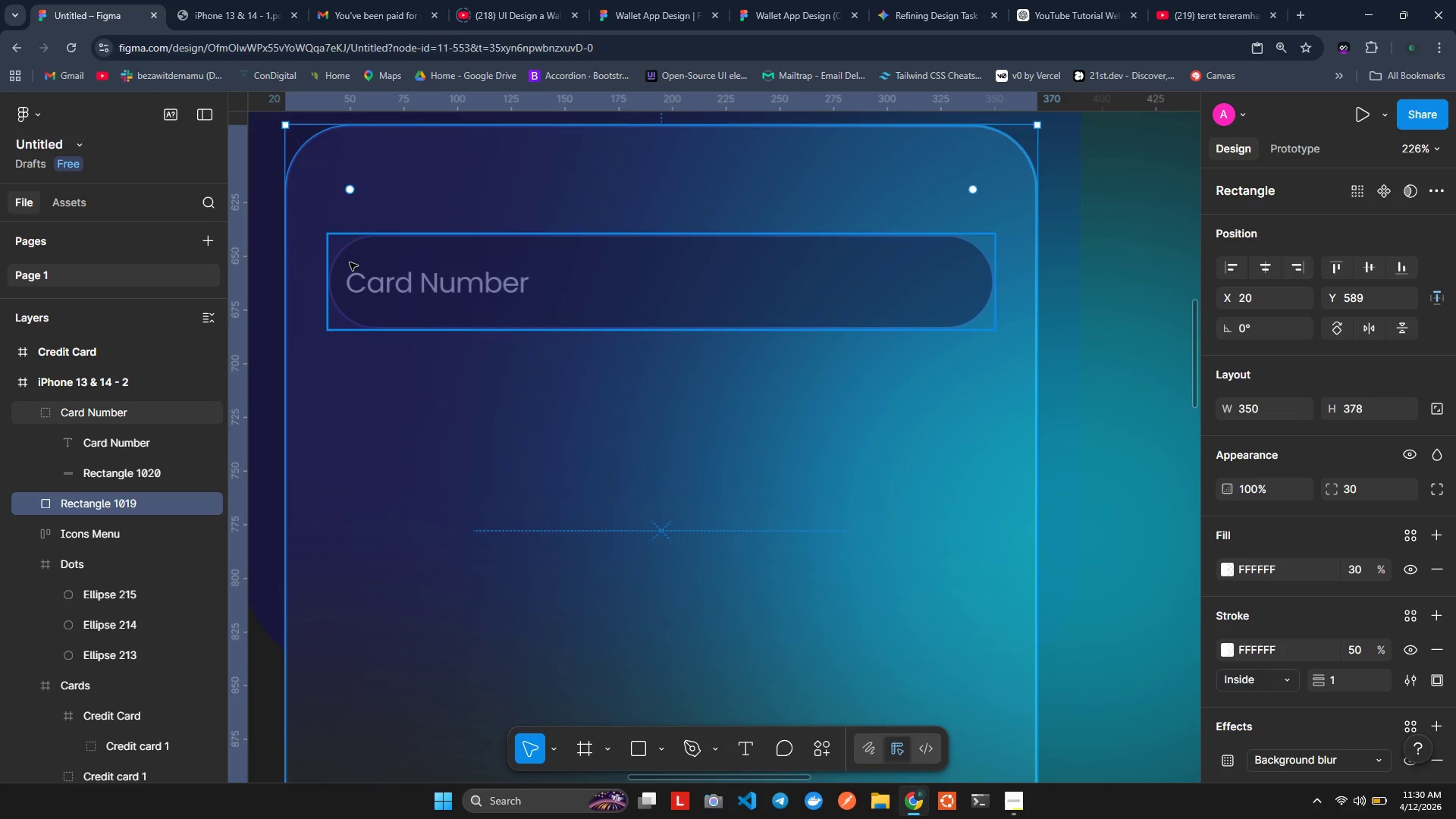 
left_click([350, 262])
 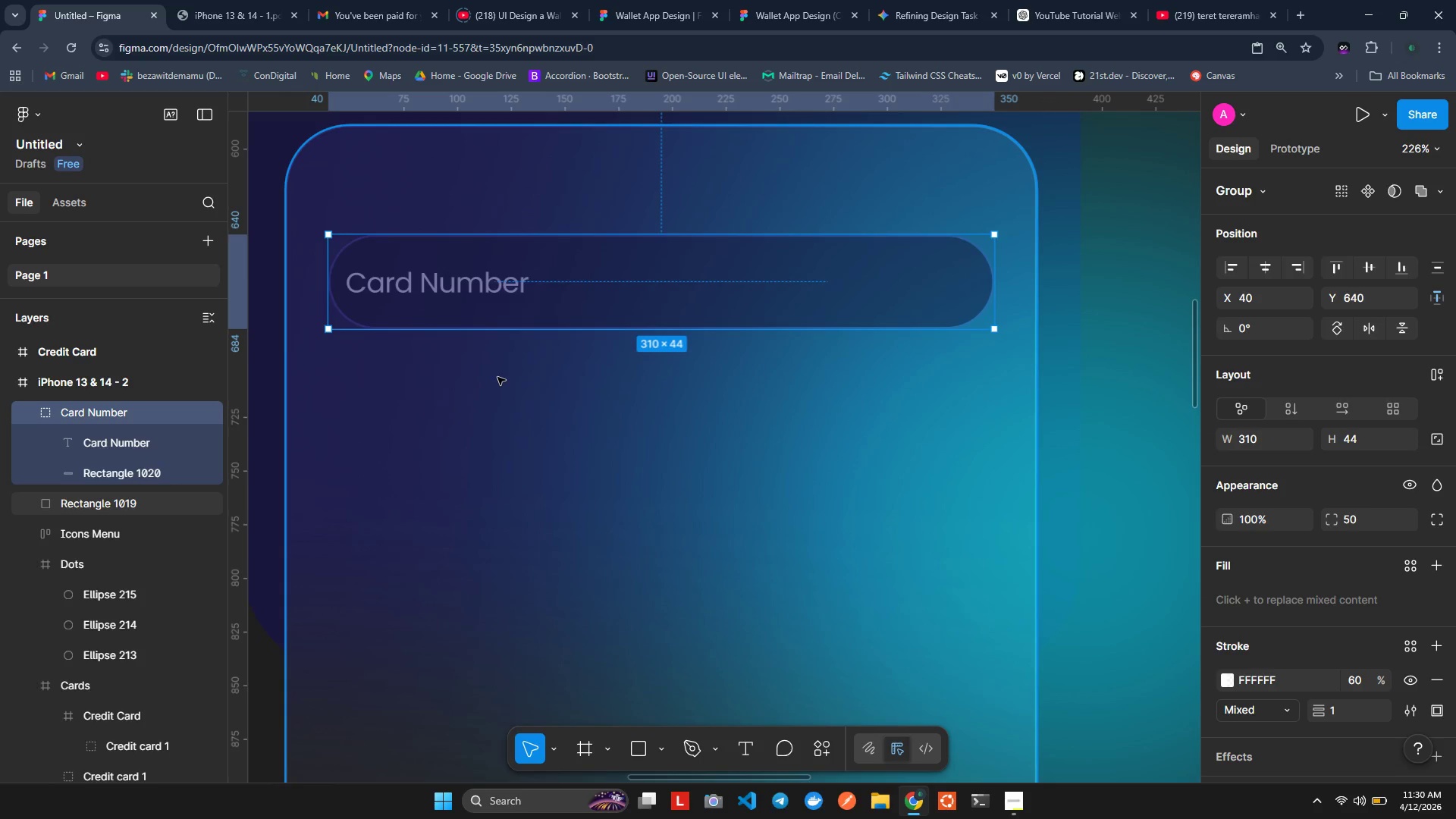 
hold_key(key=AltLeft, duration=1.5)
left_click_drag(start_coordinate=[552, 303], to_coordinate=[546, 419])
 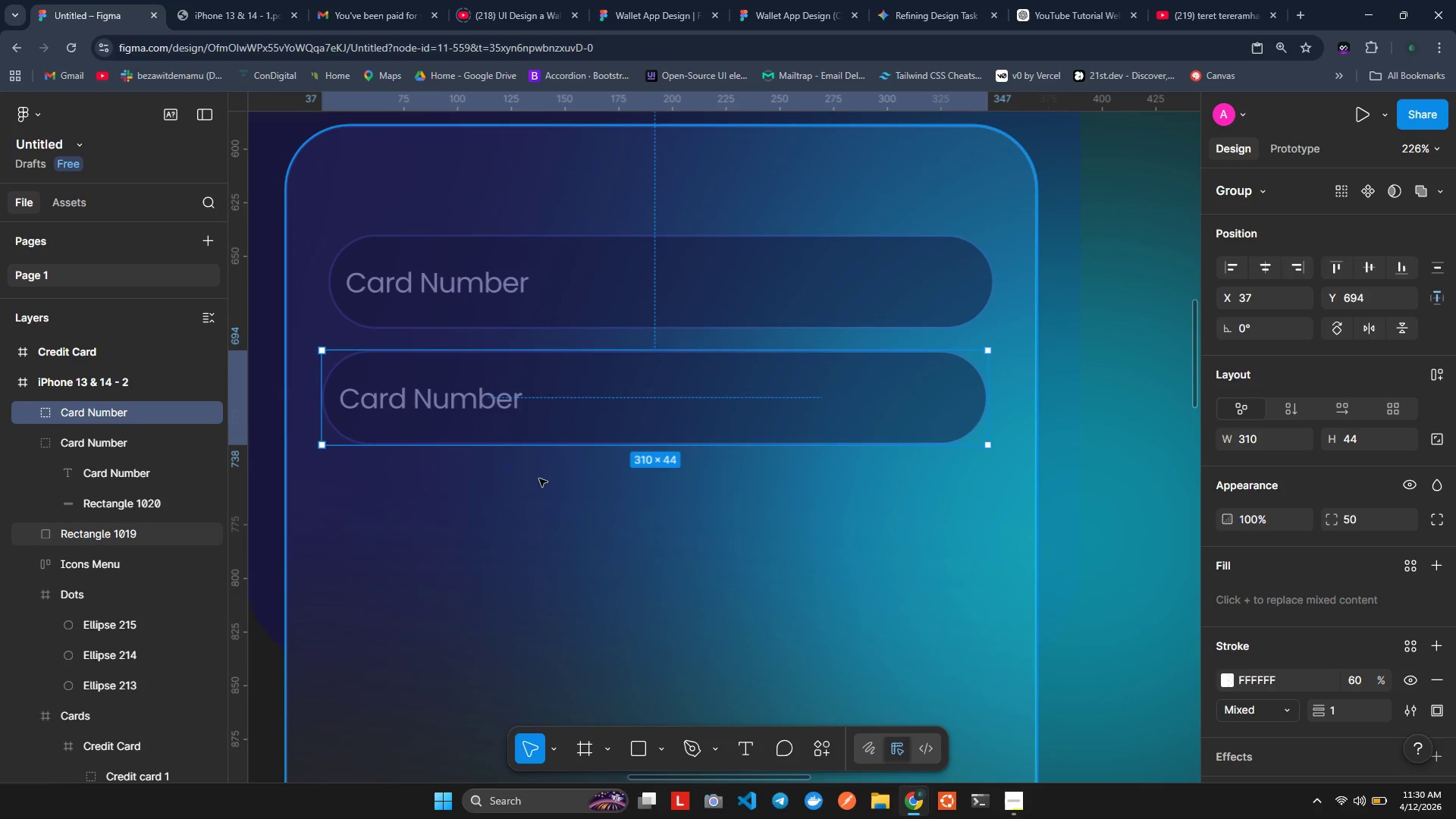 
hold_key(key=AltLeft, duration=1.2)
 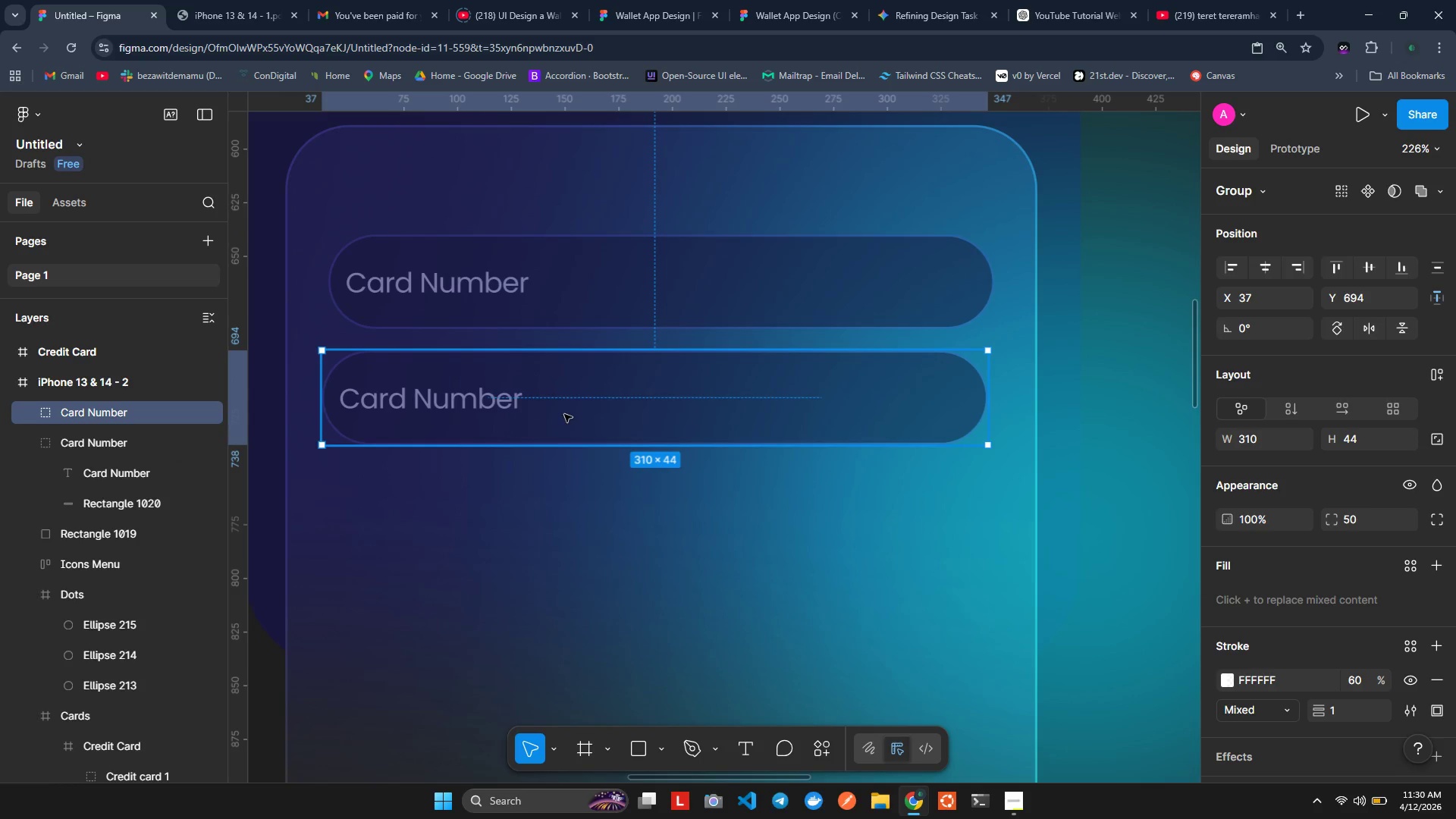 
left_click_drag(start_coordinate=[582, 416], to_coordinate=[586, 419])
 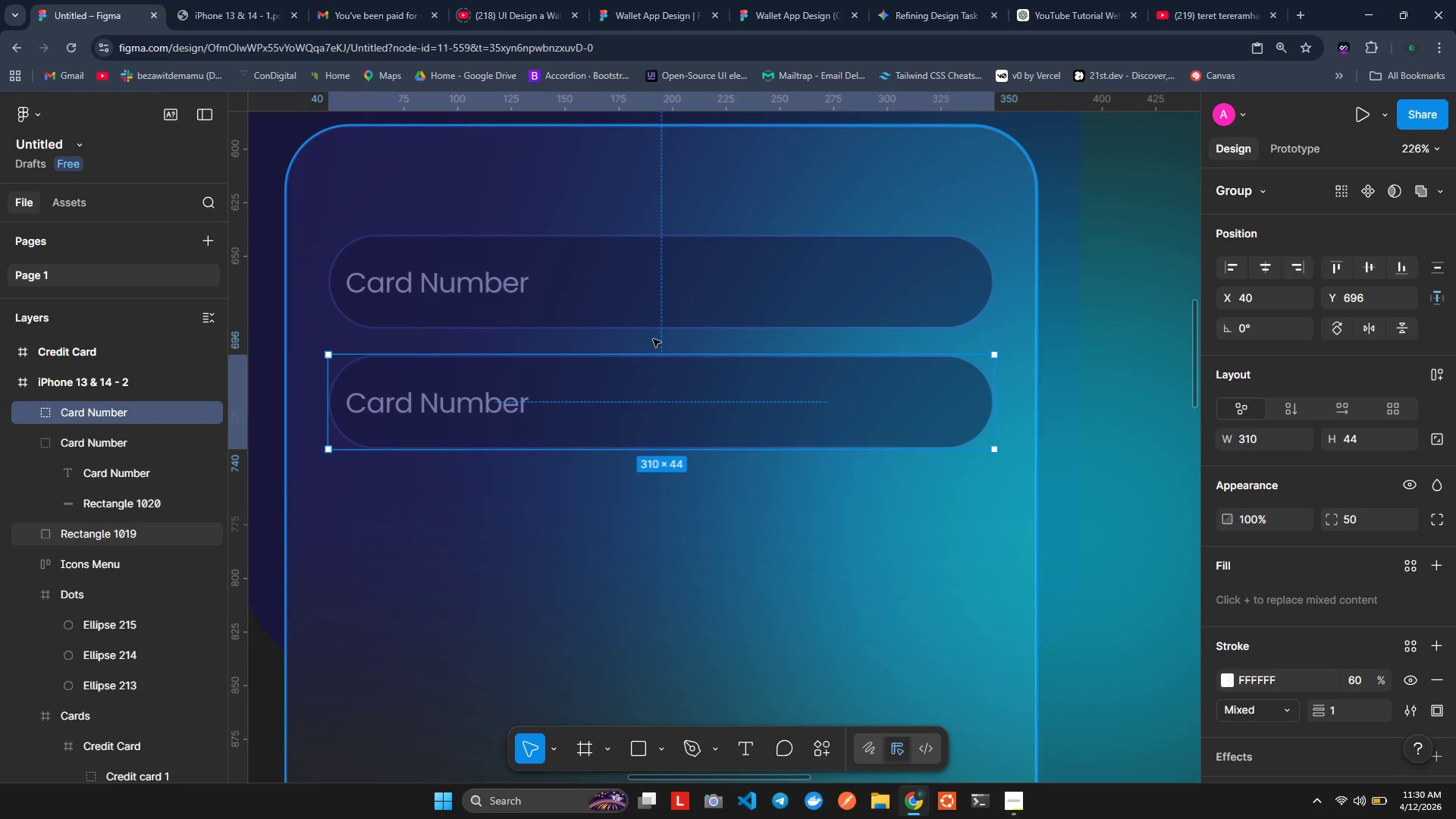 
hold_key(key=AltLeft, duration=1.5)
 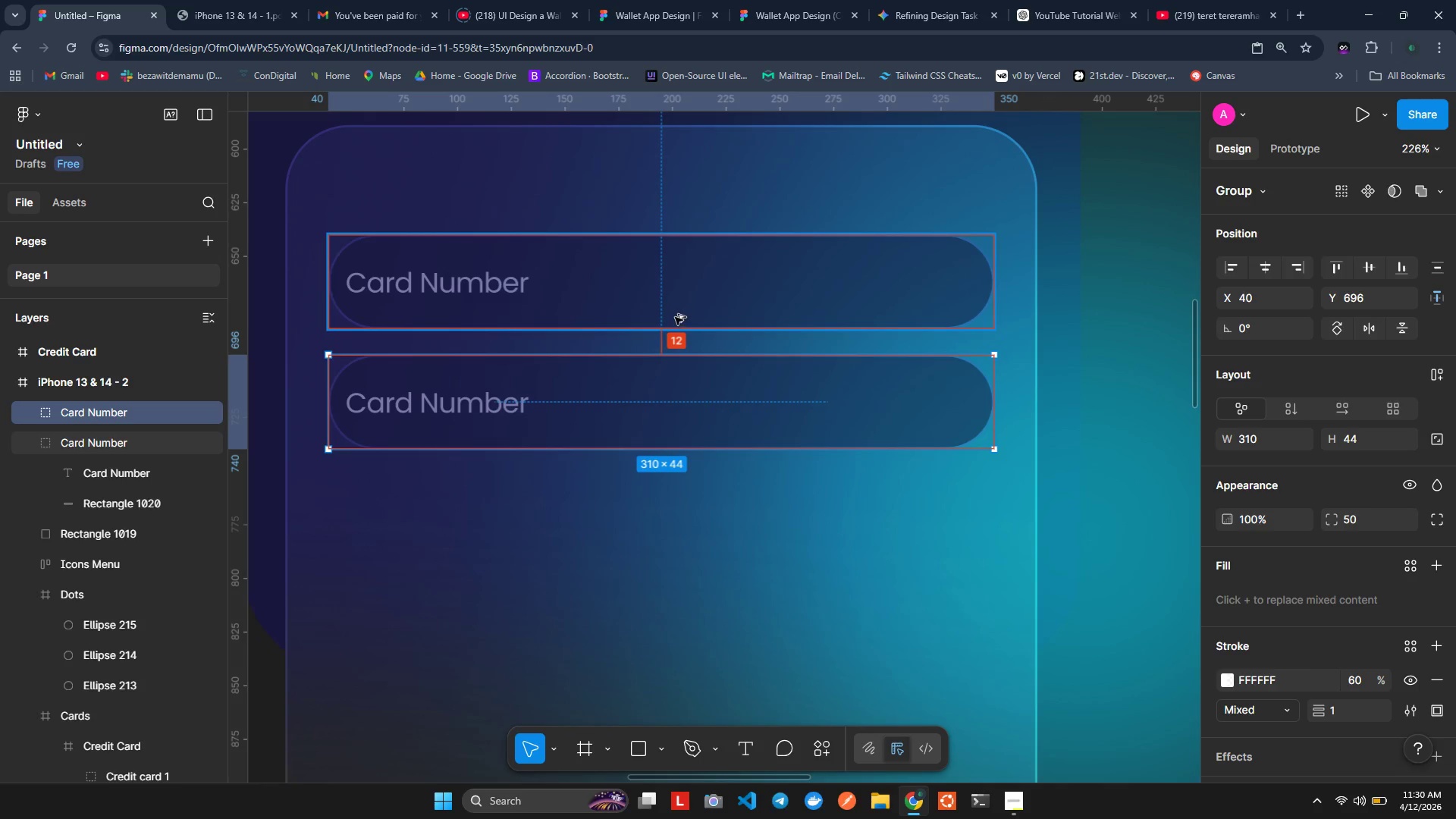 
hold_key(key=AltLeft, duration=1.51)
 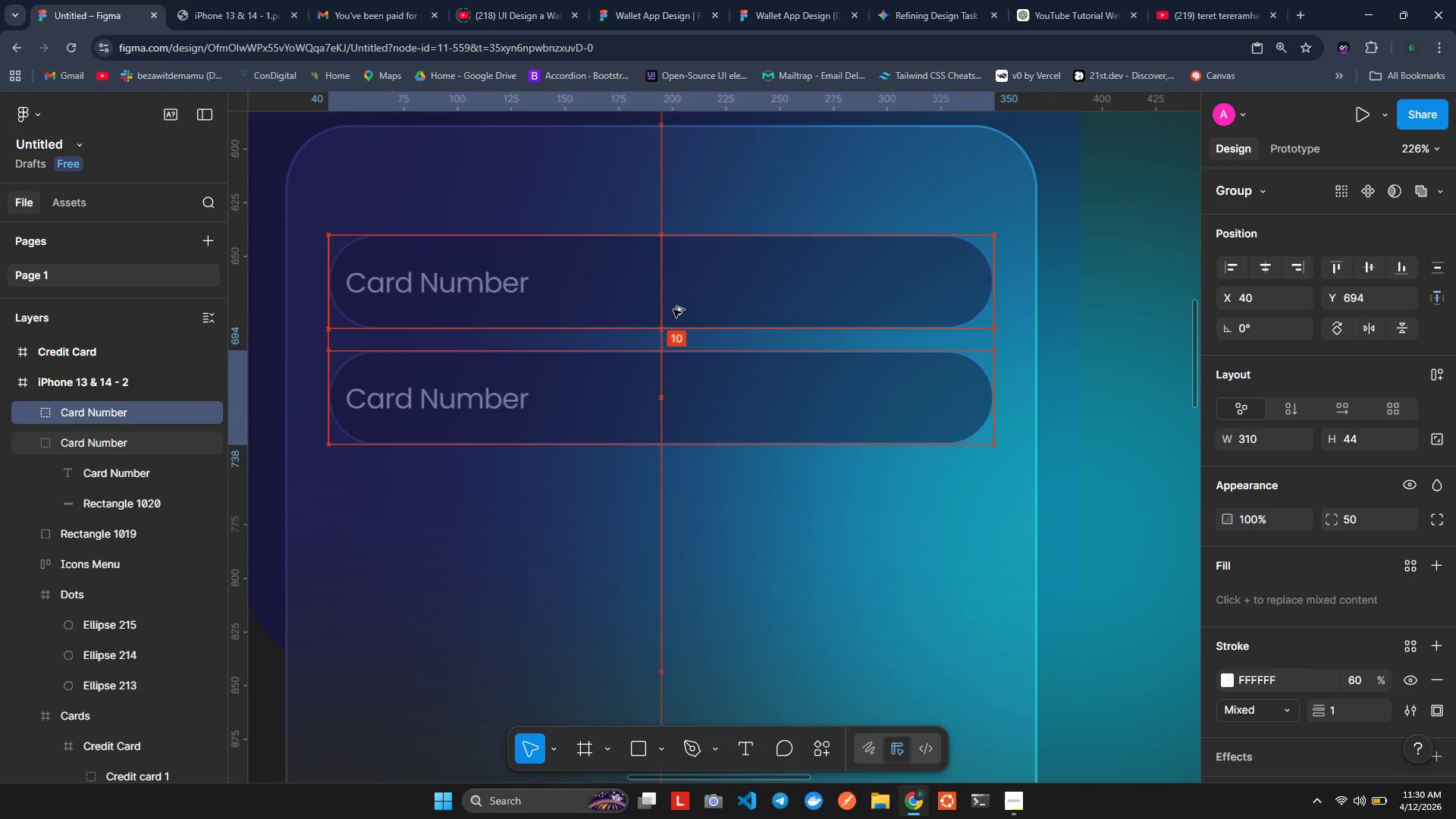 
key(Alt+ArrowUp)
 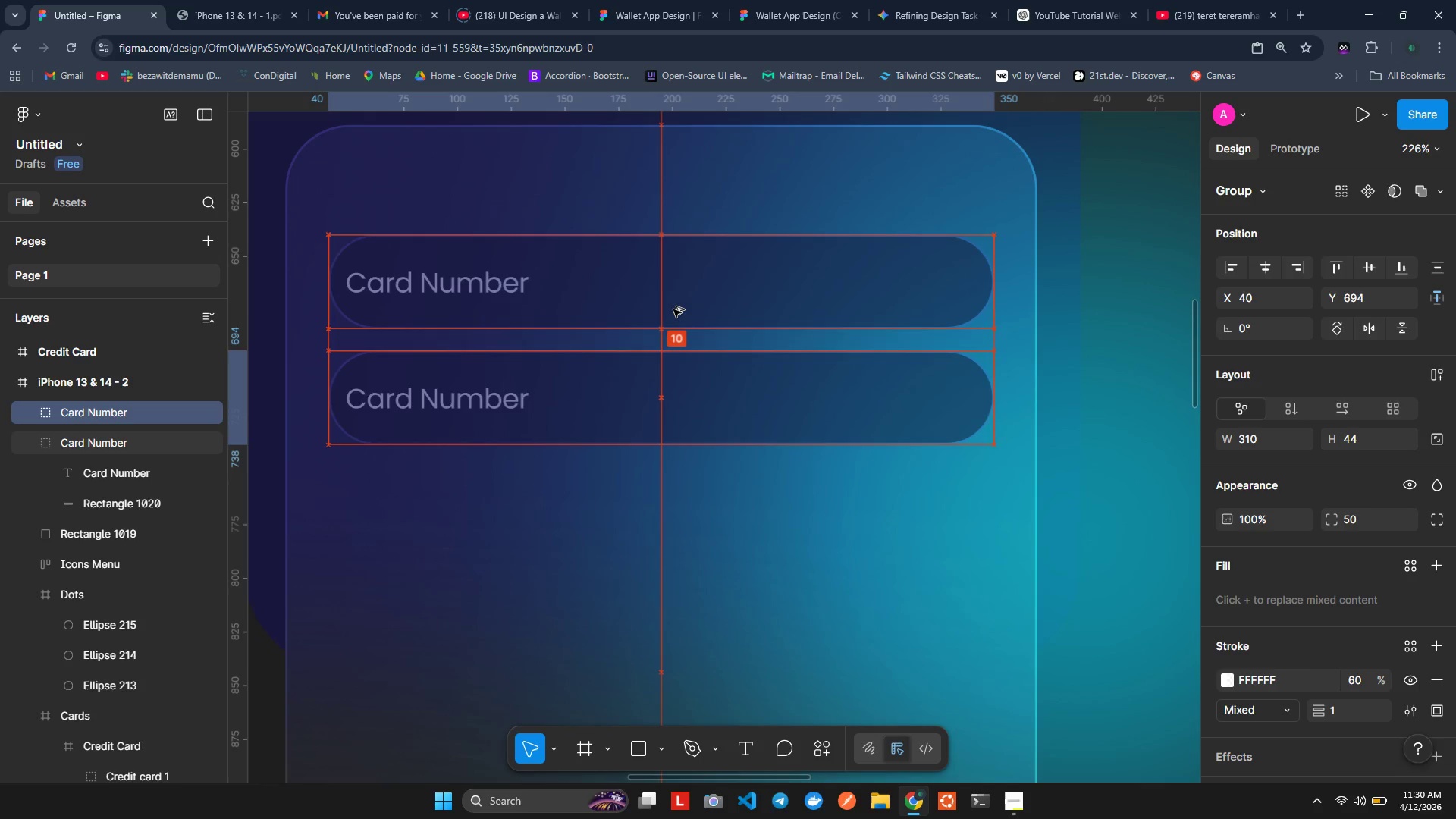 
key(Alt+ArrowUp)
 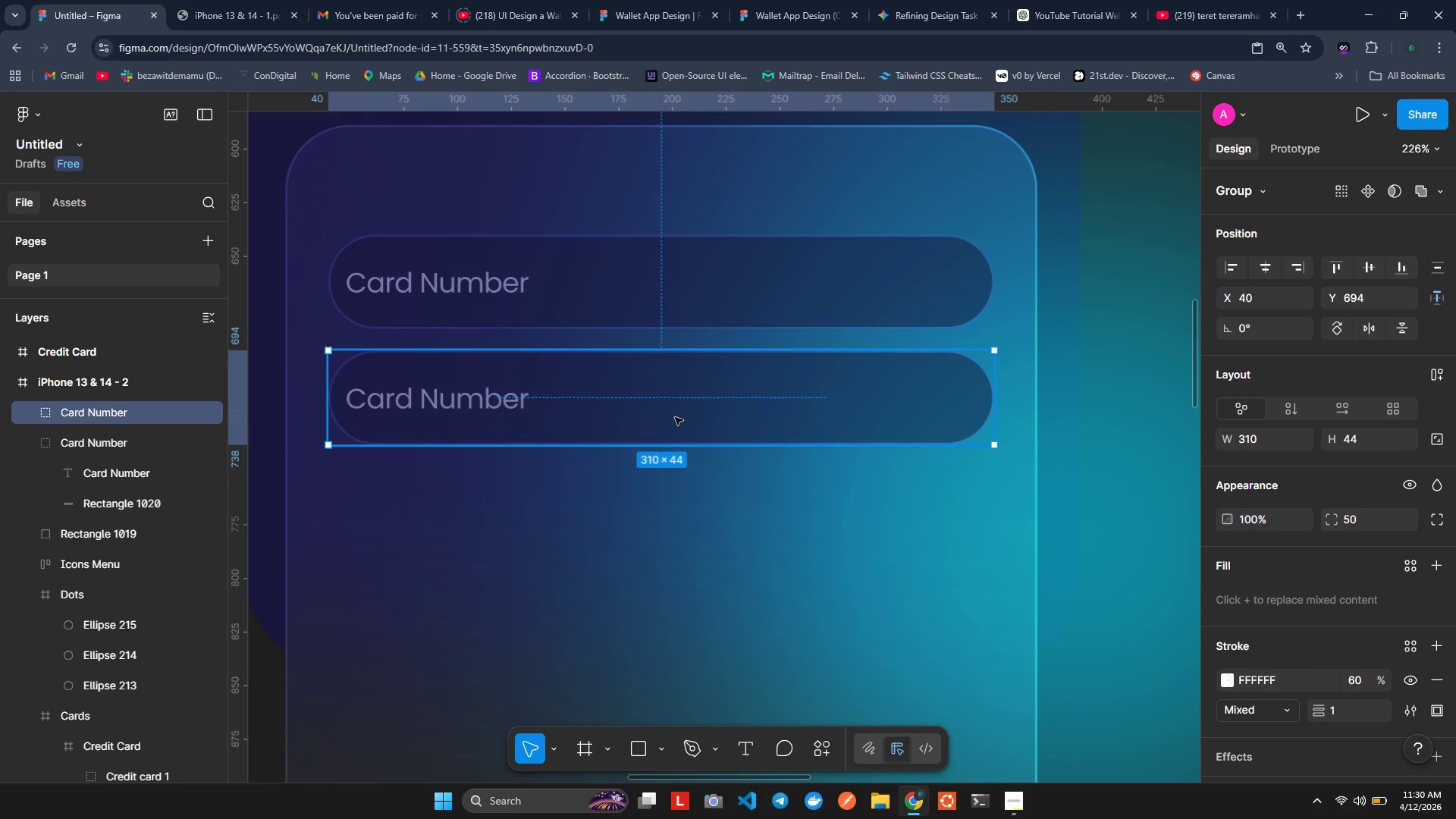 
hold_key(key=AltLeft, duration=0.83)
 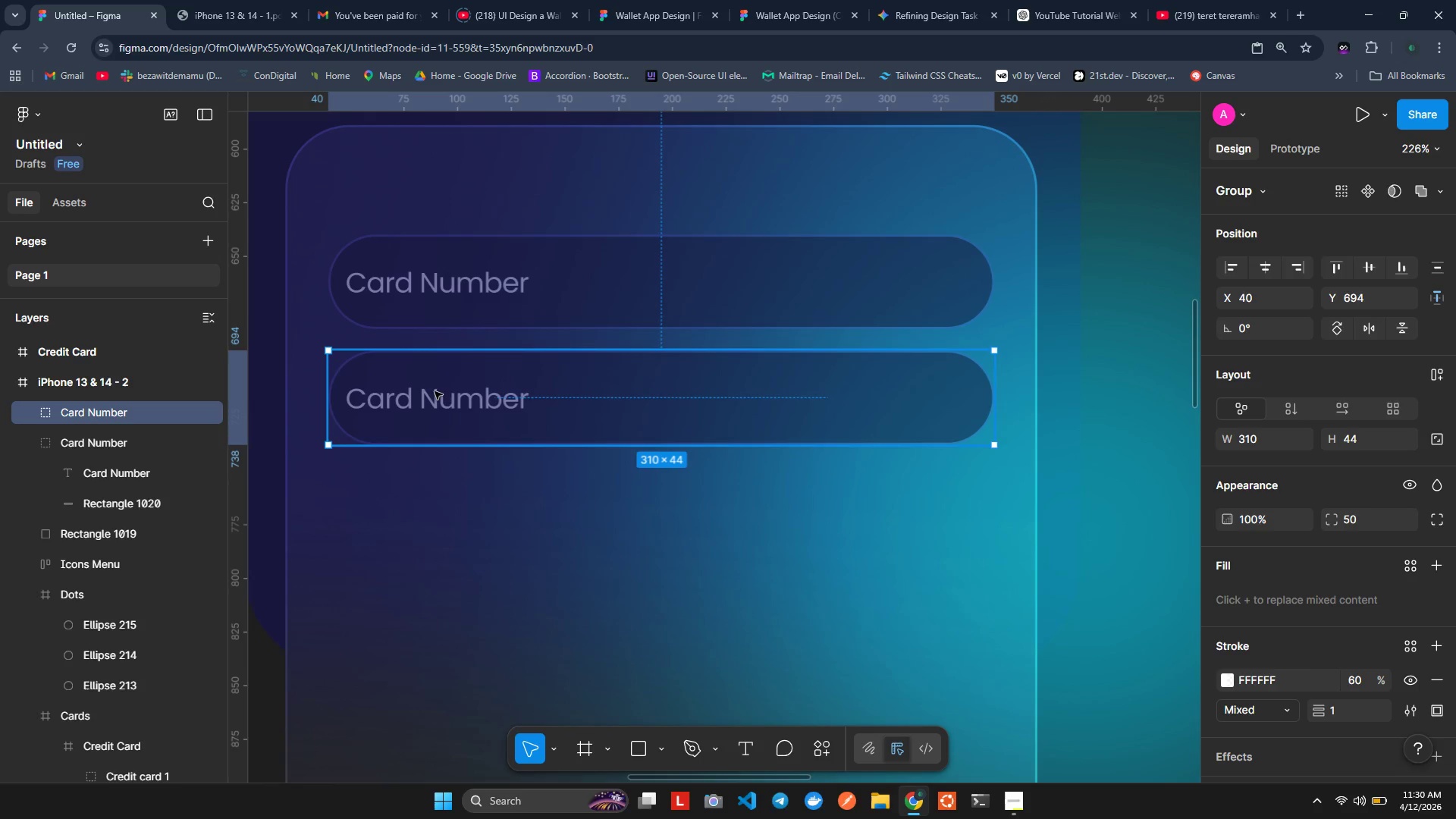 
hold_key(key=AltLeft, duration=25.41)
double_click([434, 391])
 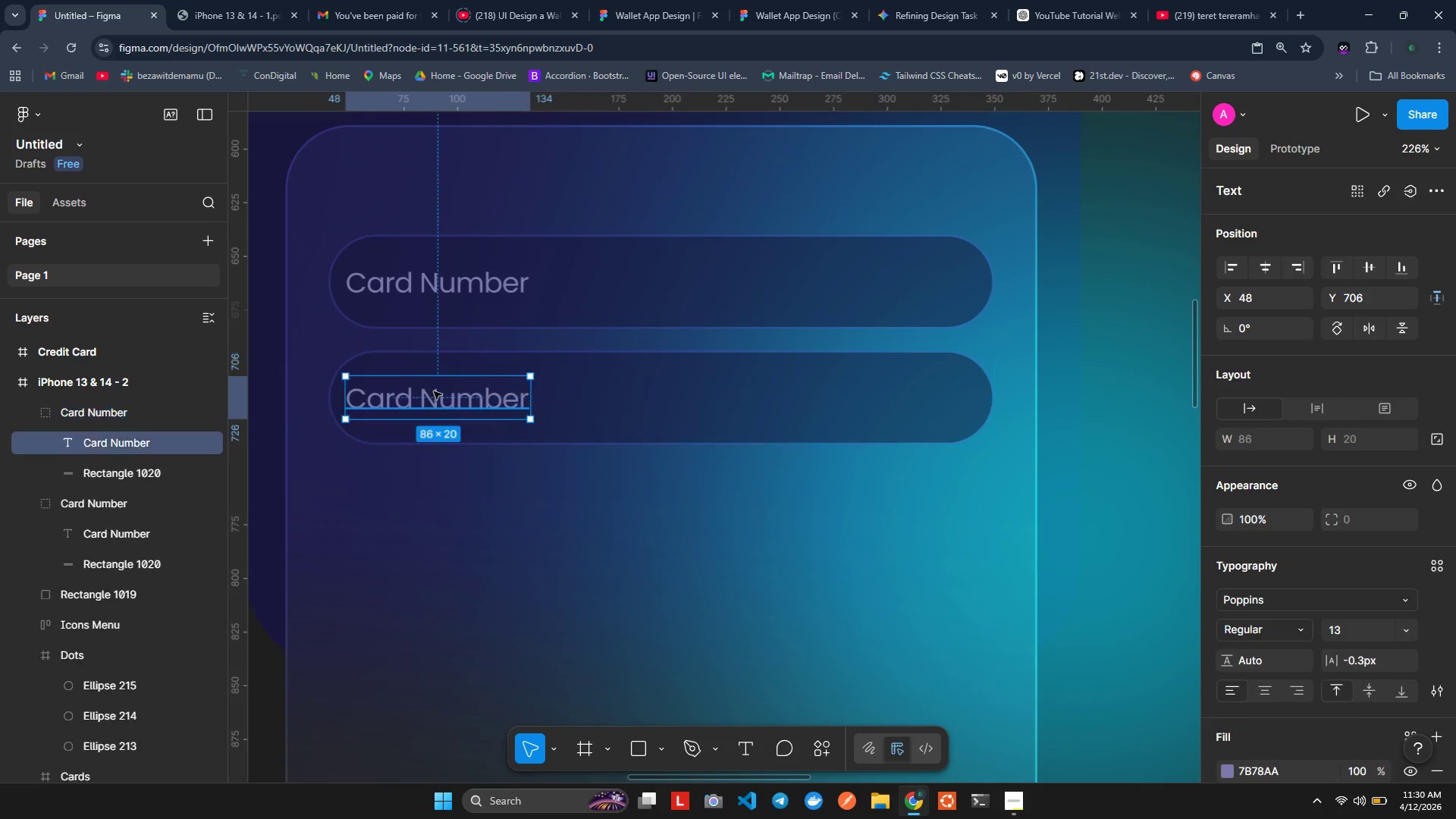 
triple_click([434, 391])
 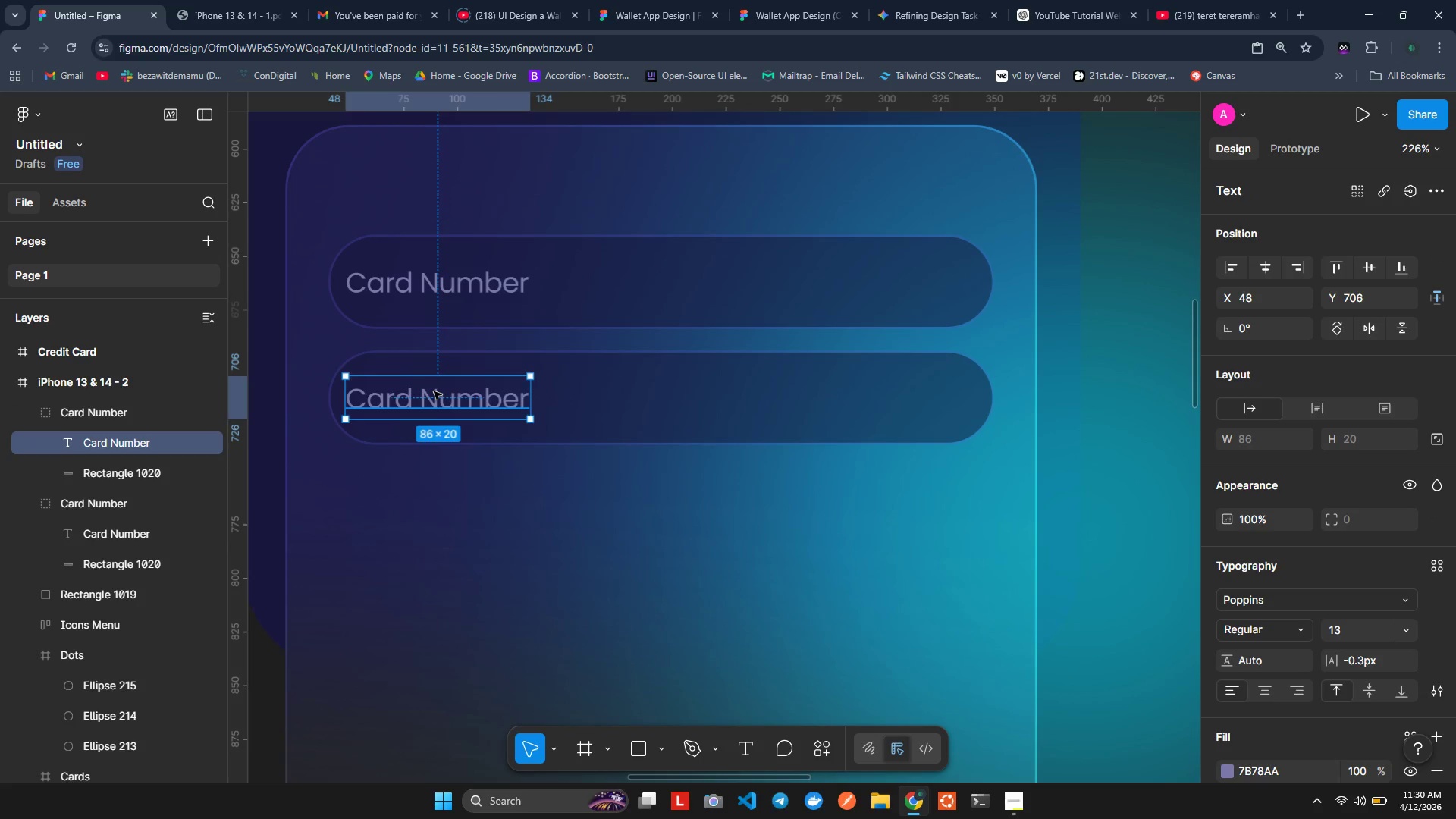 
left_click([434, 391])
 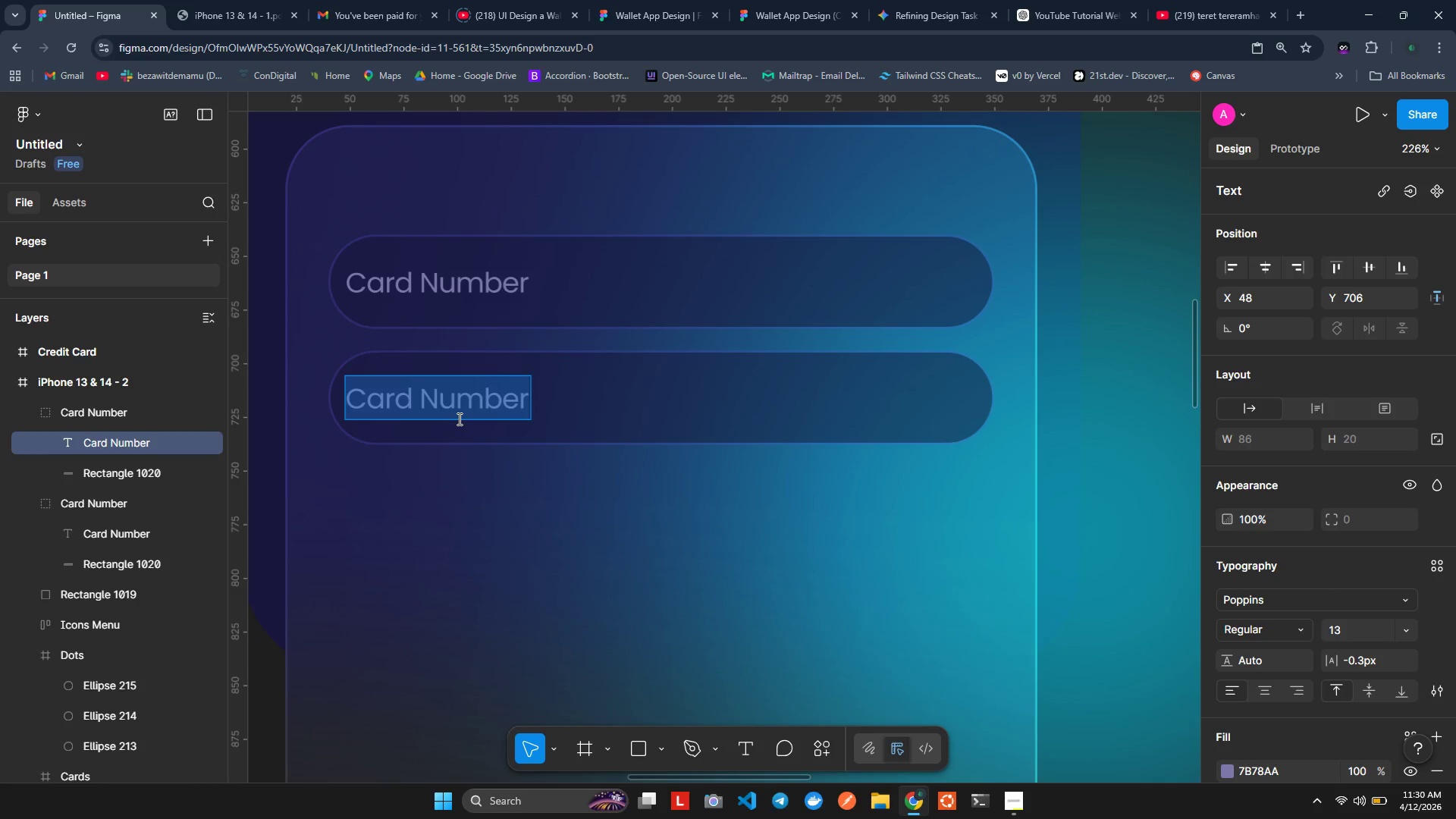 
type(Cs)
key(Backspace)
type(ard )
key(Backspace)
type(holder name)
 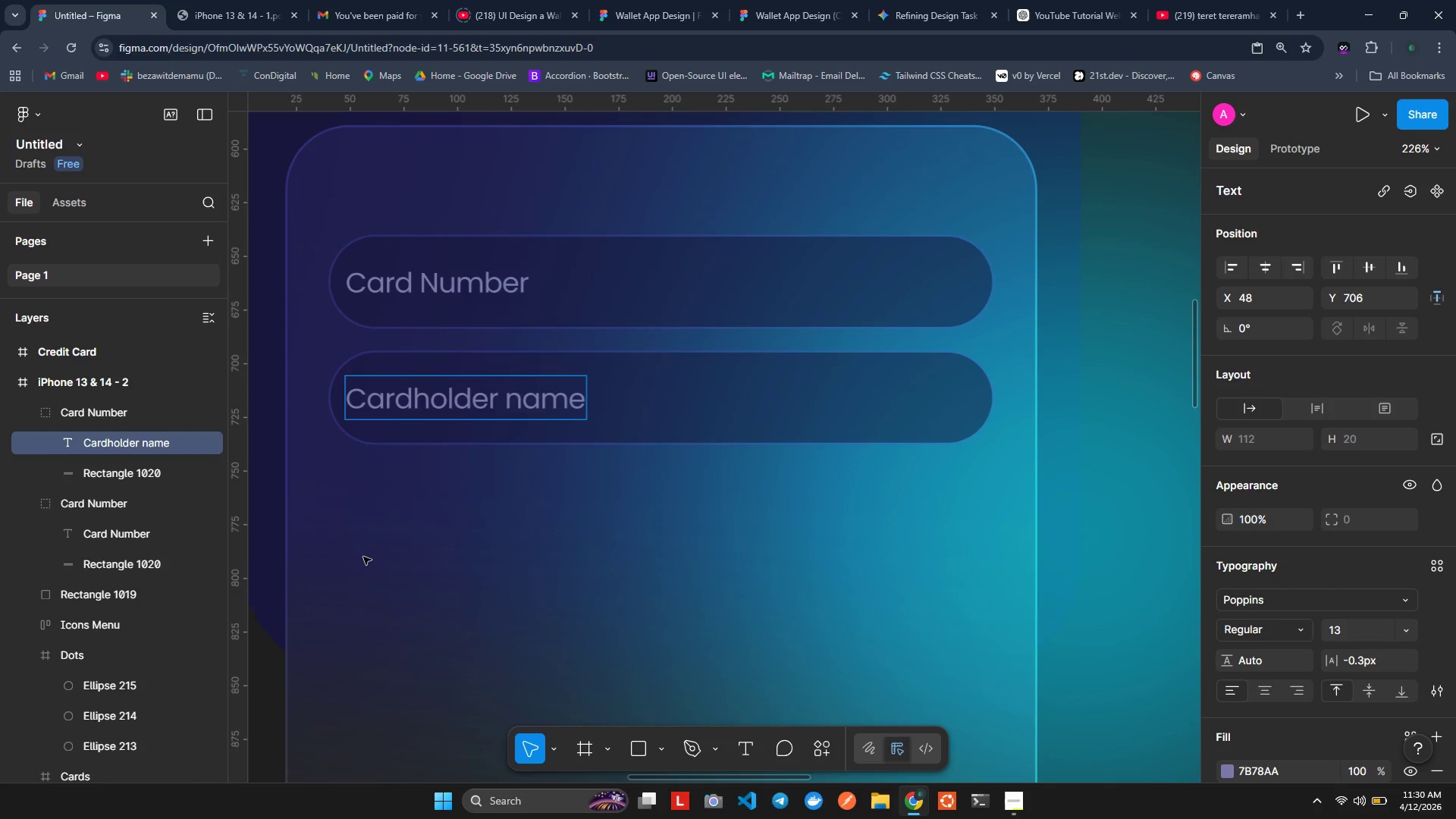 
left_click([665, 403])
 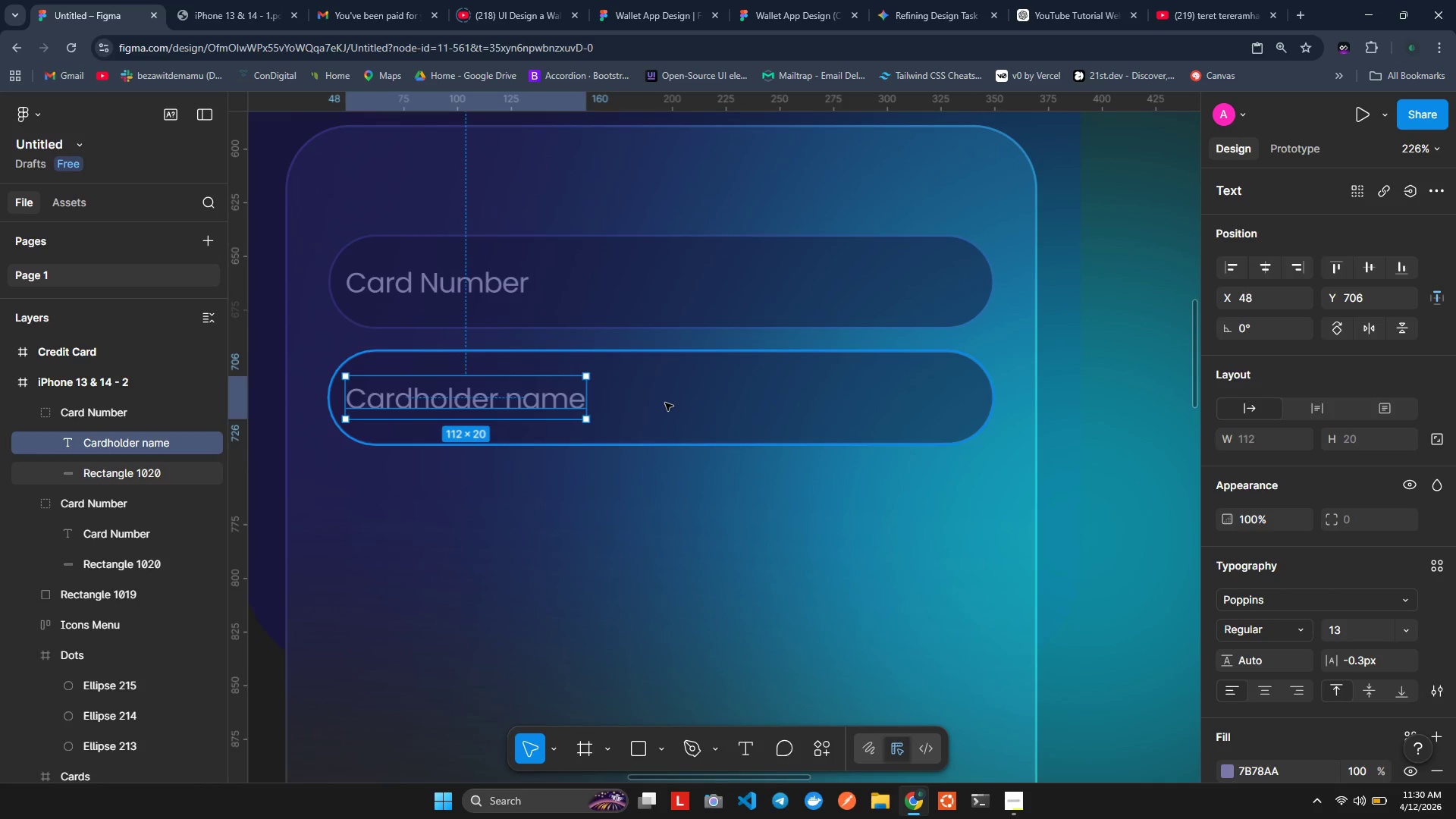 
hold_key(key=AltLeft, duration=1.44)
 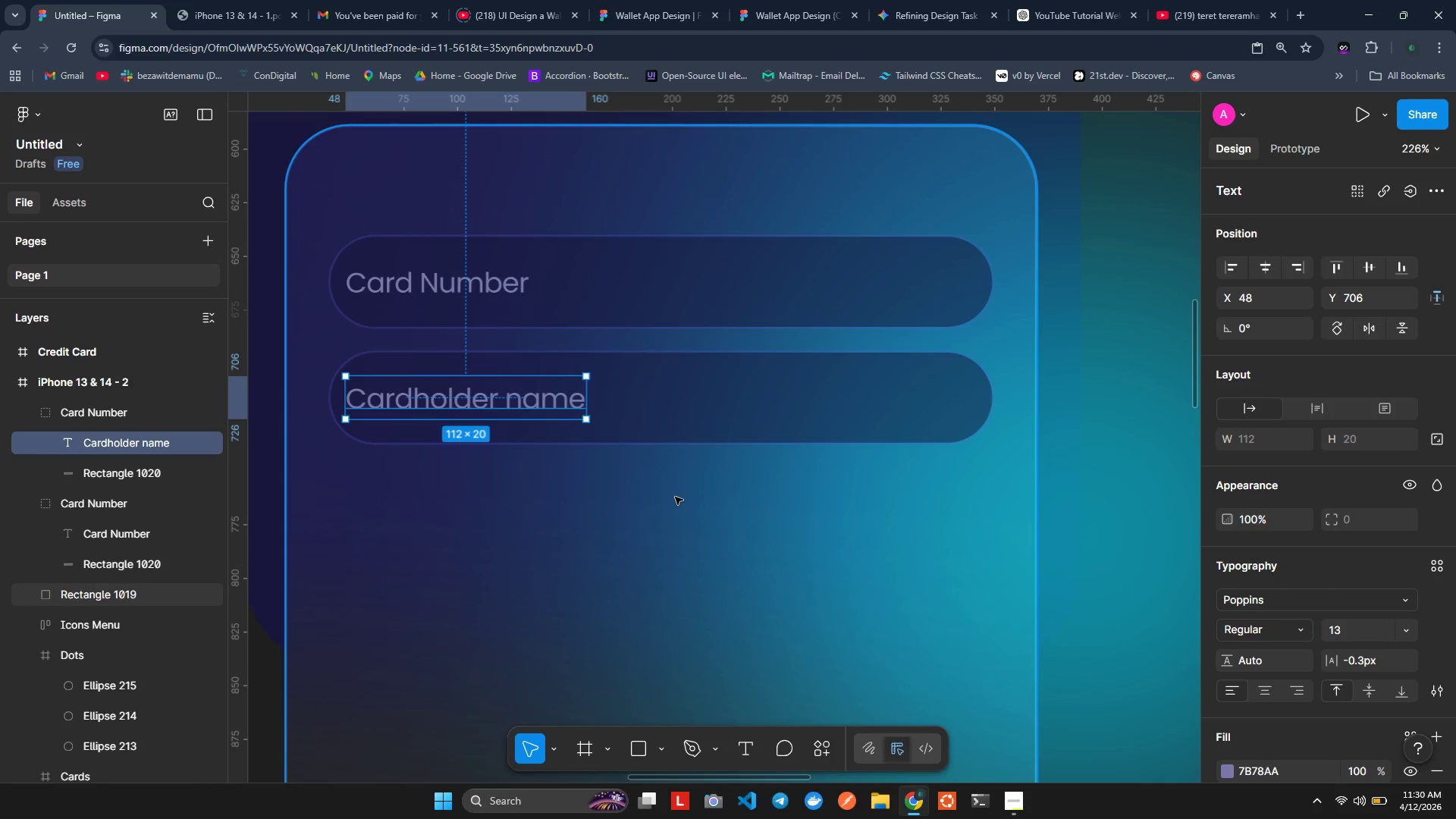 
left_click([675, 497])
 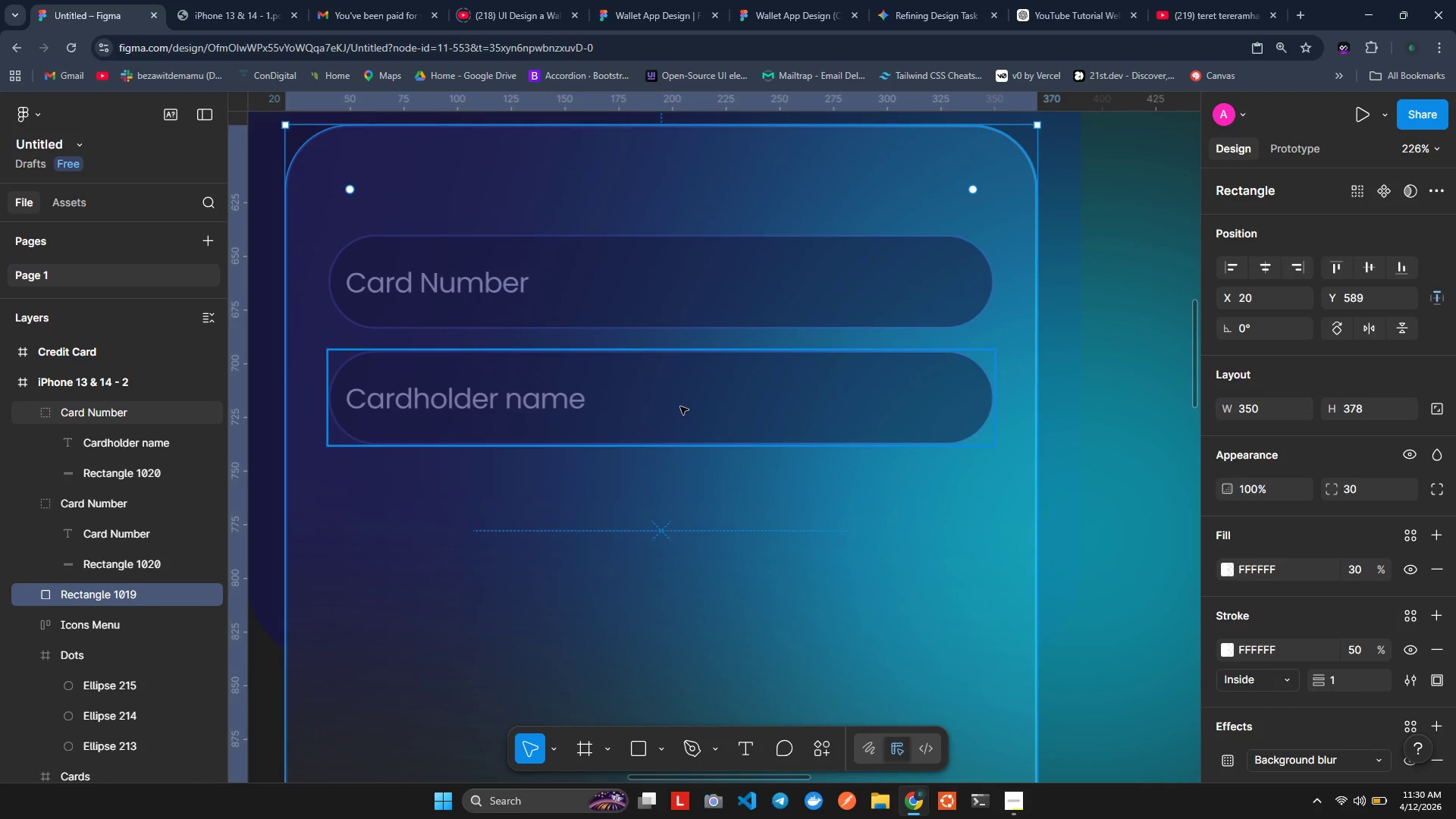 
left_click([680, 406])
 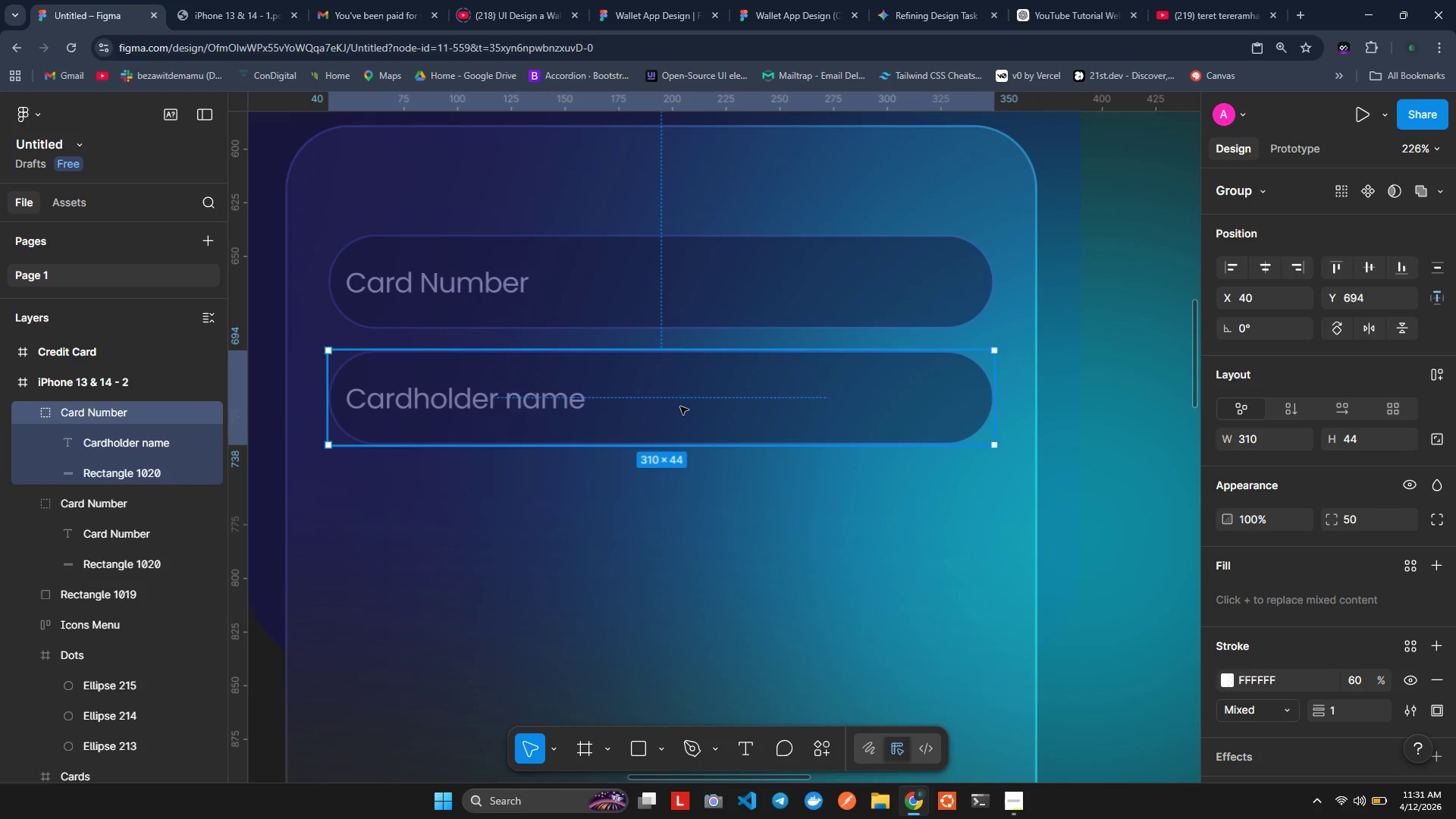 
hold_key(key=AltLeft, duration=1.51)
left_click_drag(start_coordinate=[680, 406], to_coordinate=[678, 524])
 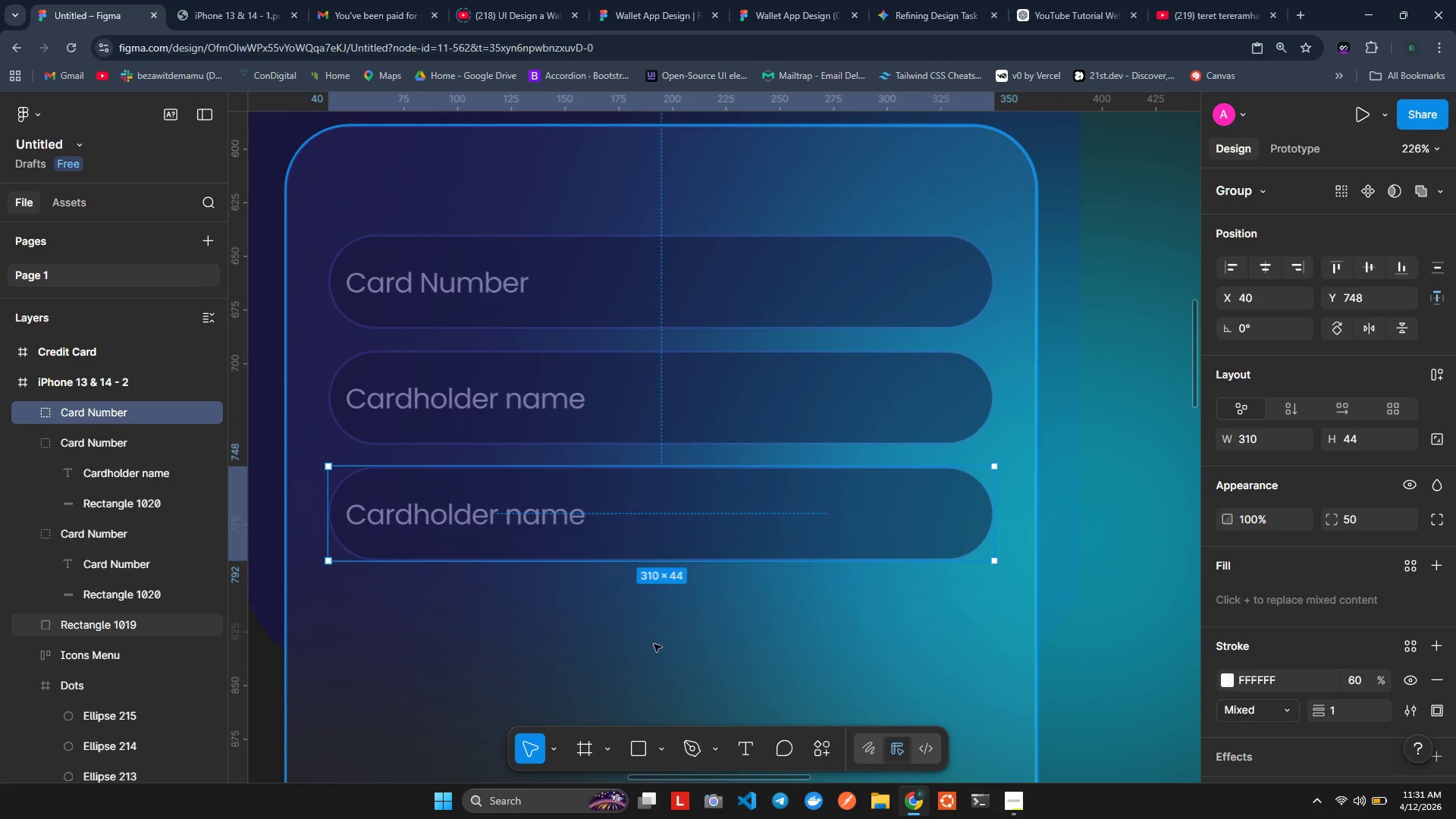 
hold_key(key=AltLeft, duration=1.53)
 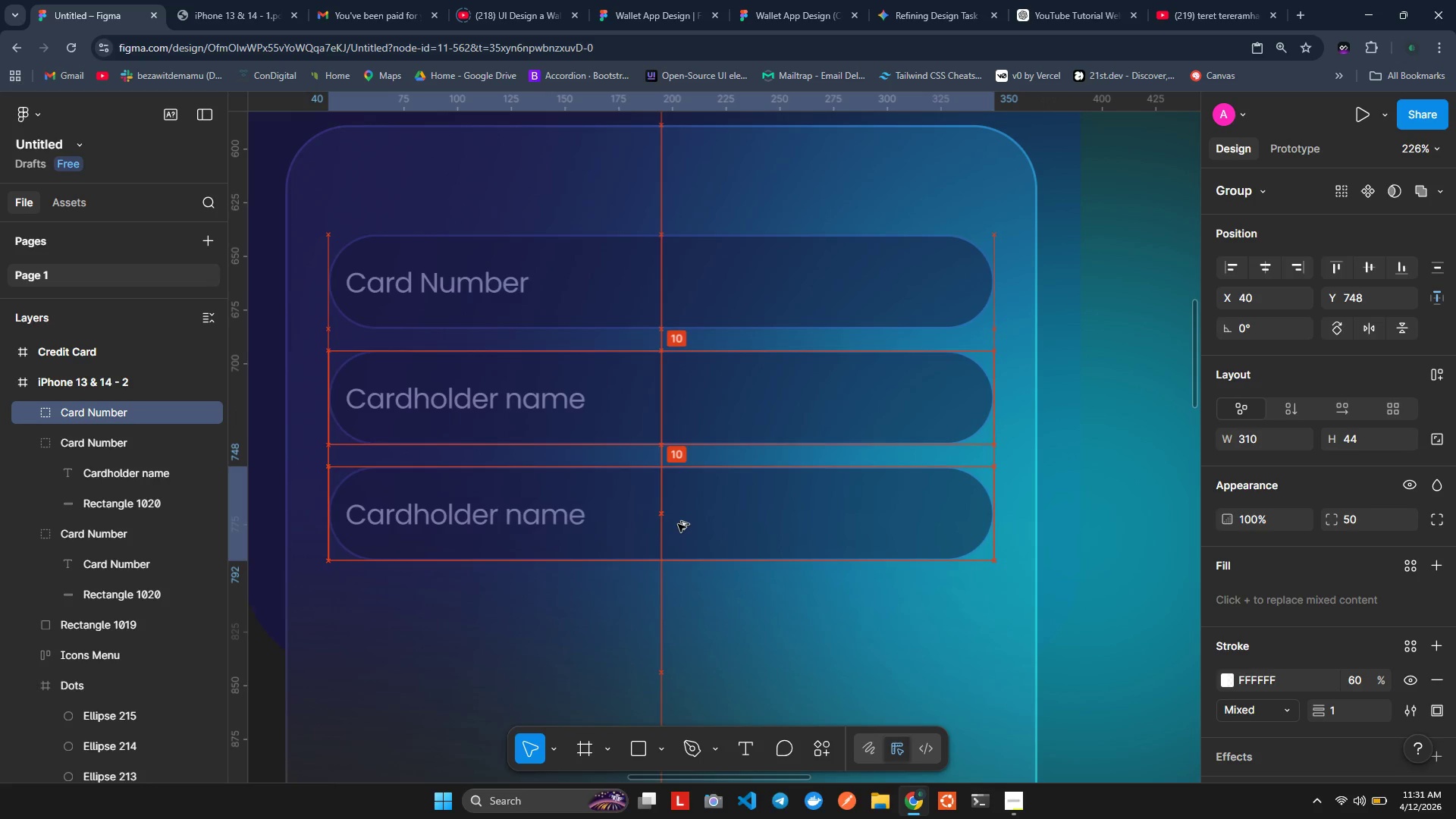 
hold_key(key=AltLeft, duration=1.17)
 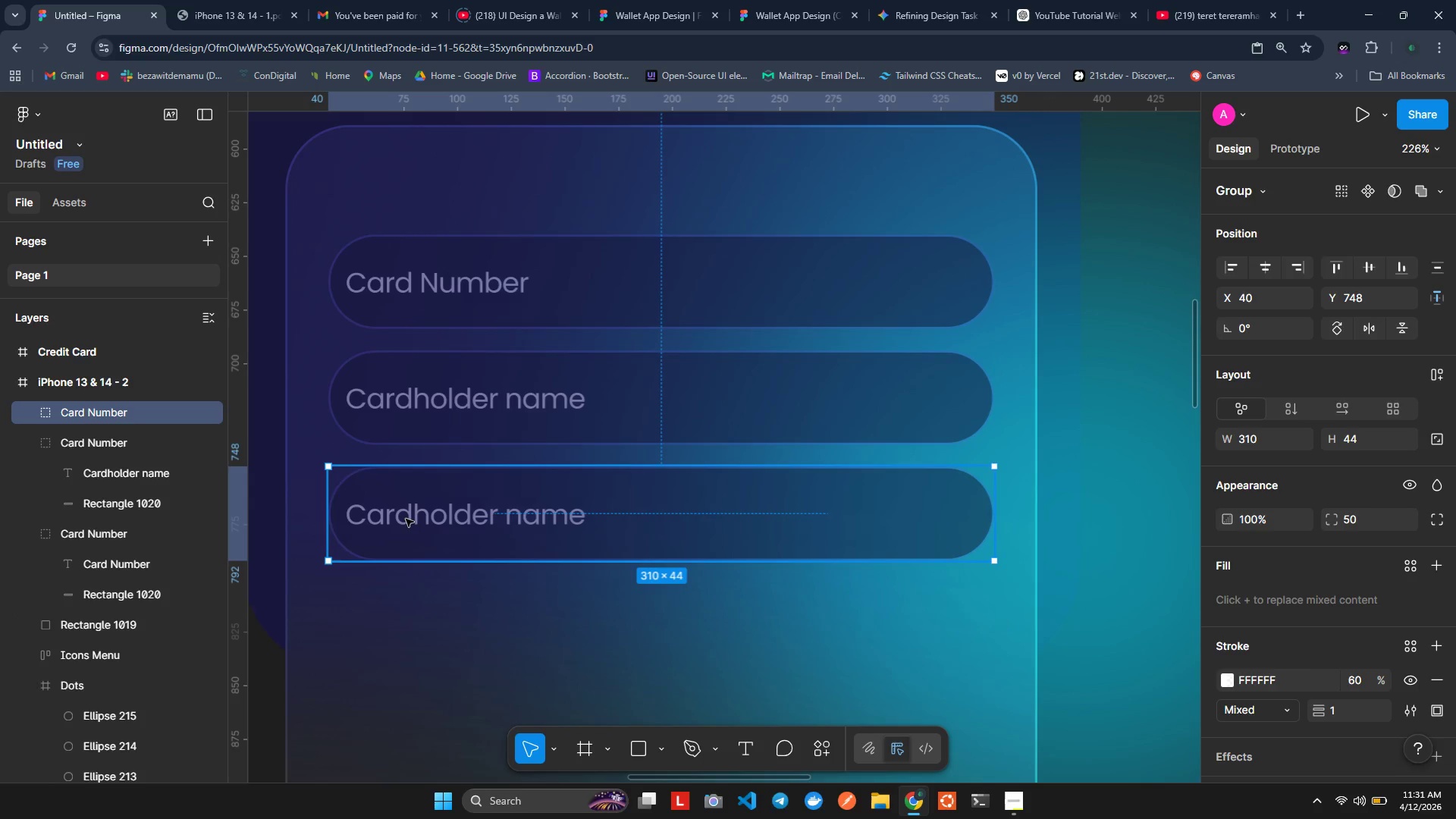 
wait(16.58)
 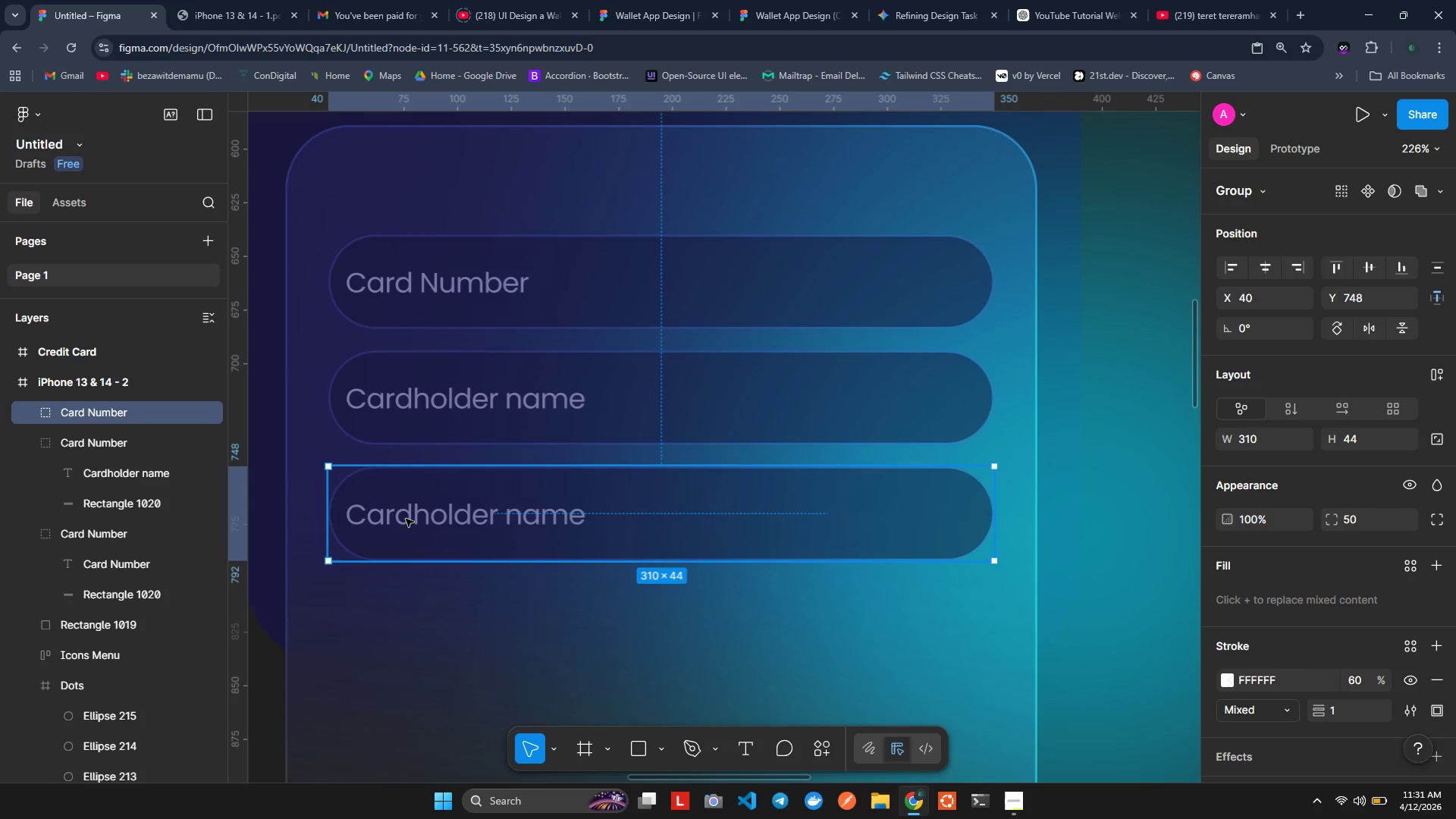 
left_click_drag(start_coordinate=[996, 518], to_coordinate=[673, 482])
 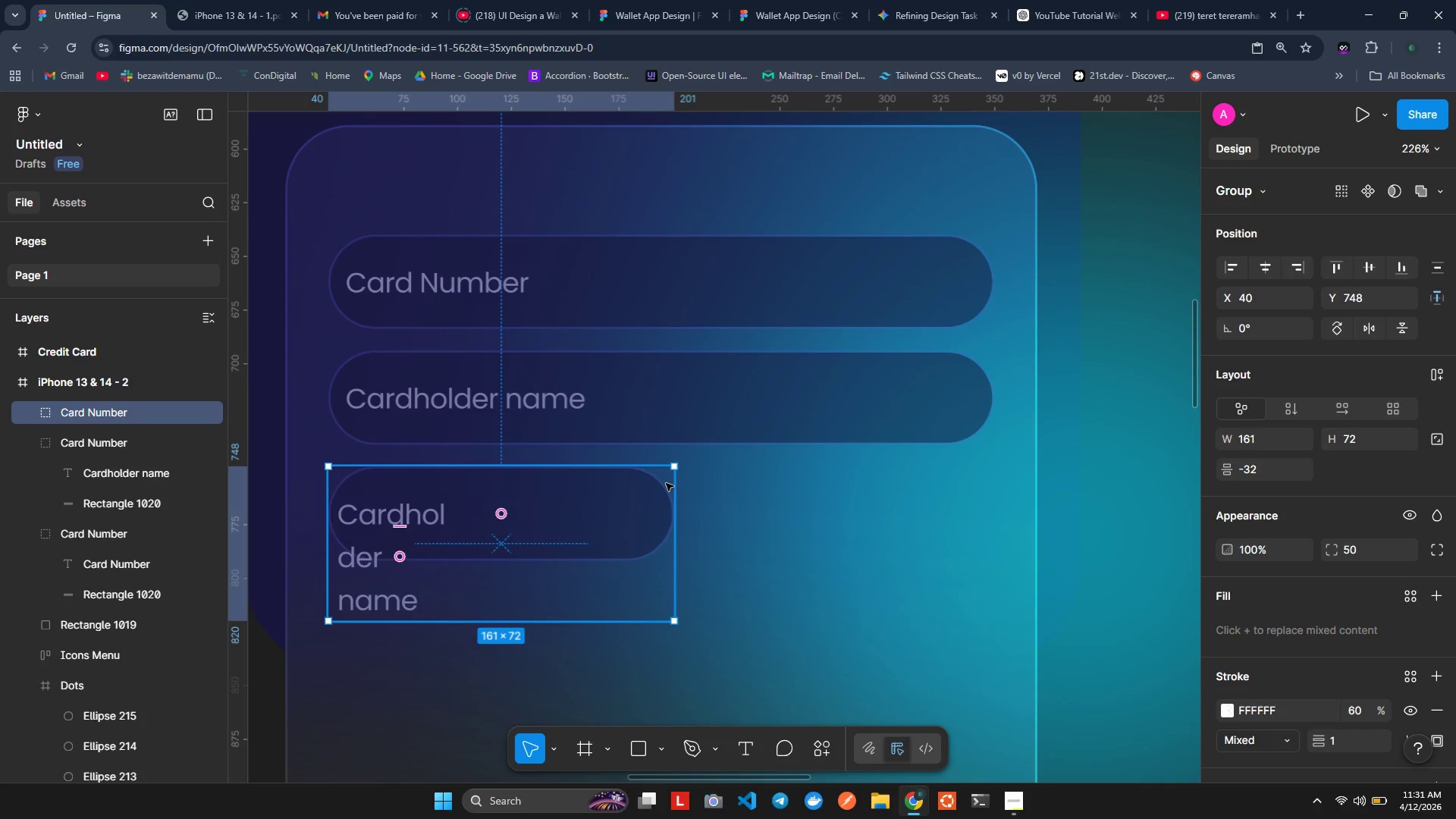 
key(Alt+Shift+ArrowLeft)
 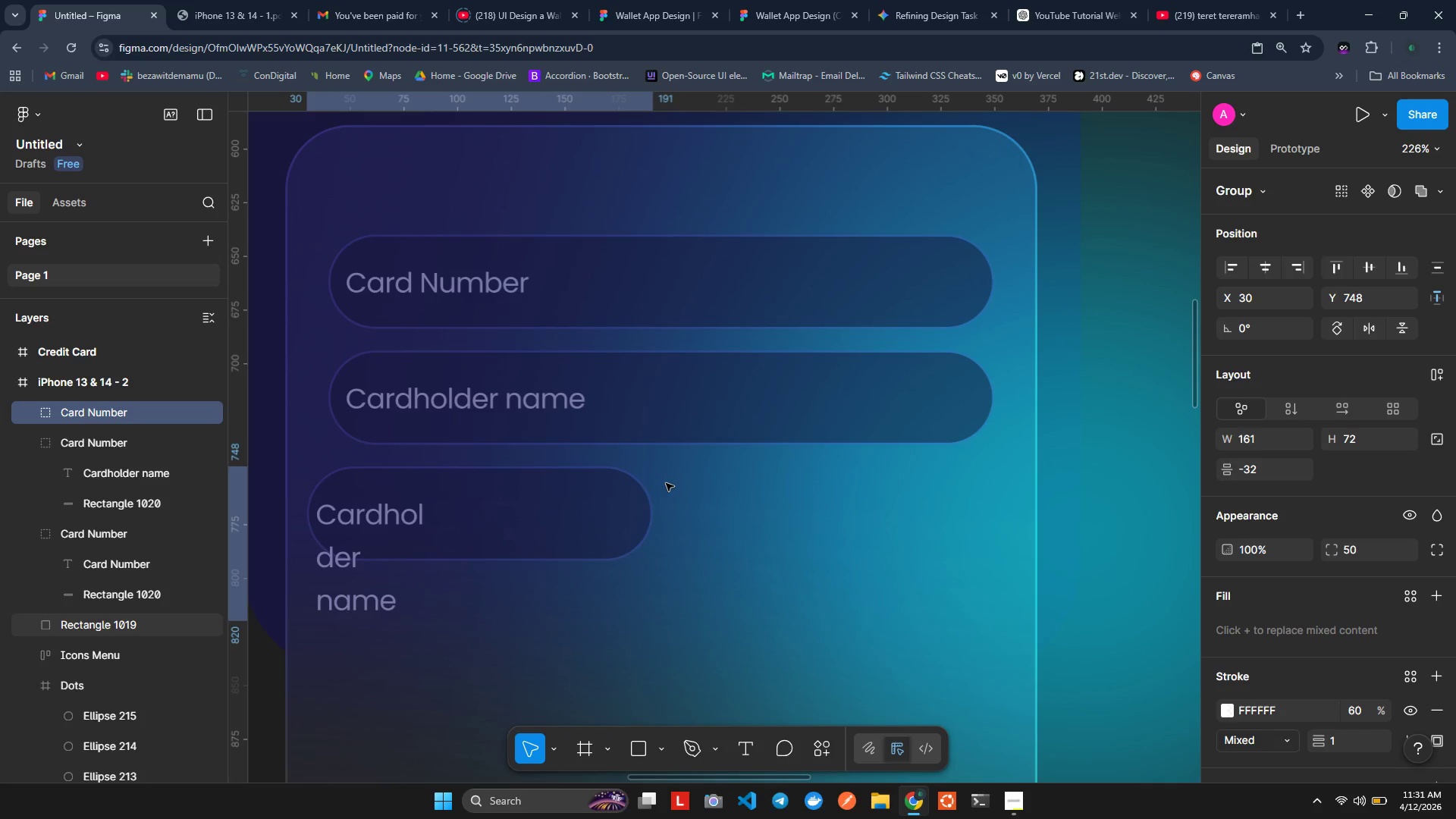 
key(Alt+Shift+ArrowRight)
 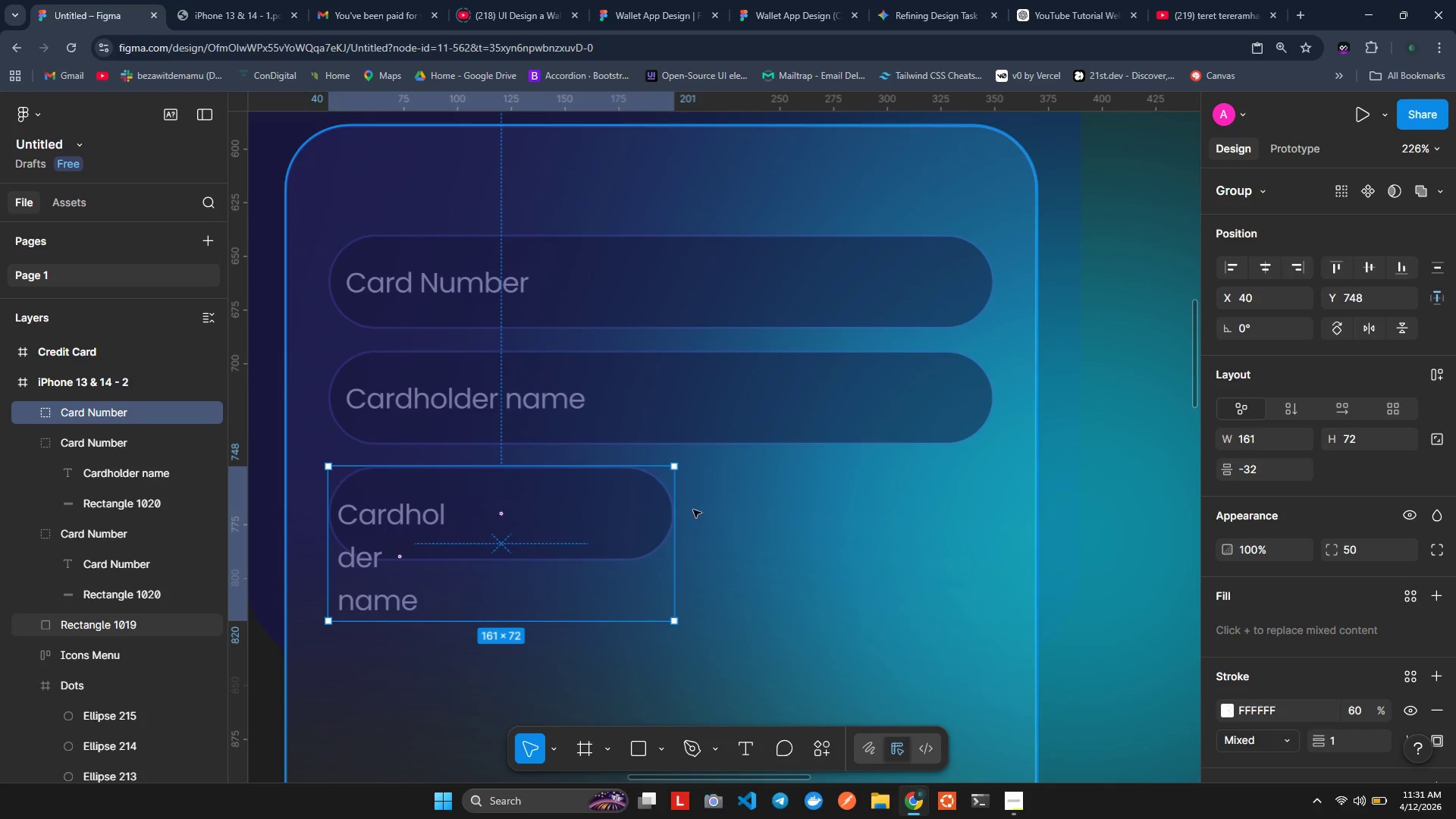 
wait(6.17)
 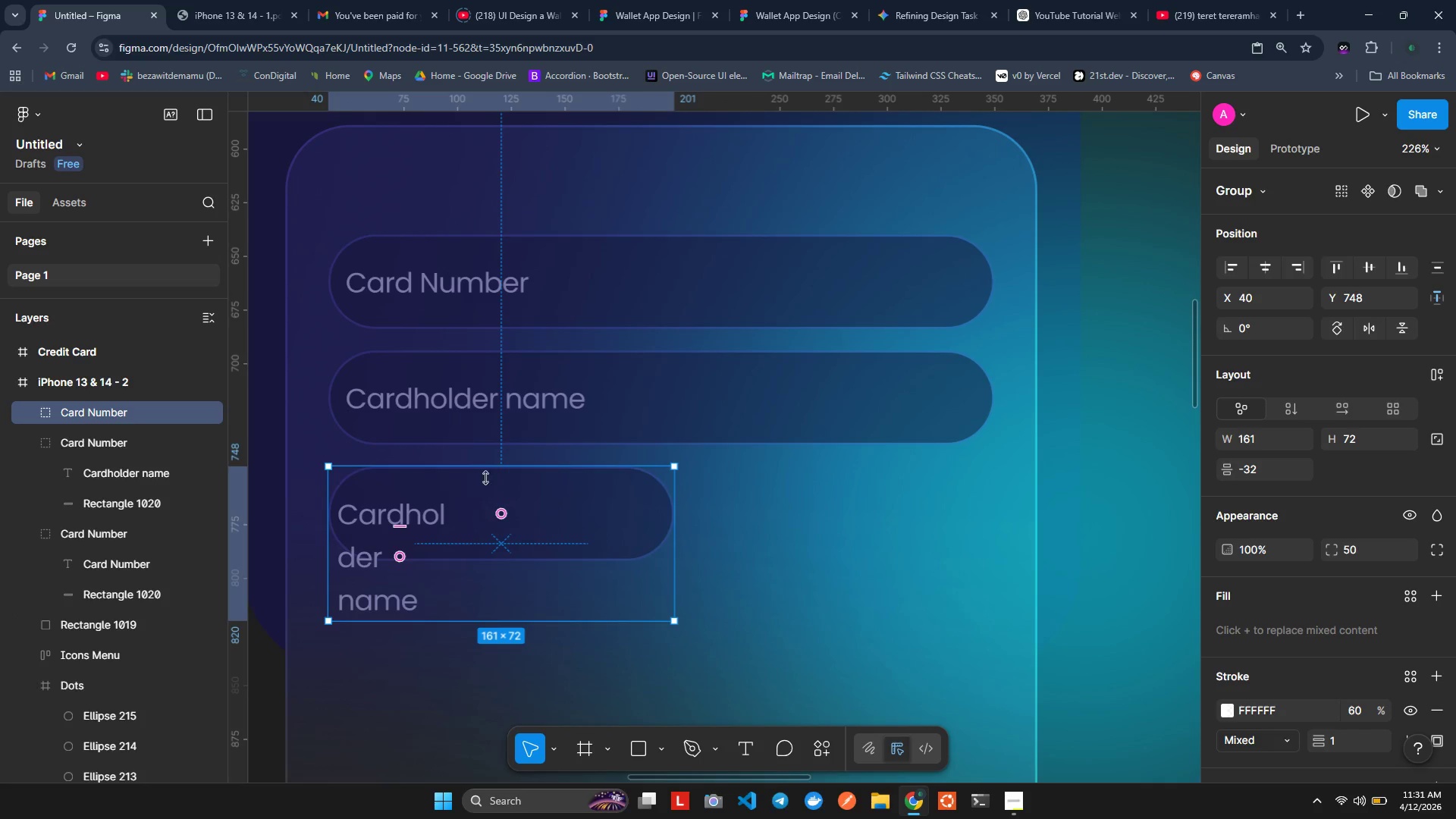 
left_click([1254, 442])
 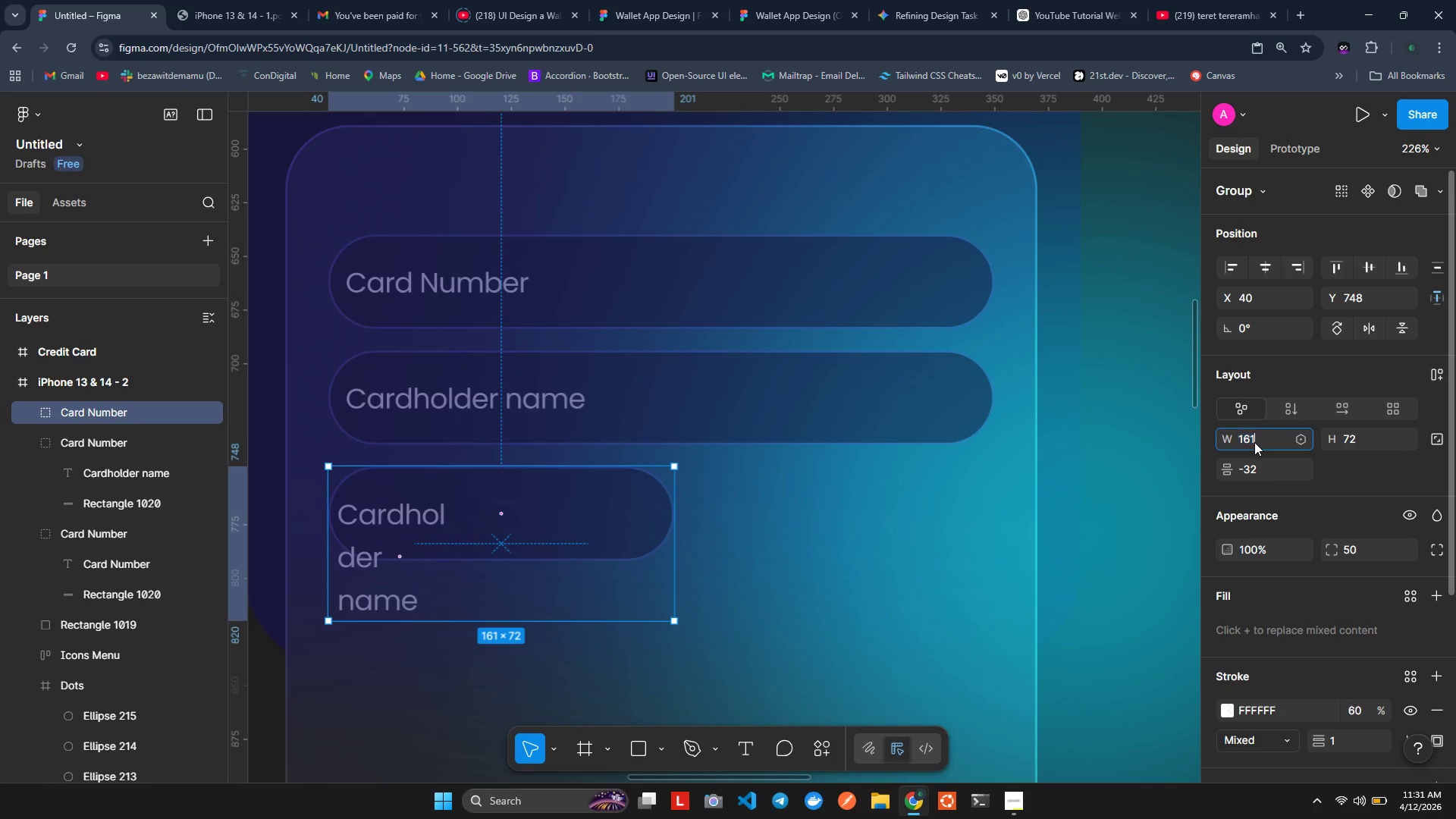 
key(Alt+ArrowRight)
 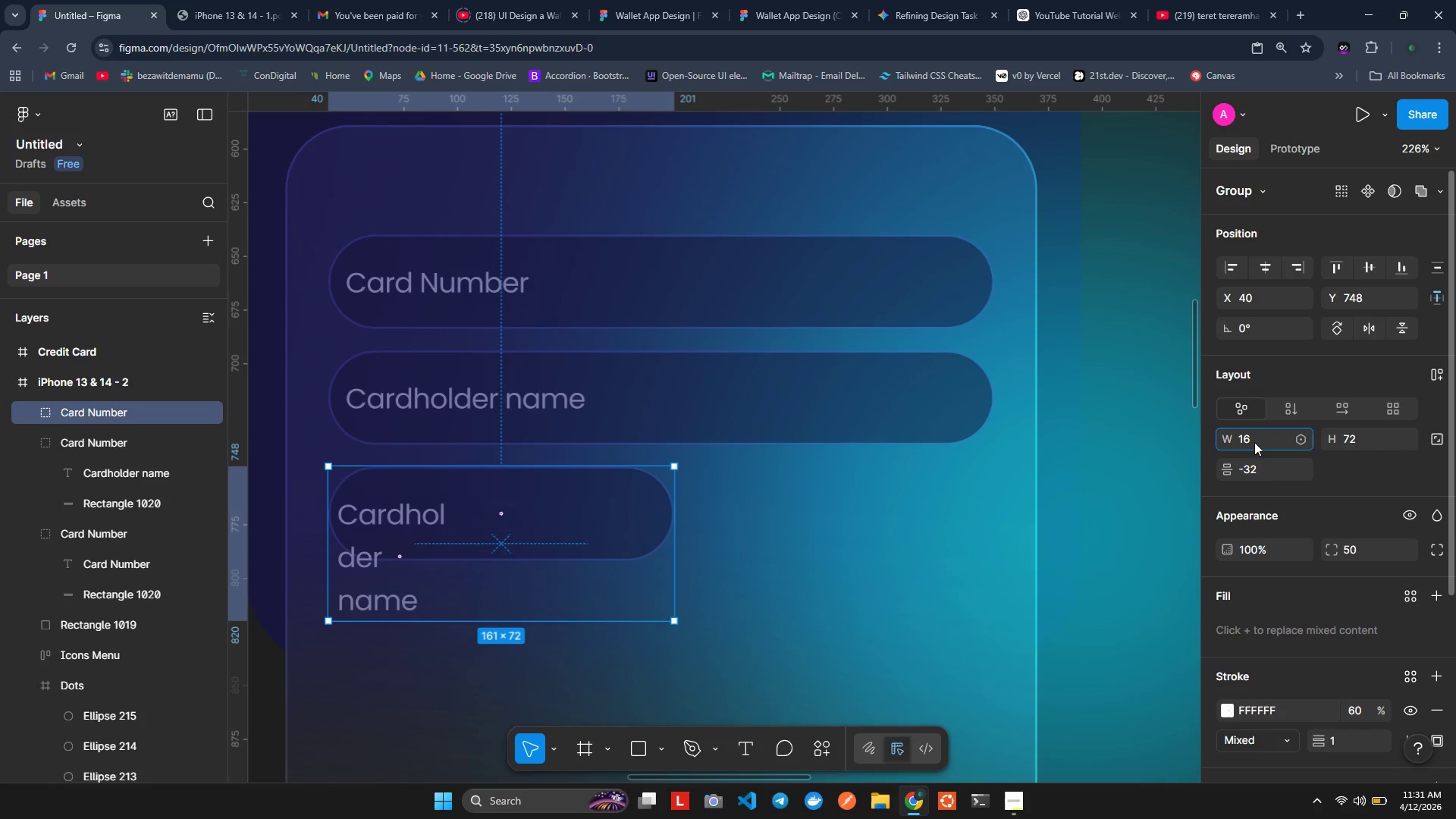 
key(Alt+Backspace)
 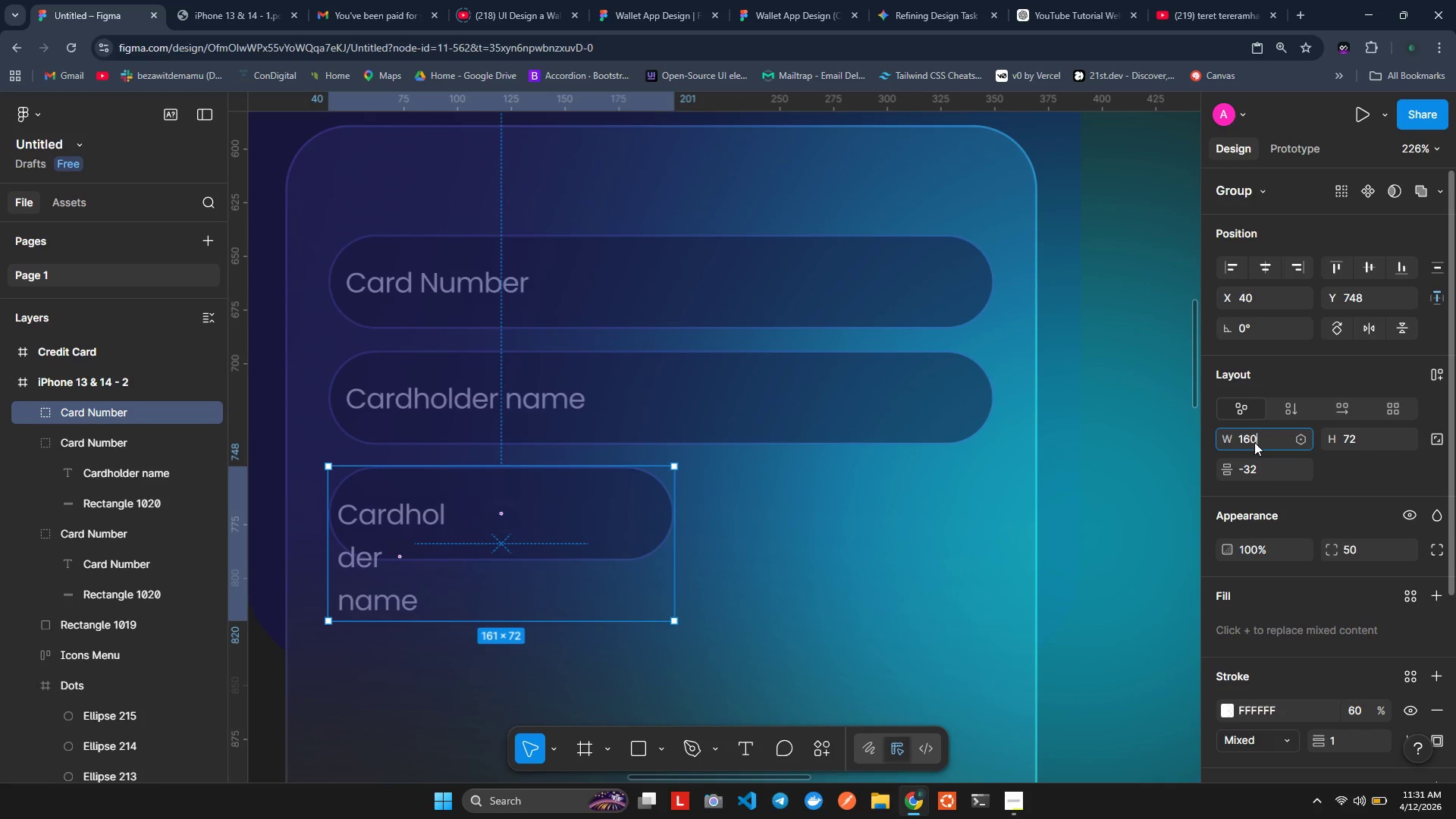 
key(0)
 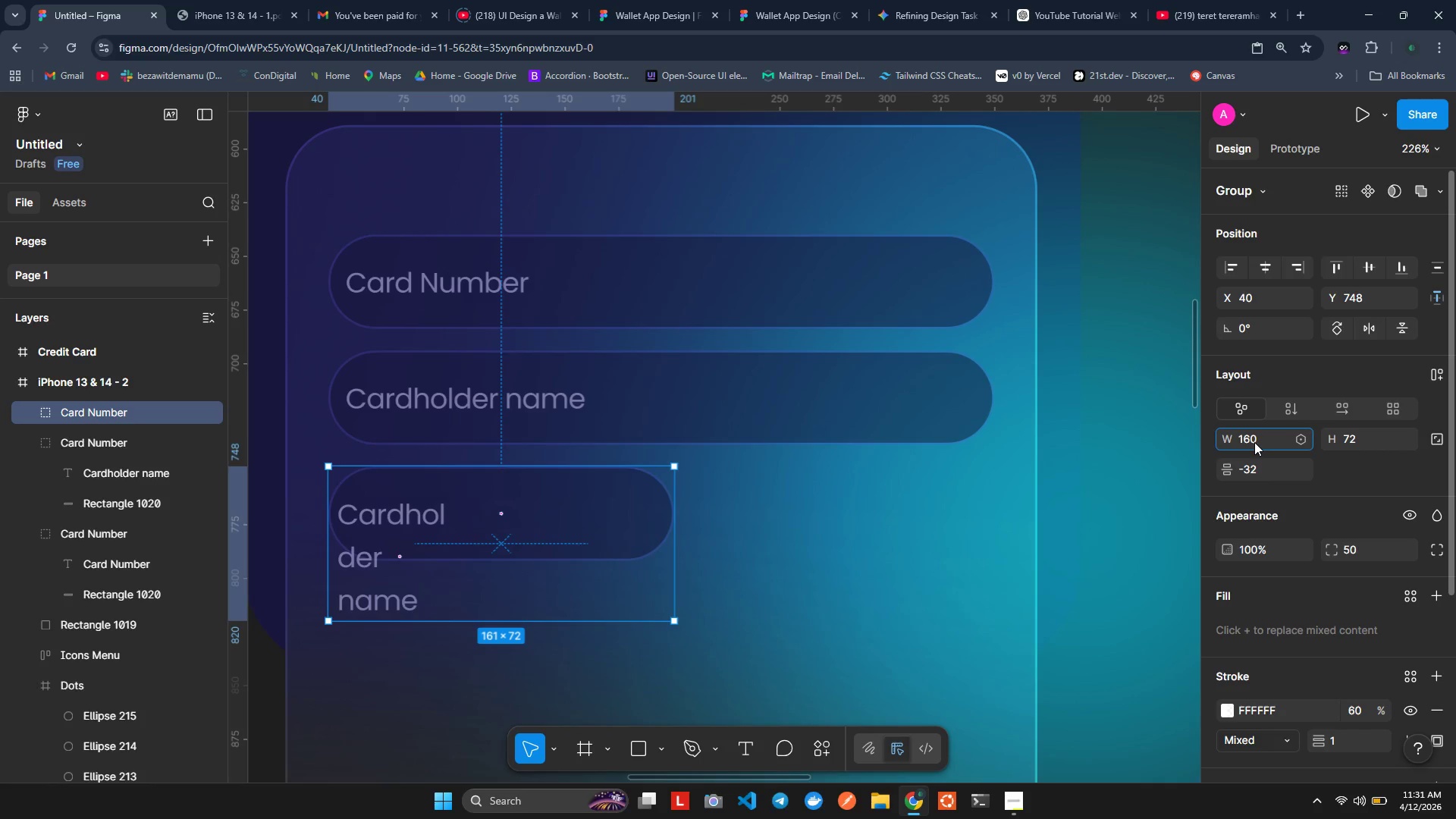 
key(Enter)
 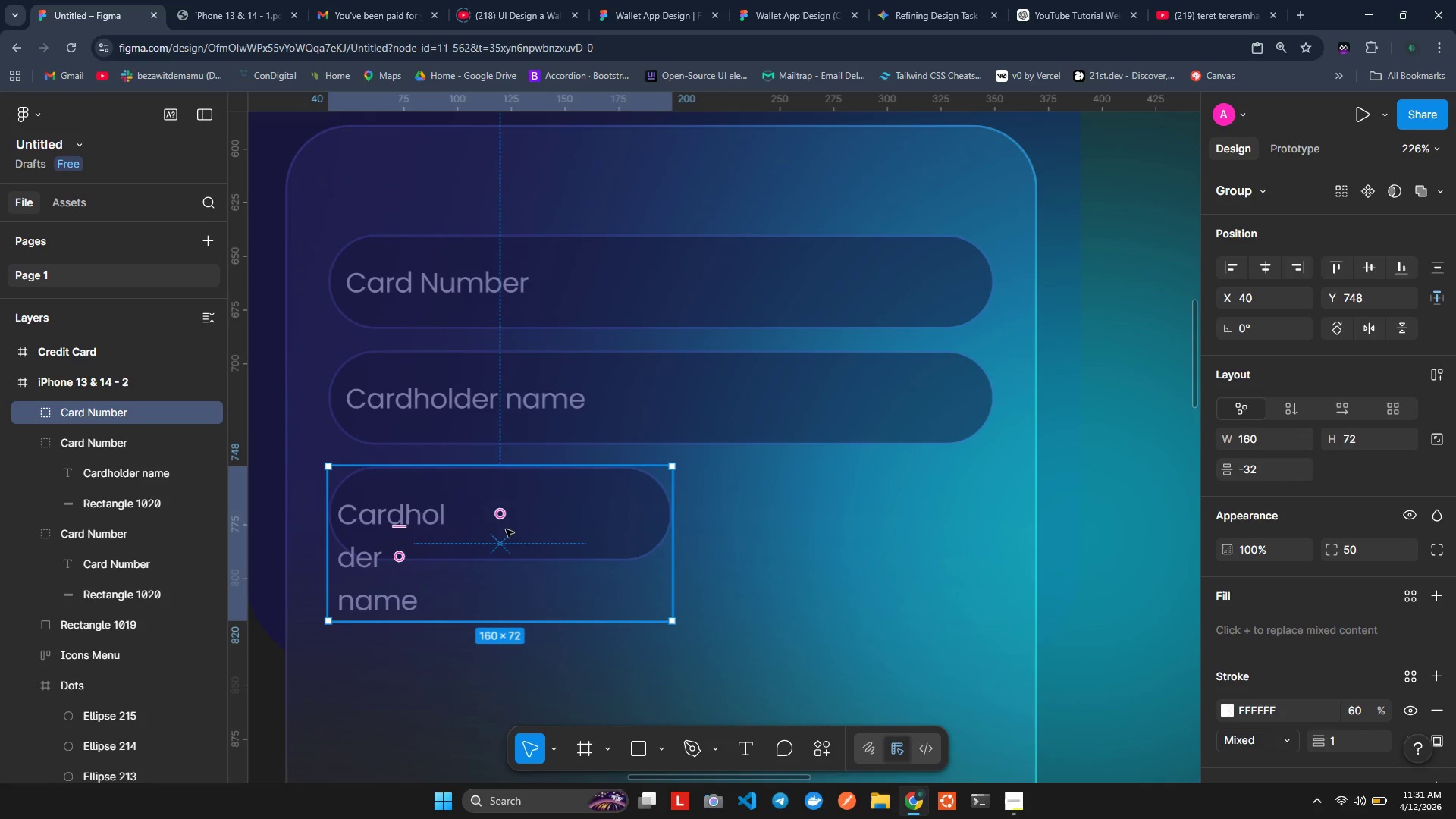 
left_click([524, 526])
 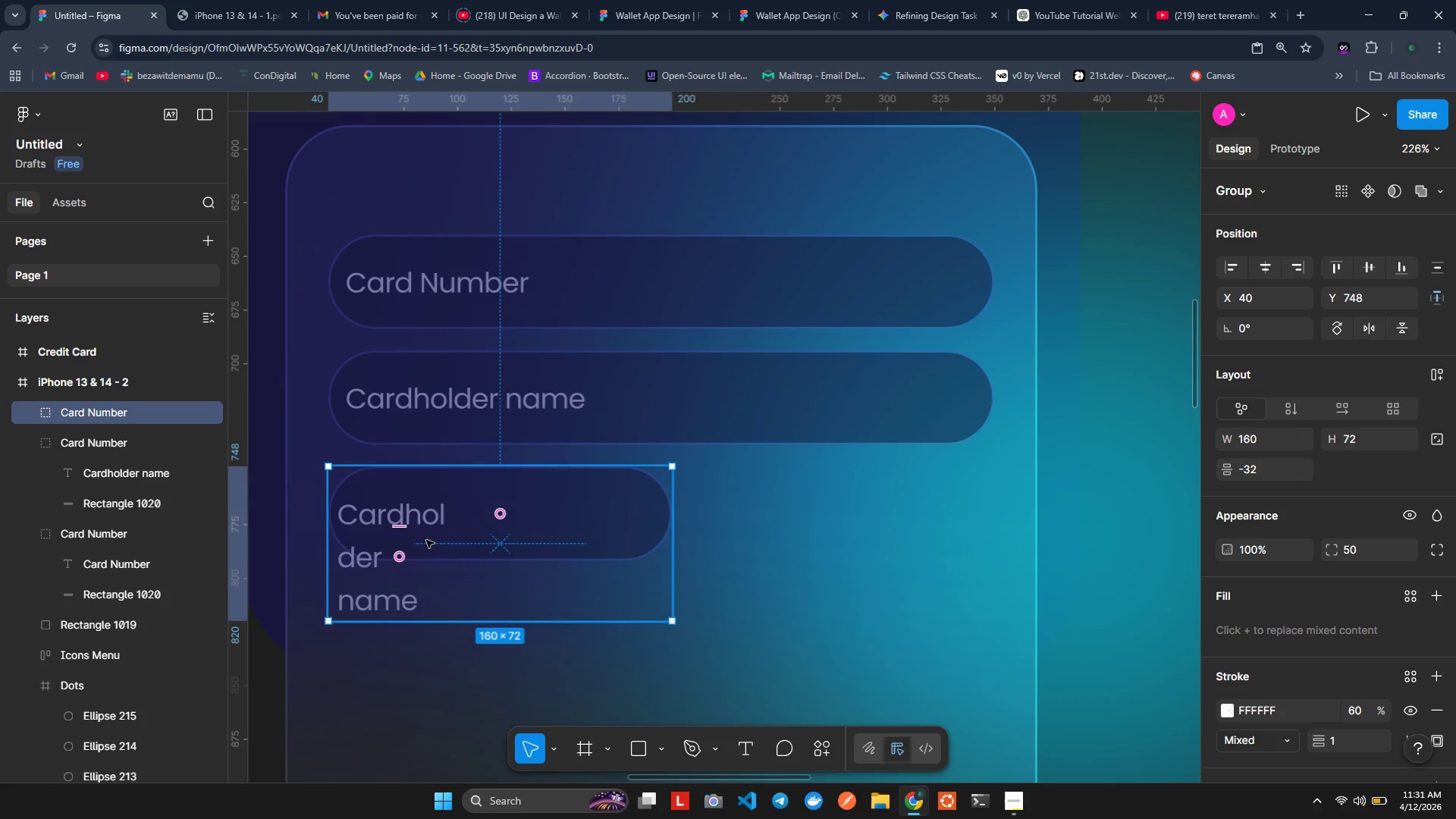 
left_click([380, 568])
 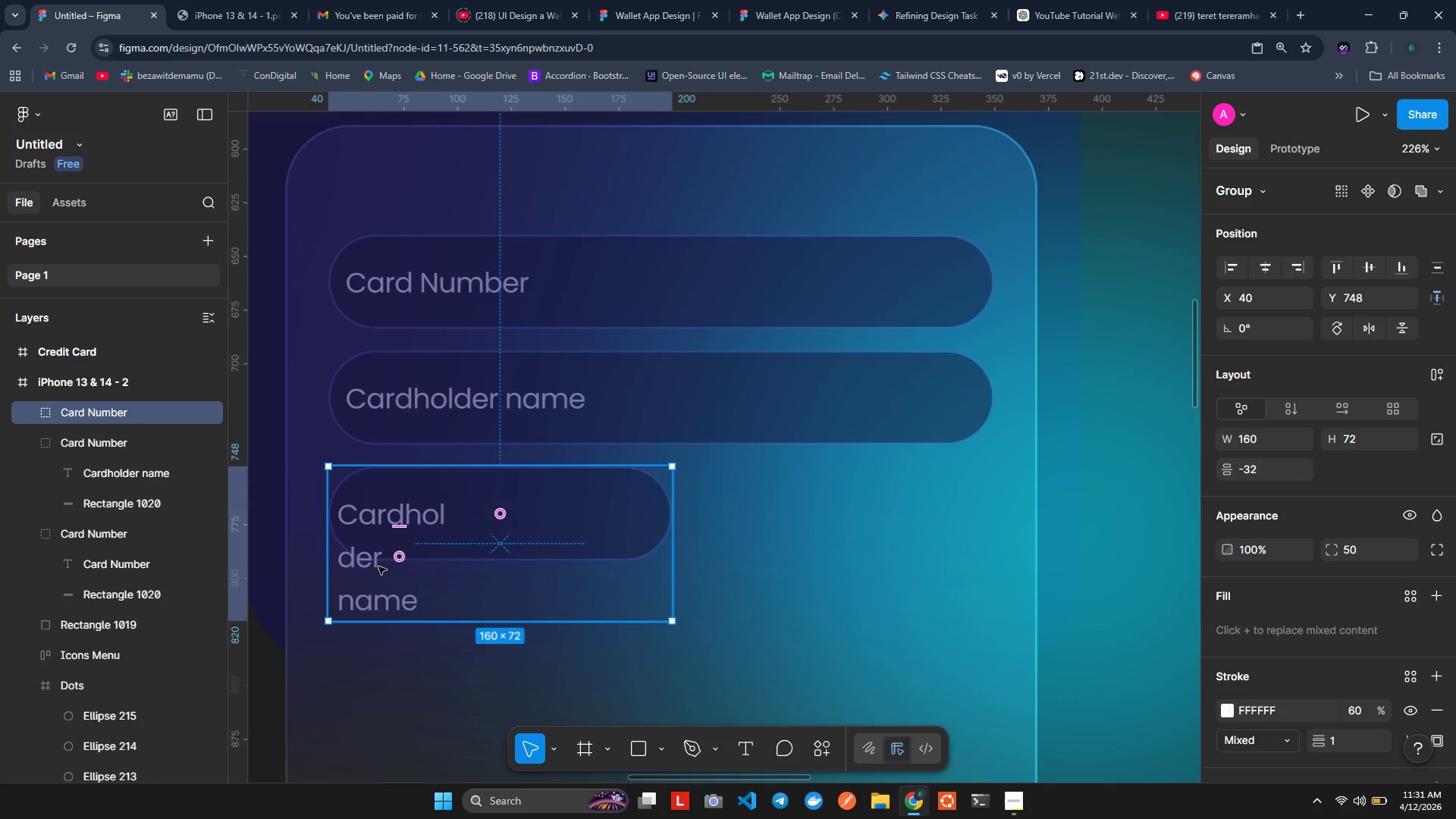 
double_click([378, 566])
 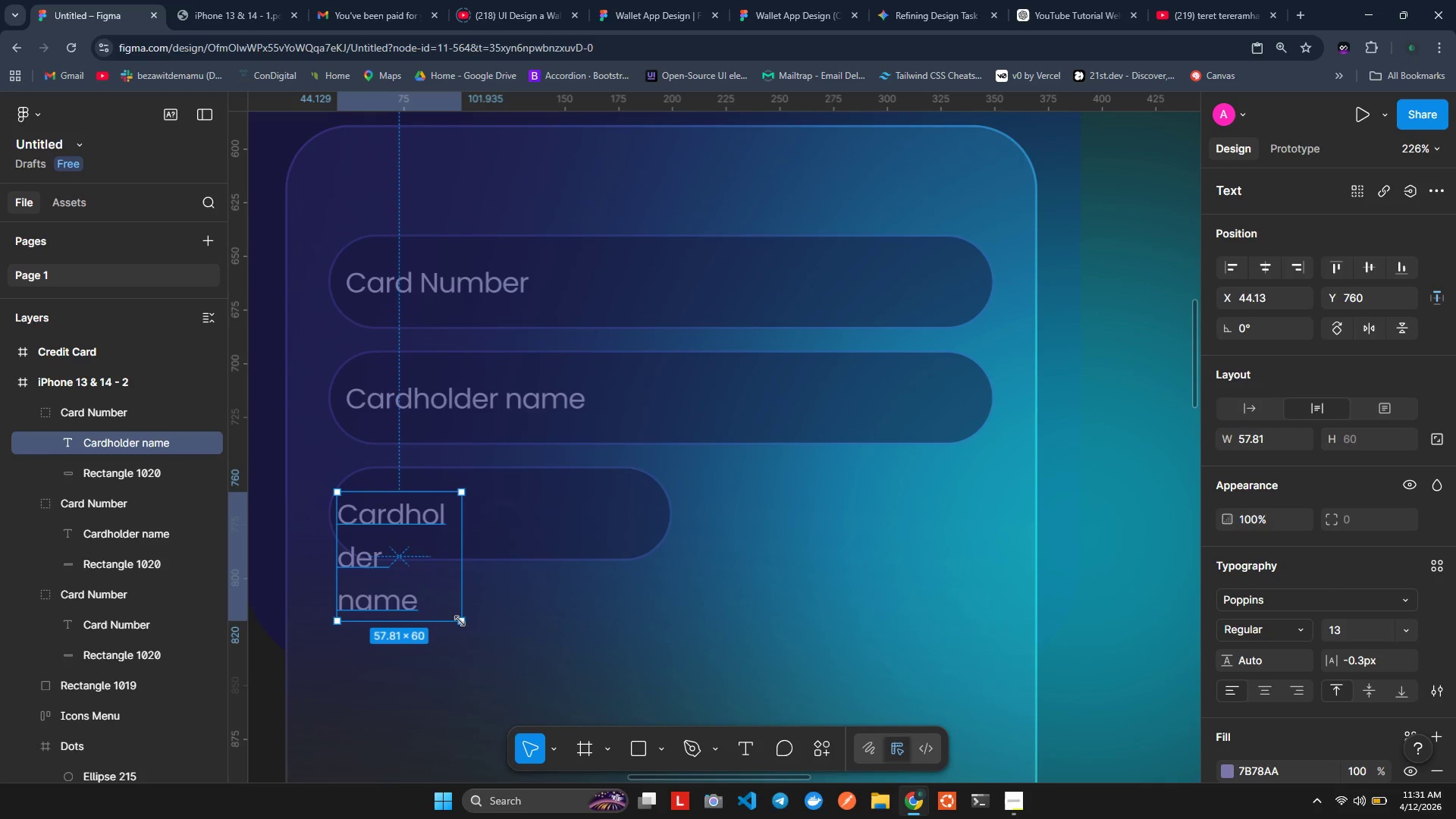 
left_click_drag(start_coordinate=[445, 620], to_coordinate=[442, 532])
 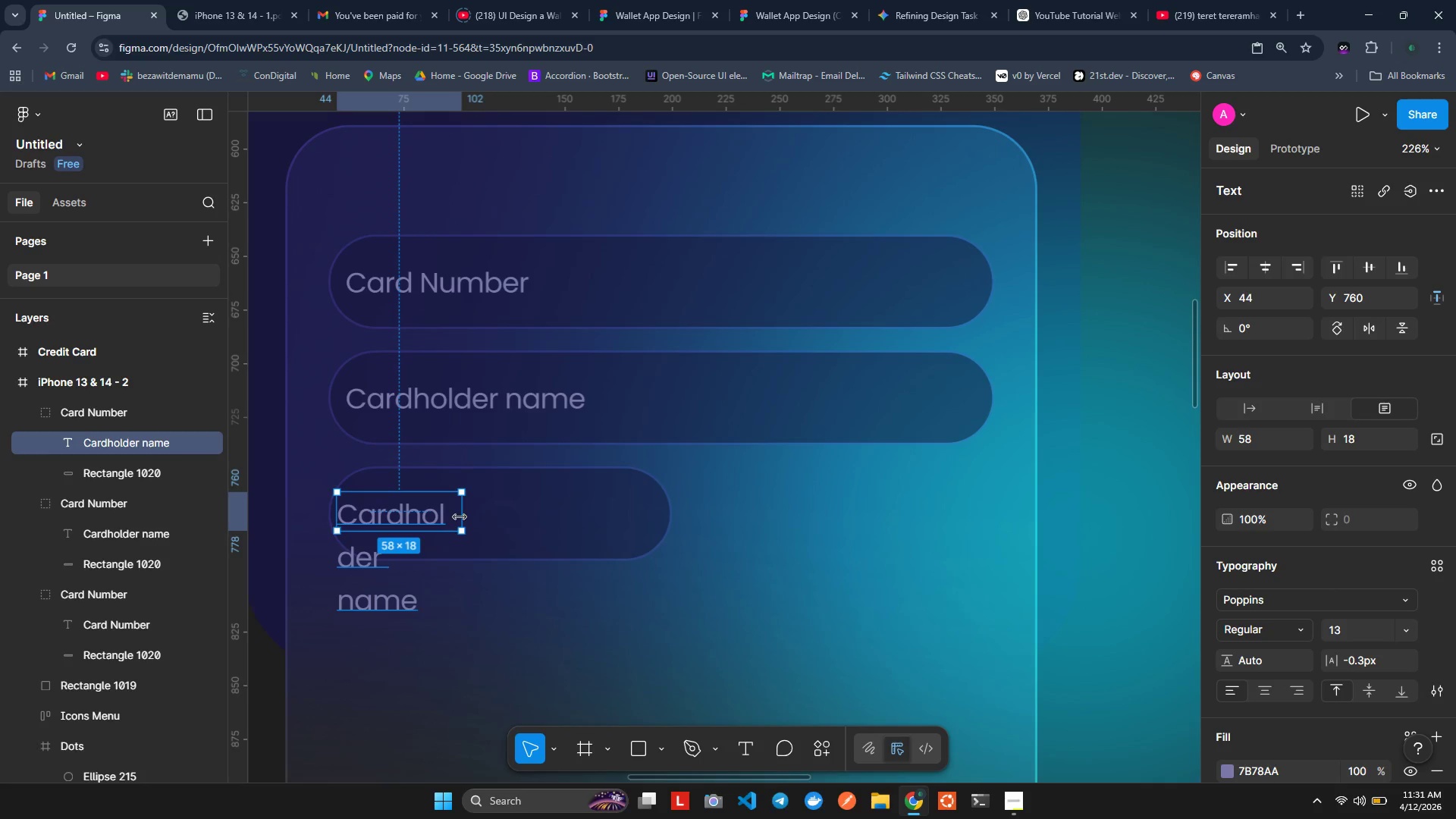 
left_click_drag(start_coordinate=[460, 517], to_coordinate=[613, 516])
 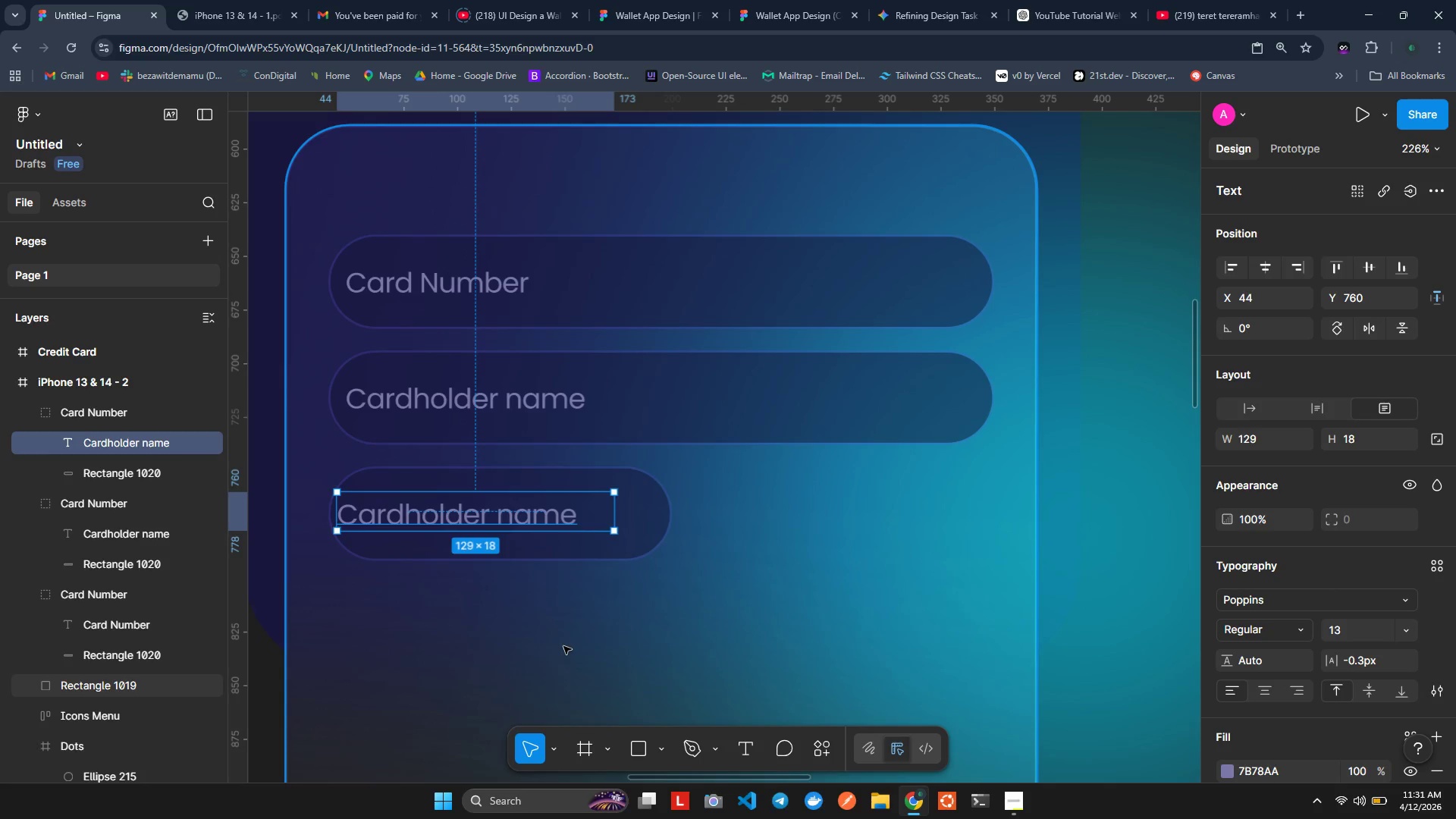 
left_click([563, 646])
 